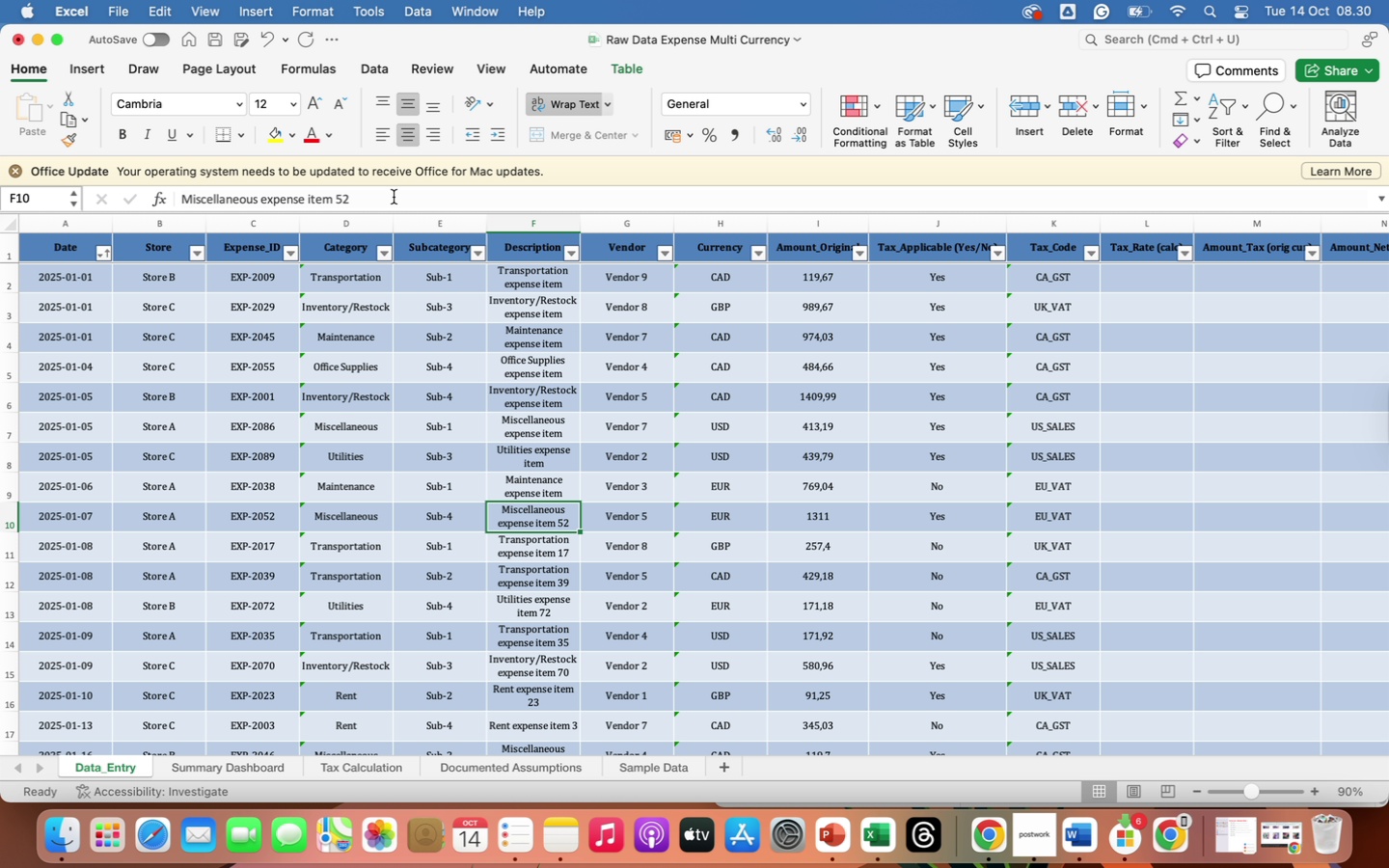 
left_click([394, 197])
 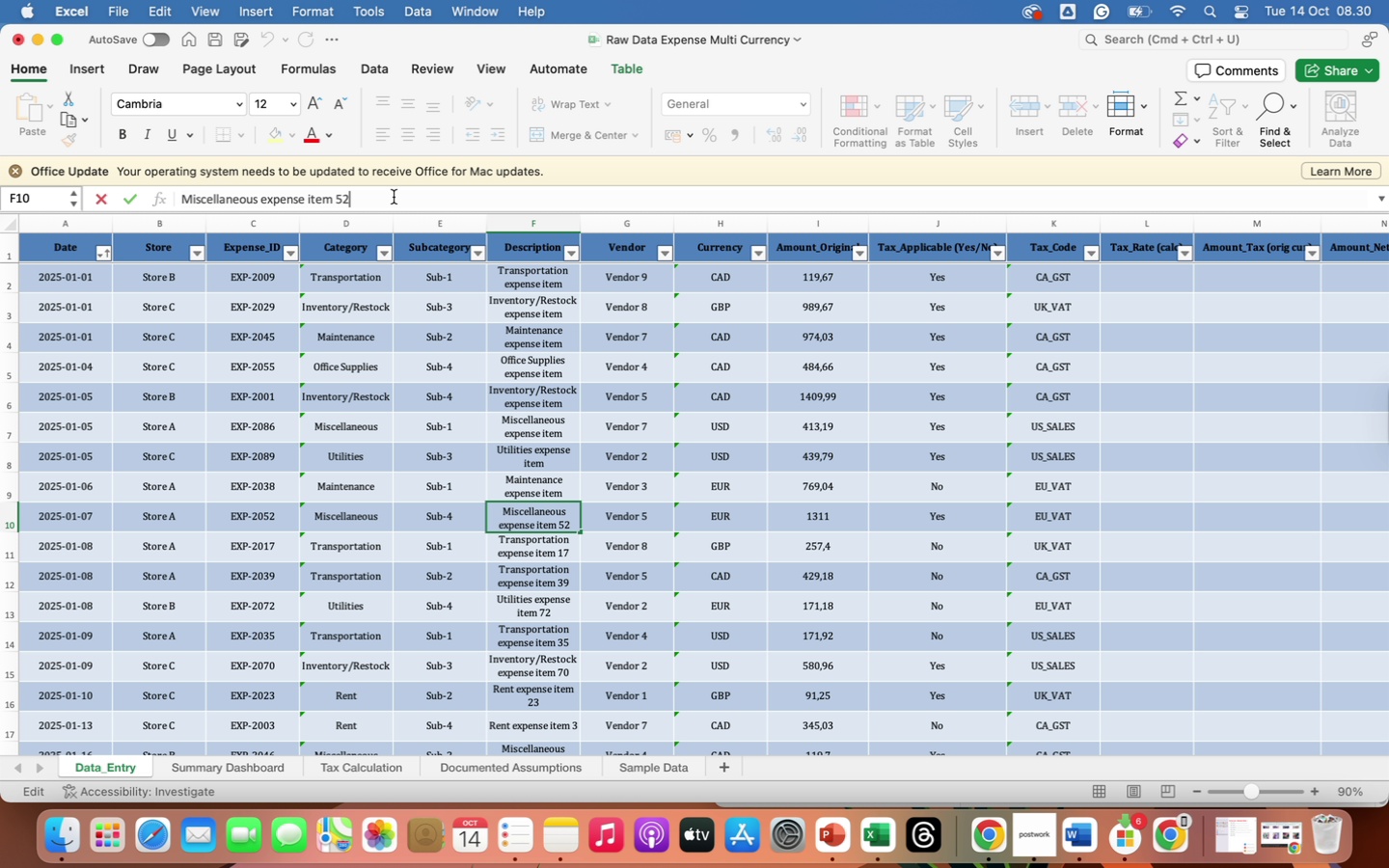 
key(Backspace)
 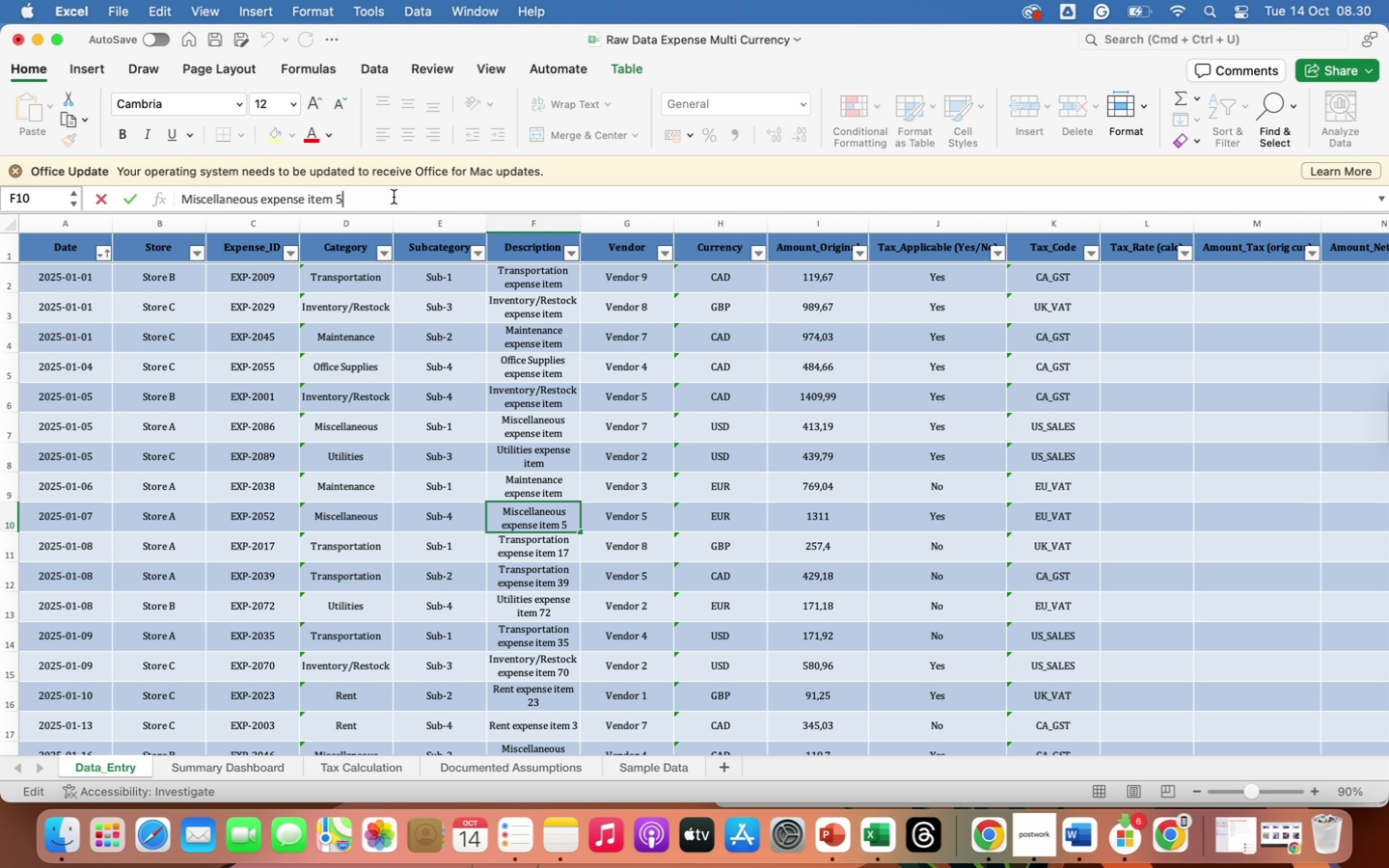 
key(Backspace)
 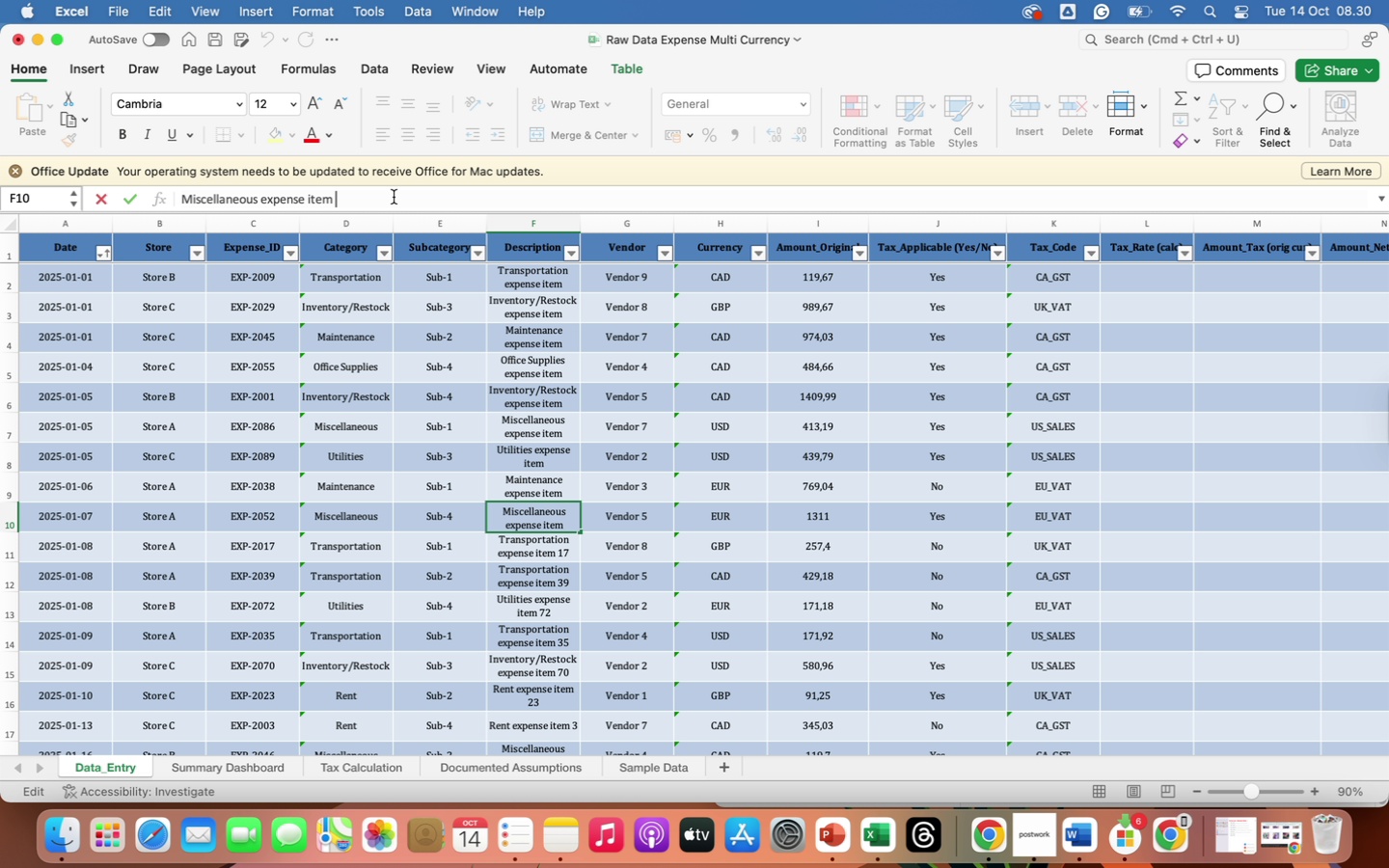 
key(Backspace)
 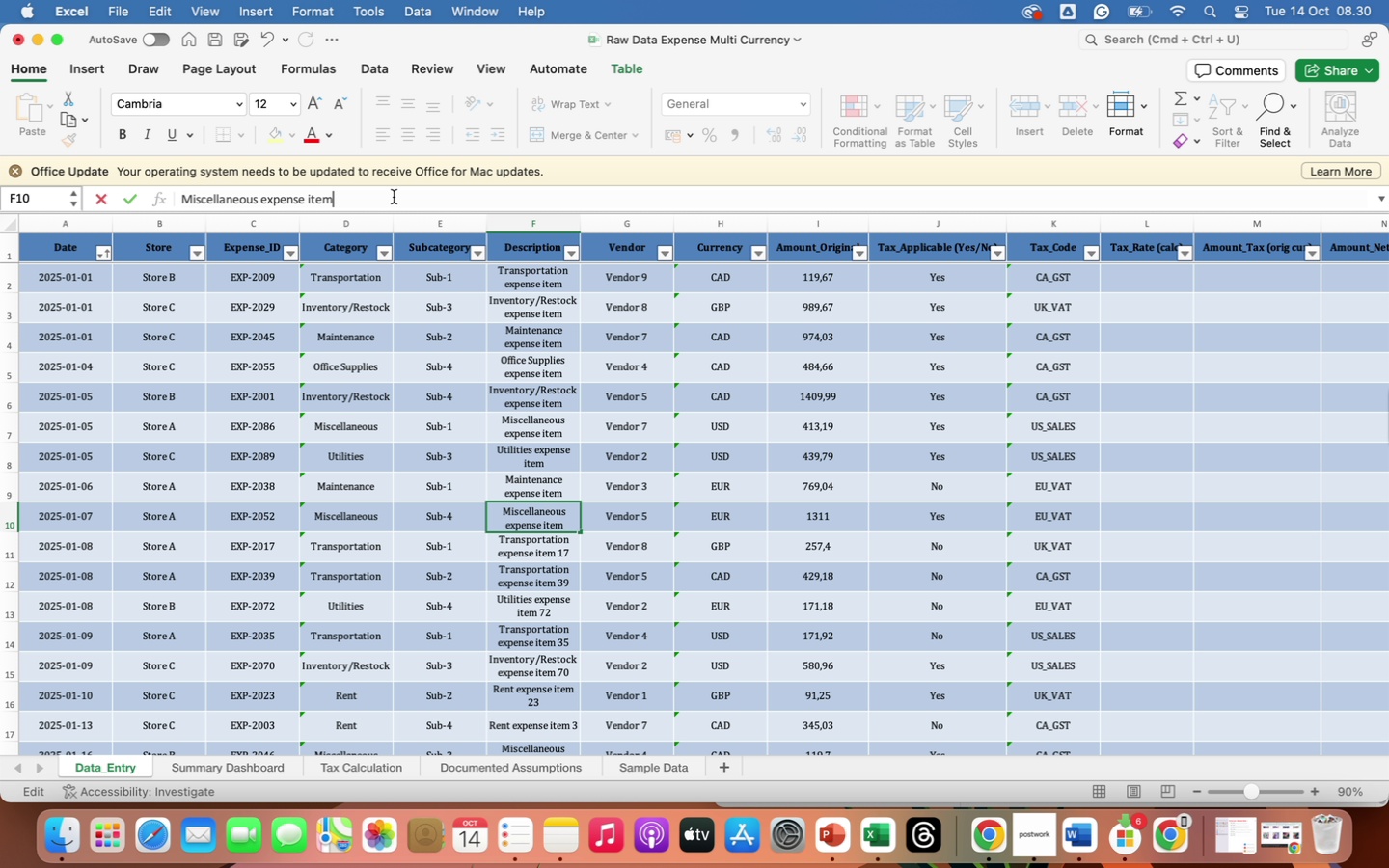 
key(Enter)
 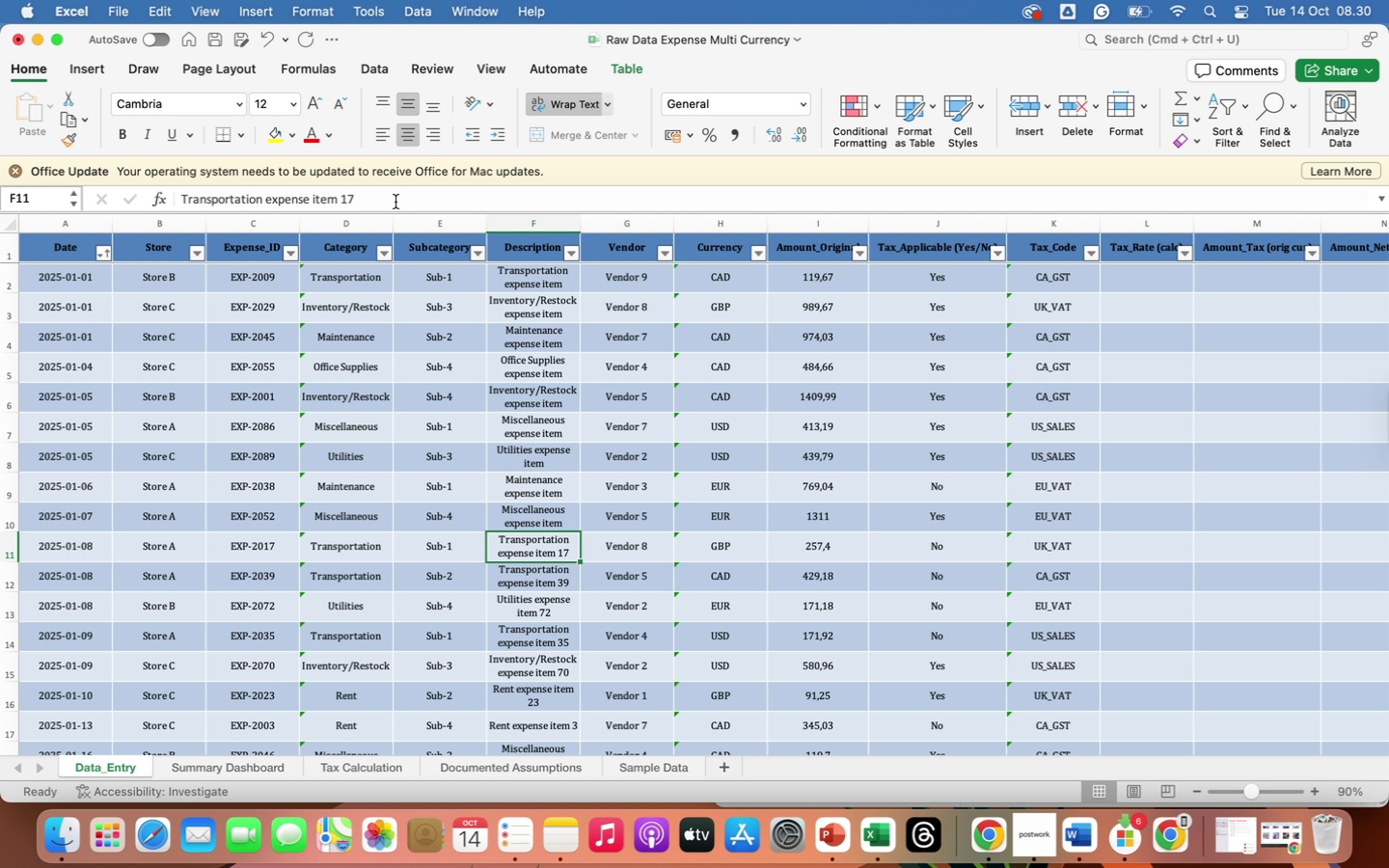 
left_click([395, 202])
 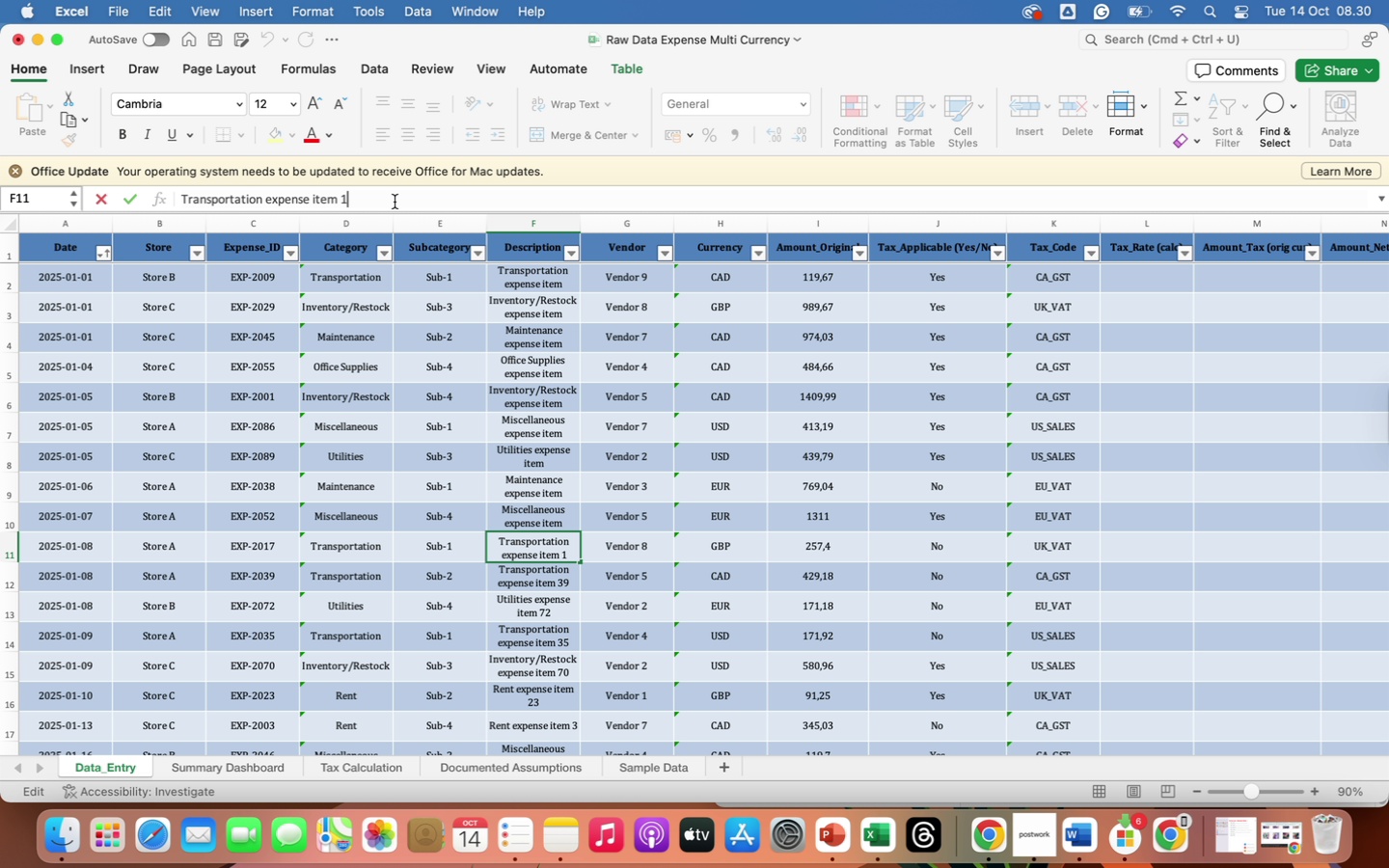 
key(Backspace)
 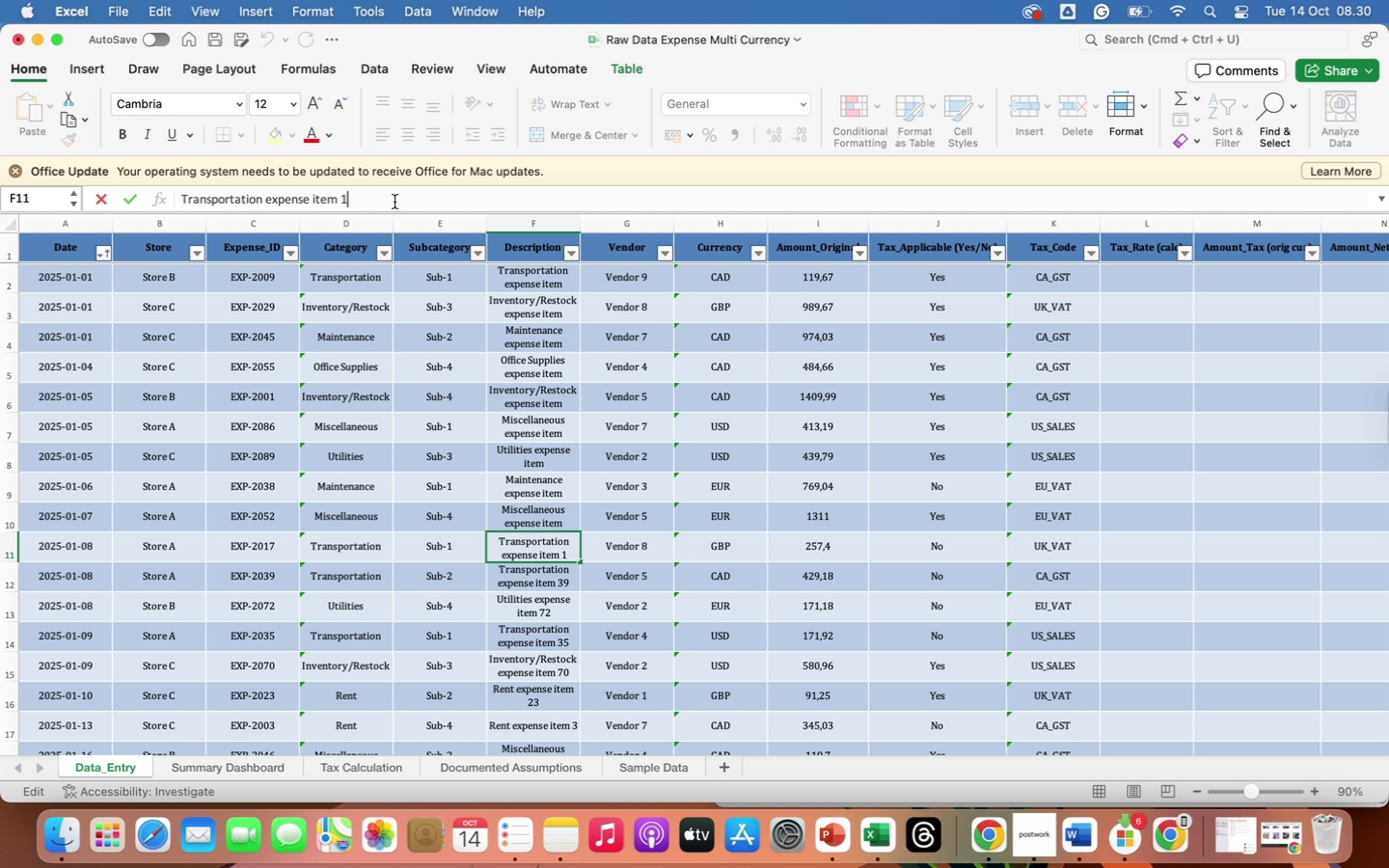 
key(Backspace)
 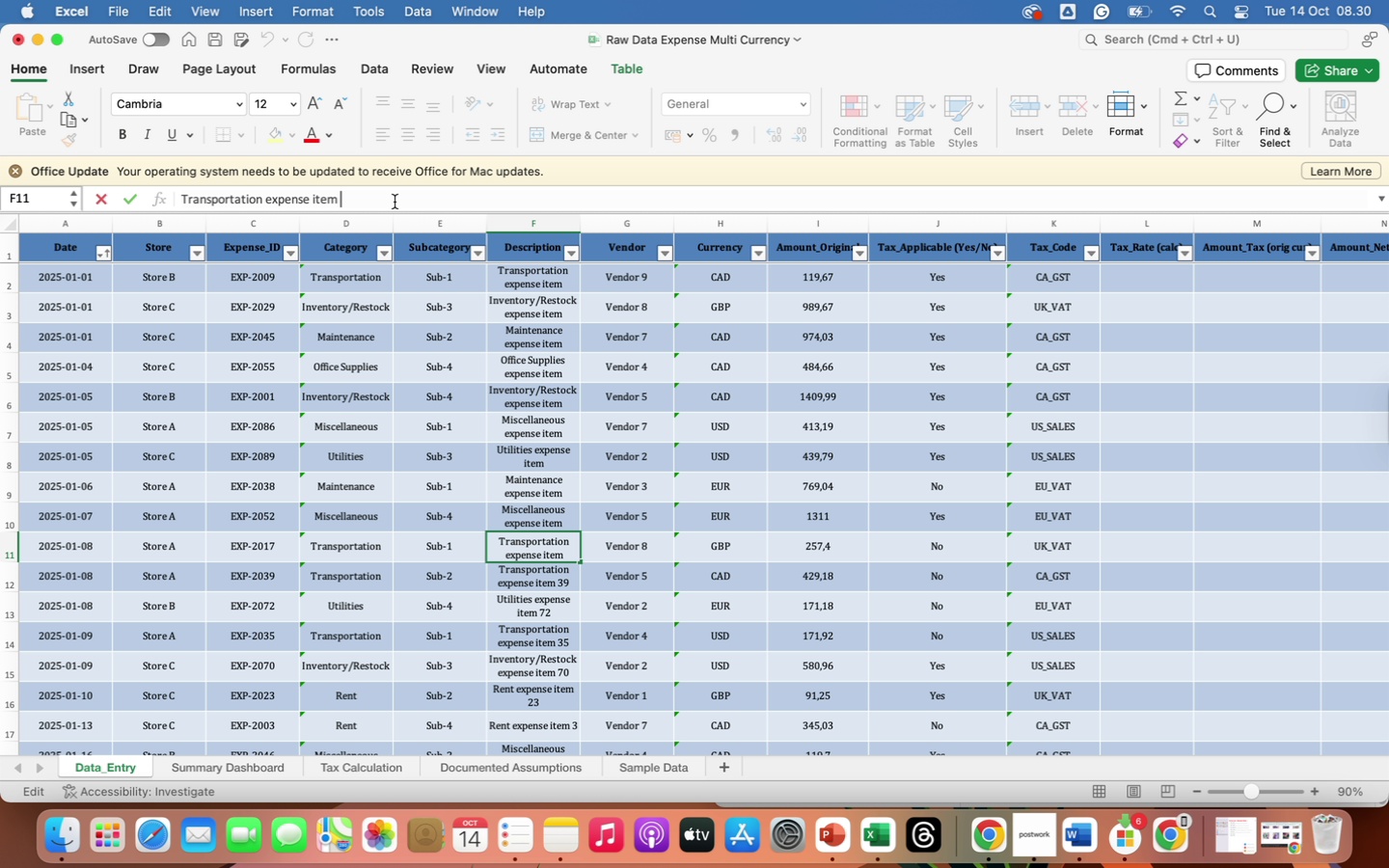 
key(Backspace)
 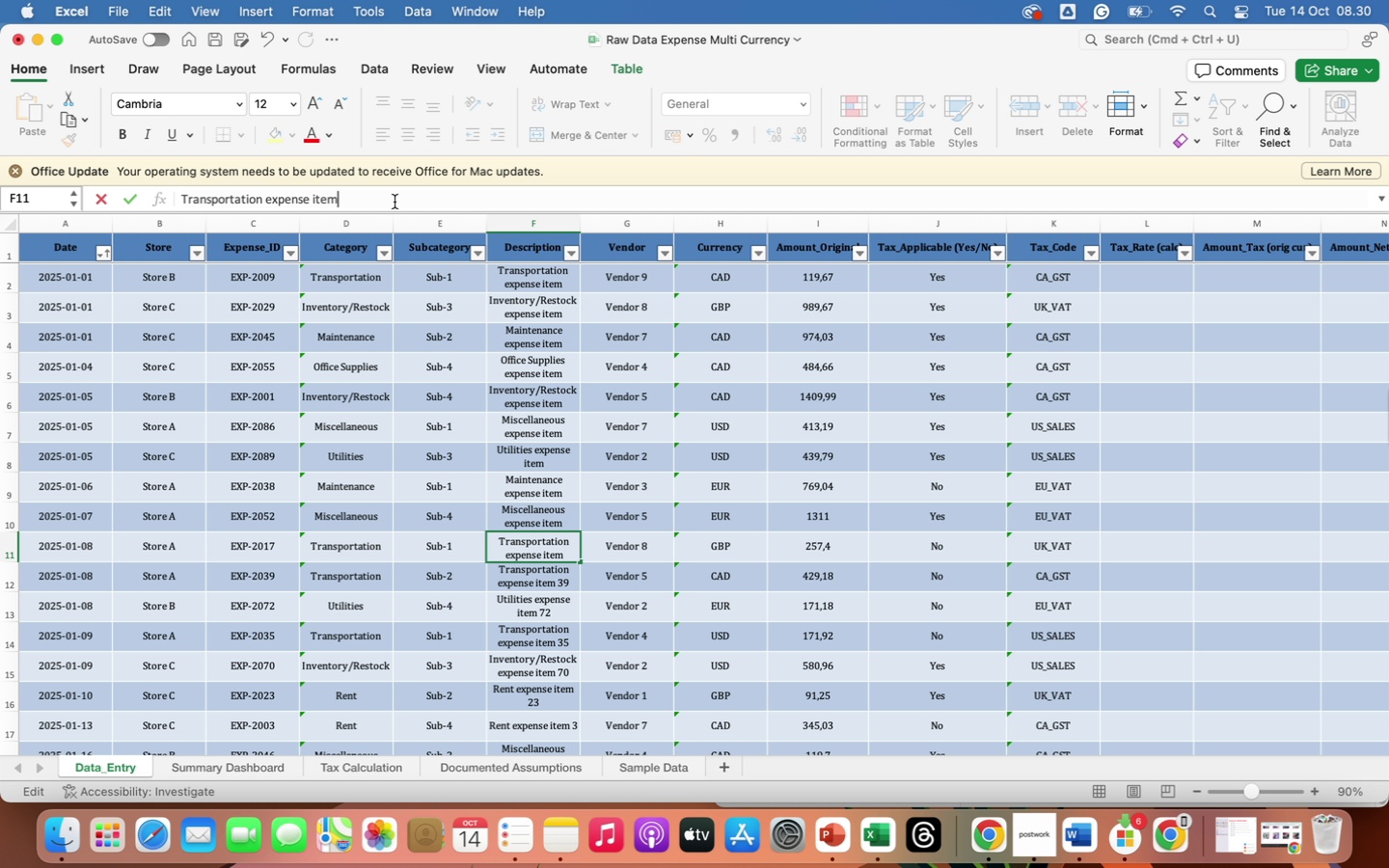 
key(Enter)
 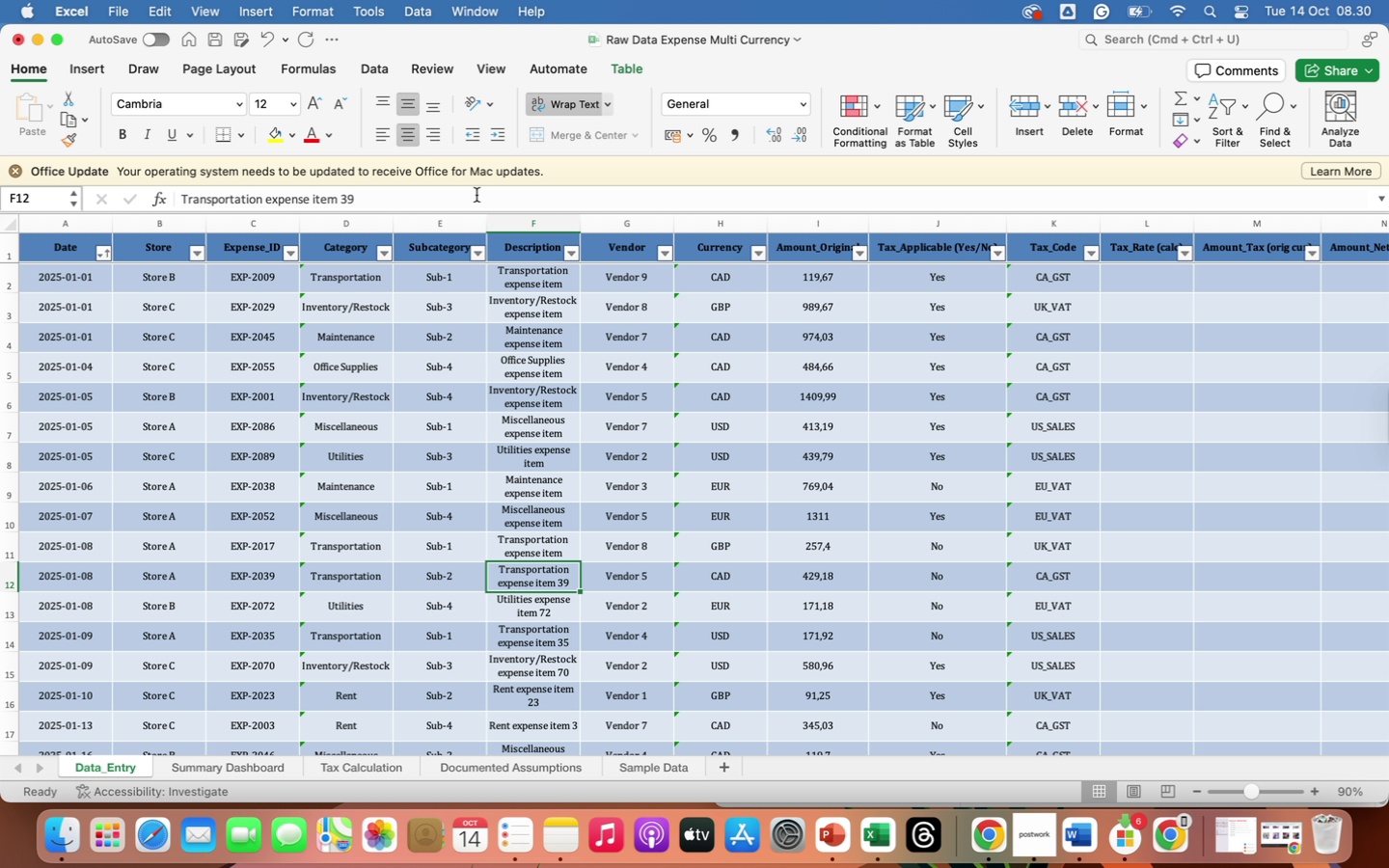 
left_click([455, 204])
 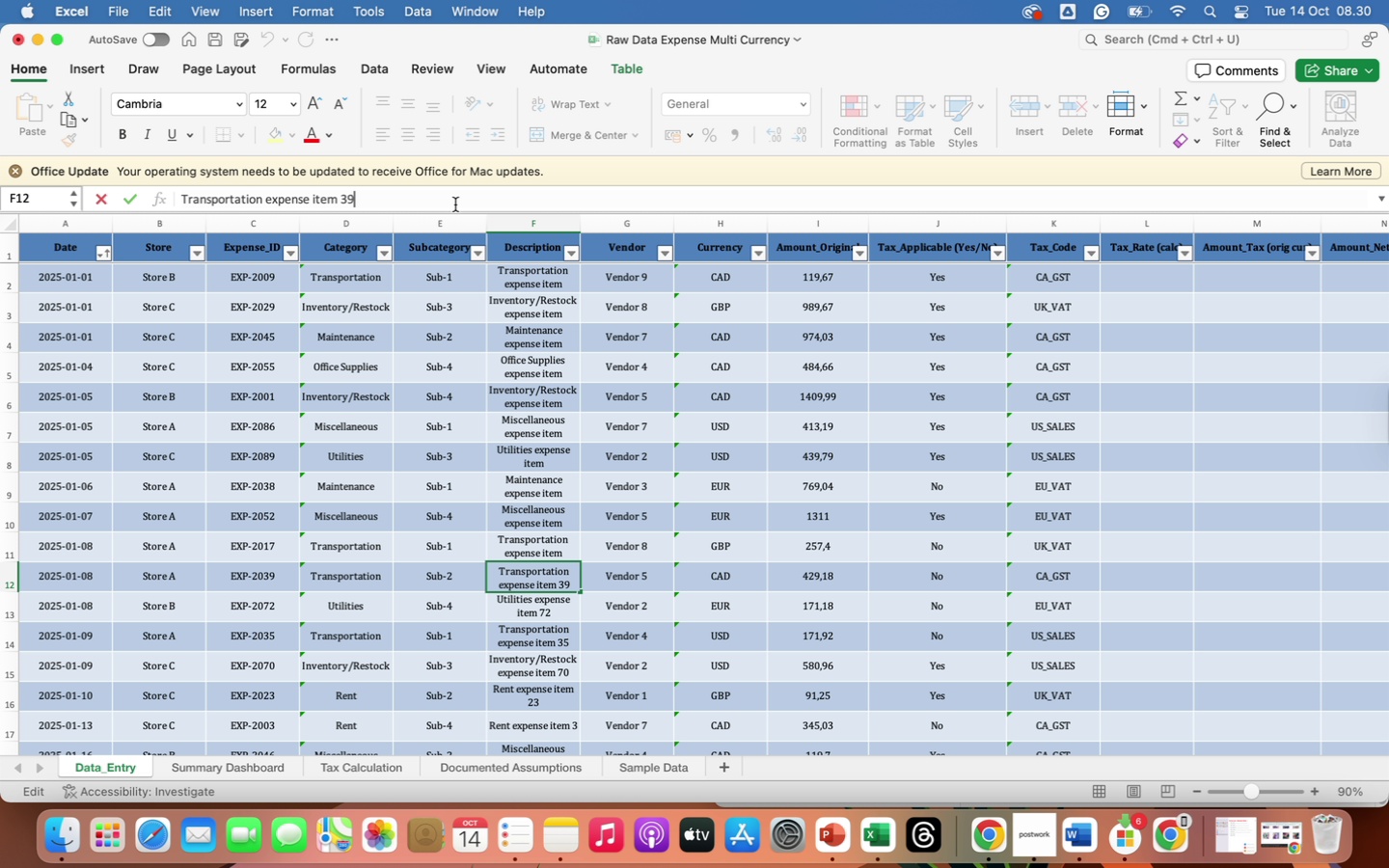 
key(Backspace)
 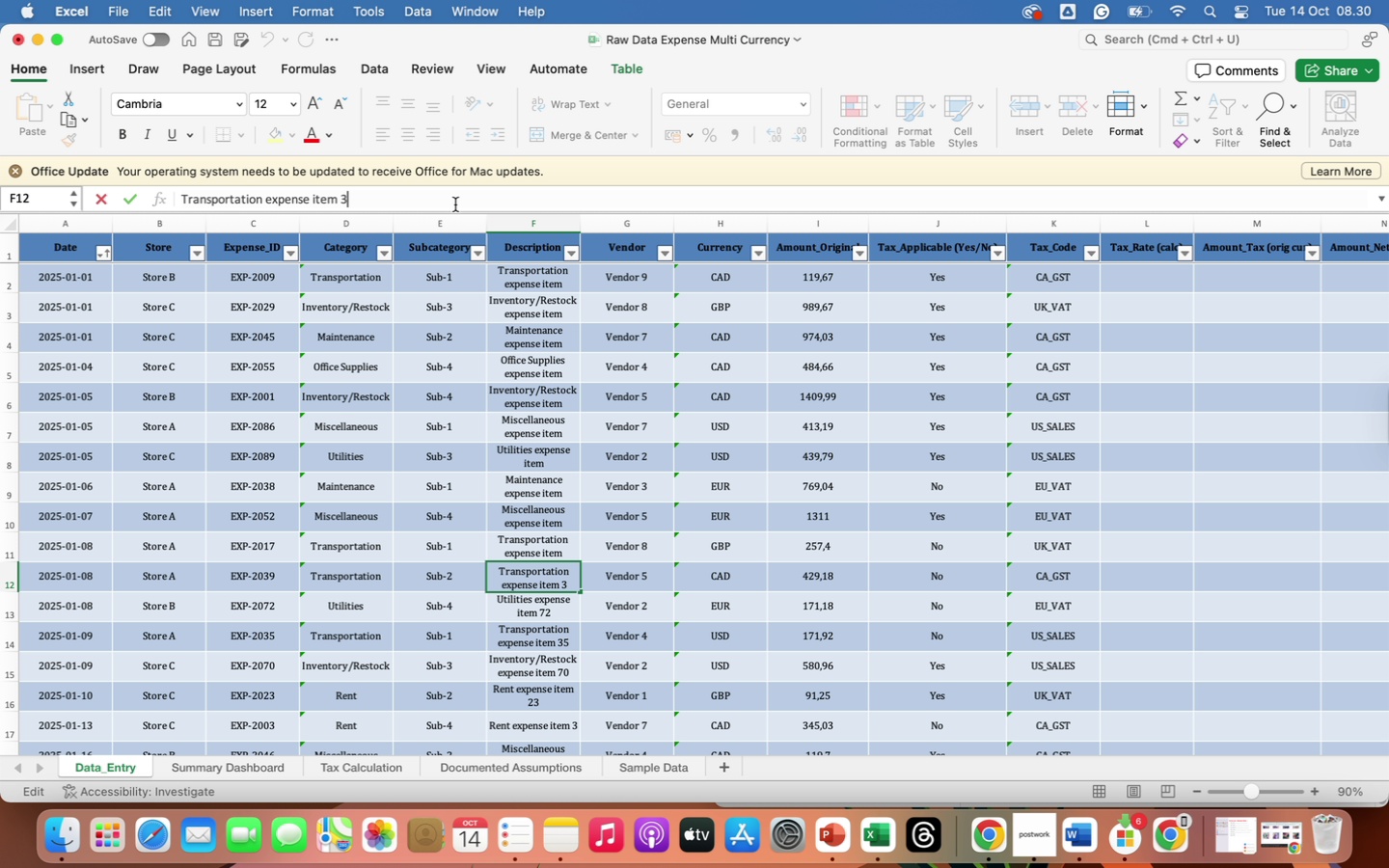 
key(Backspace)
 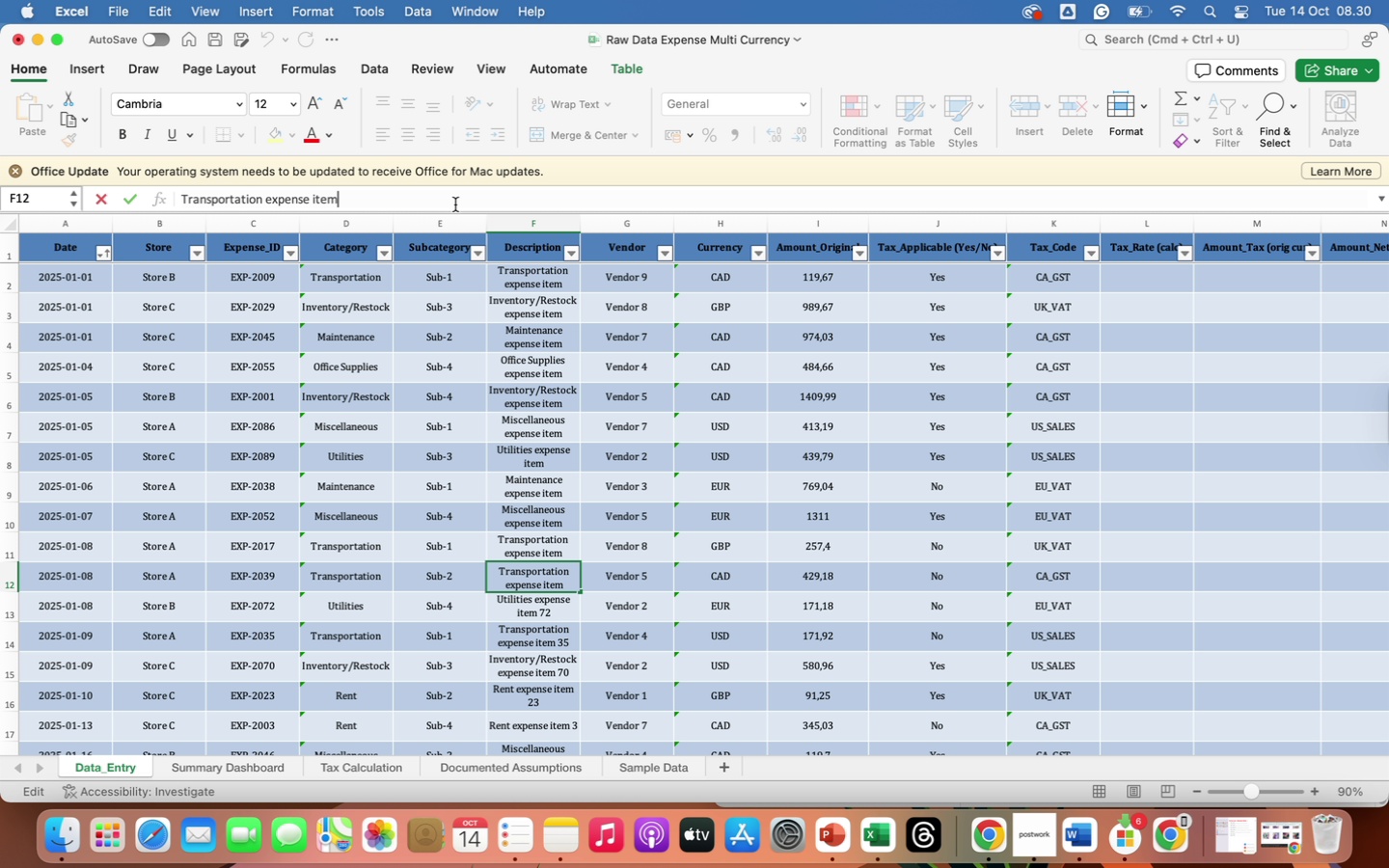 
key(Backspace)
 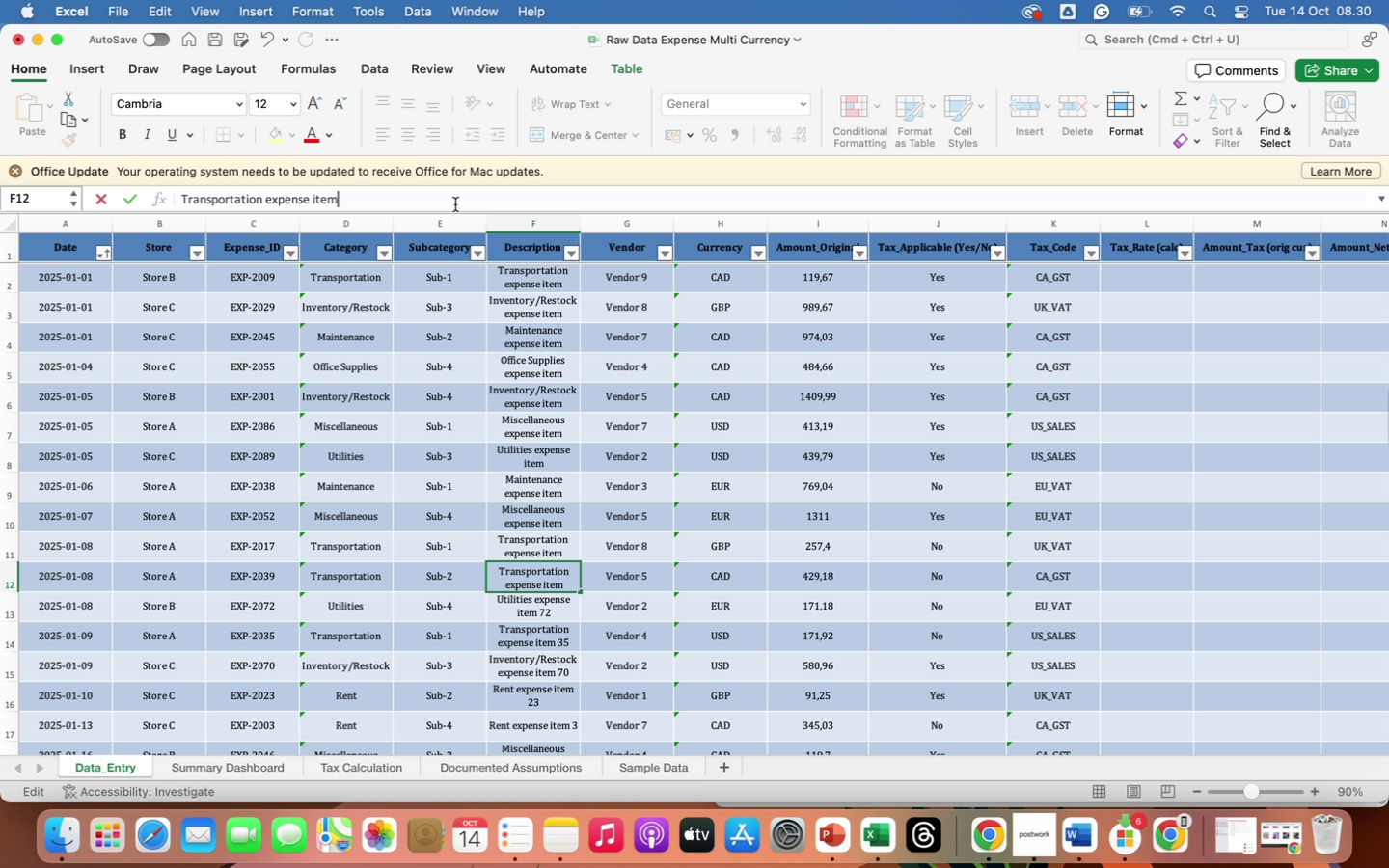 
key(Enter)
 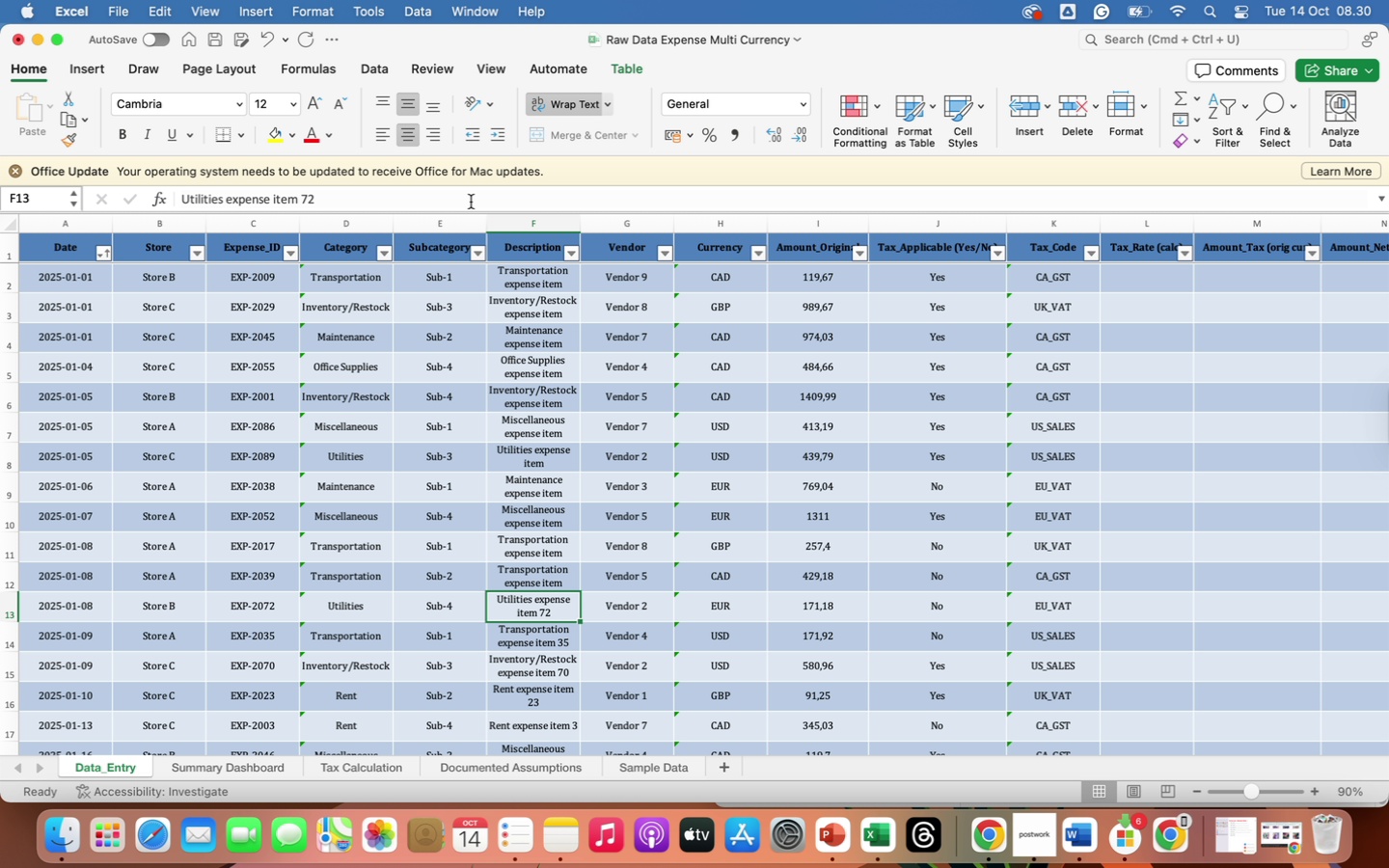 
left_click([470, 201])
 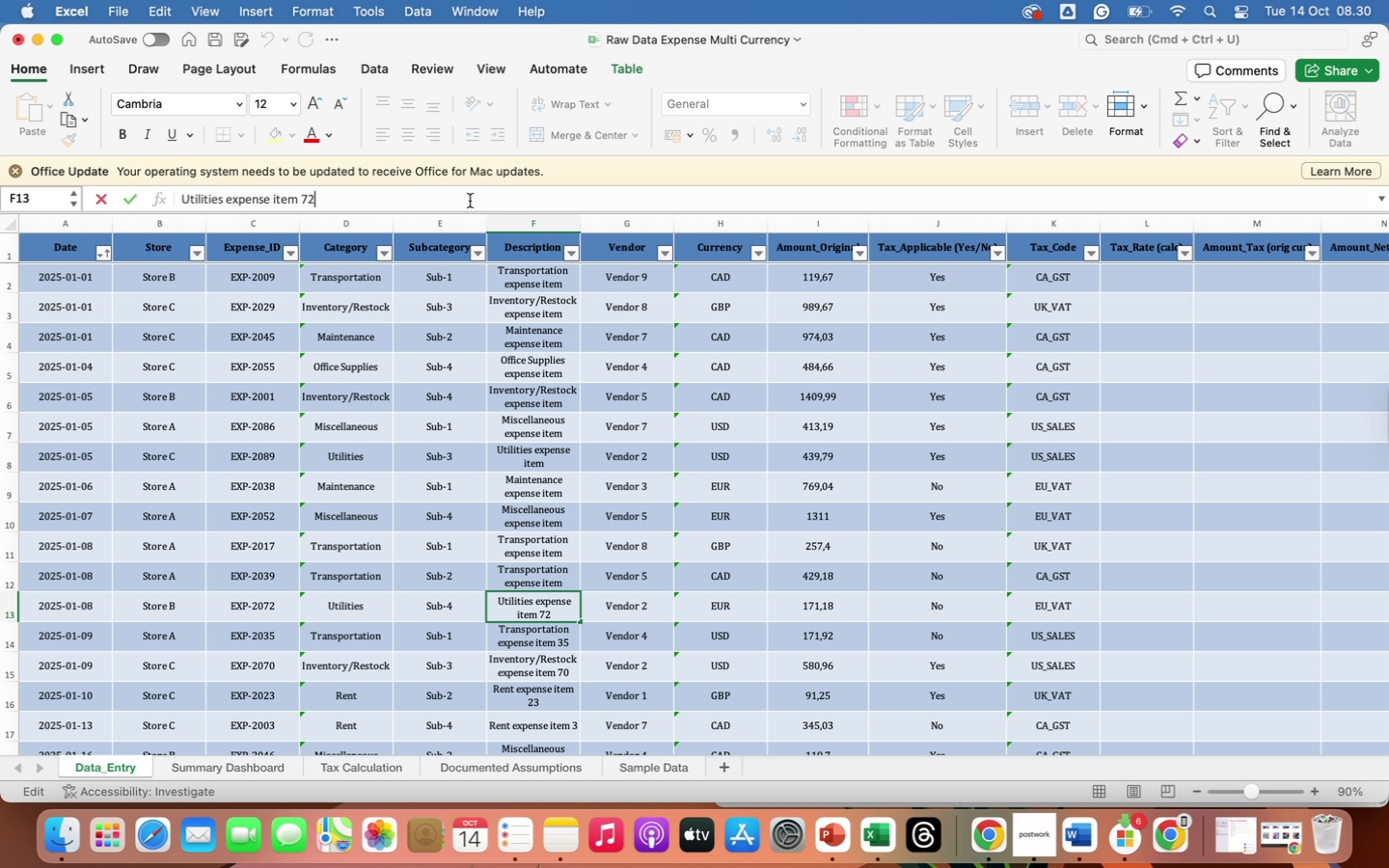 
key(Backspace)
 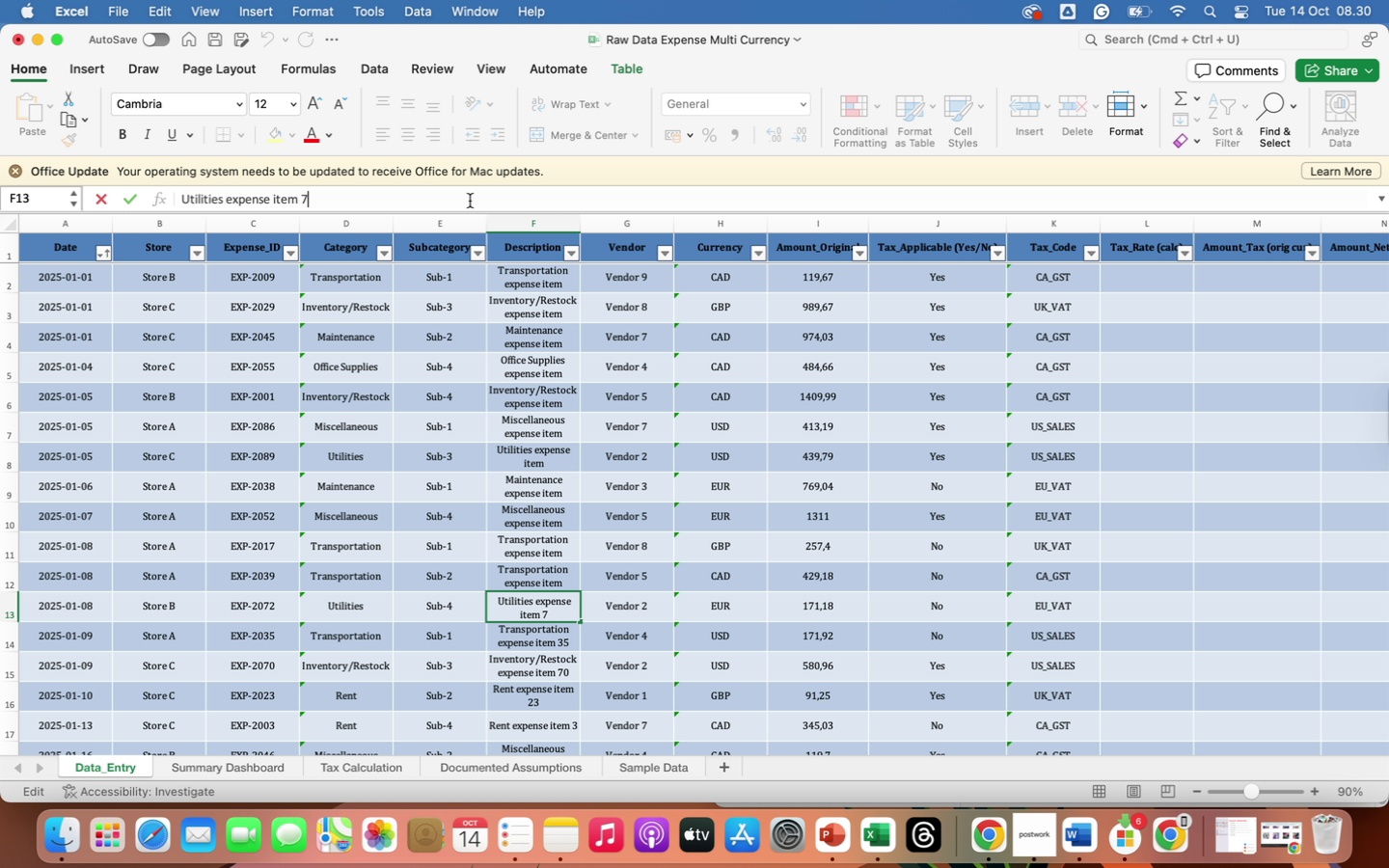 
key(Backspace)
 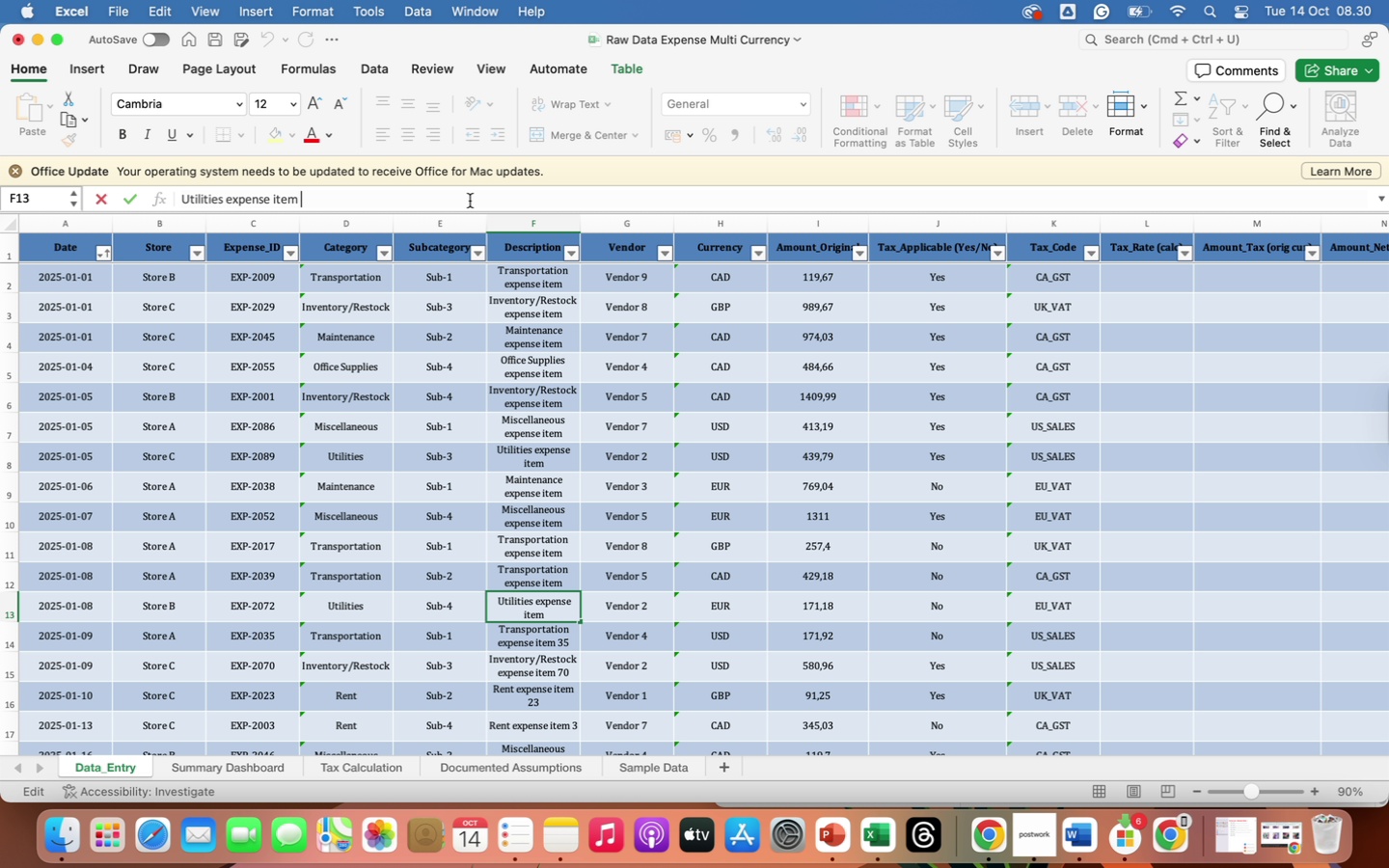 
key(Backspace)
 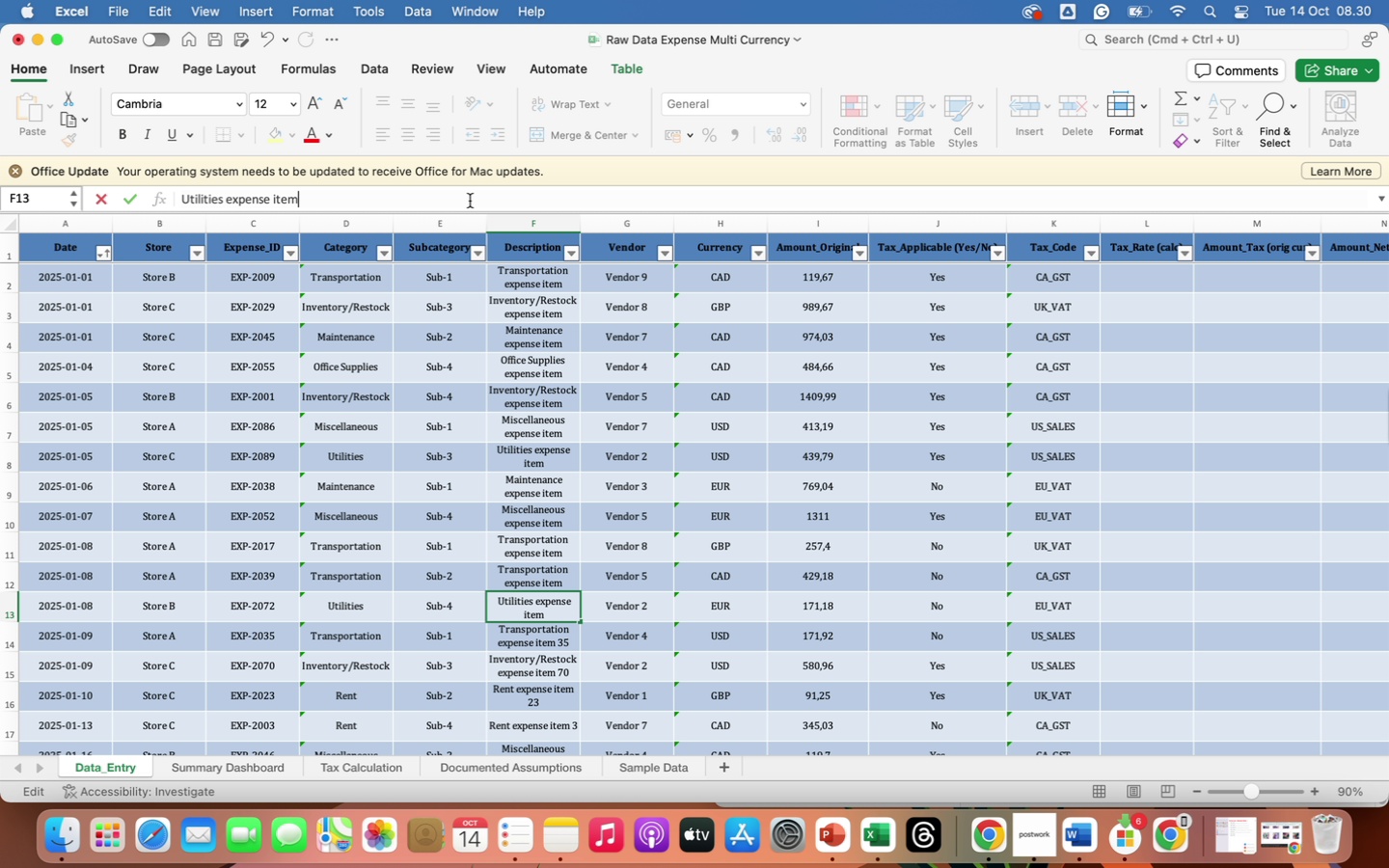 
key(Enter)
 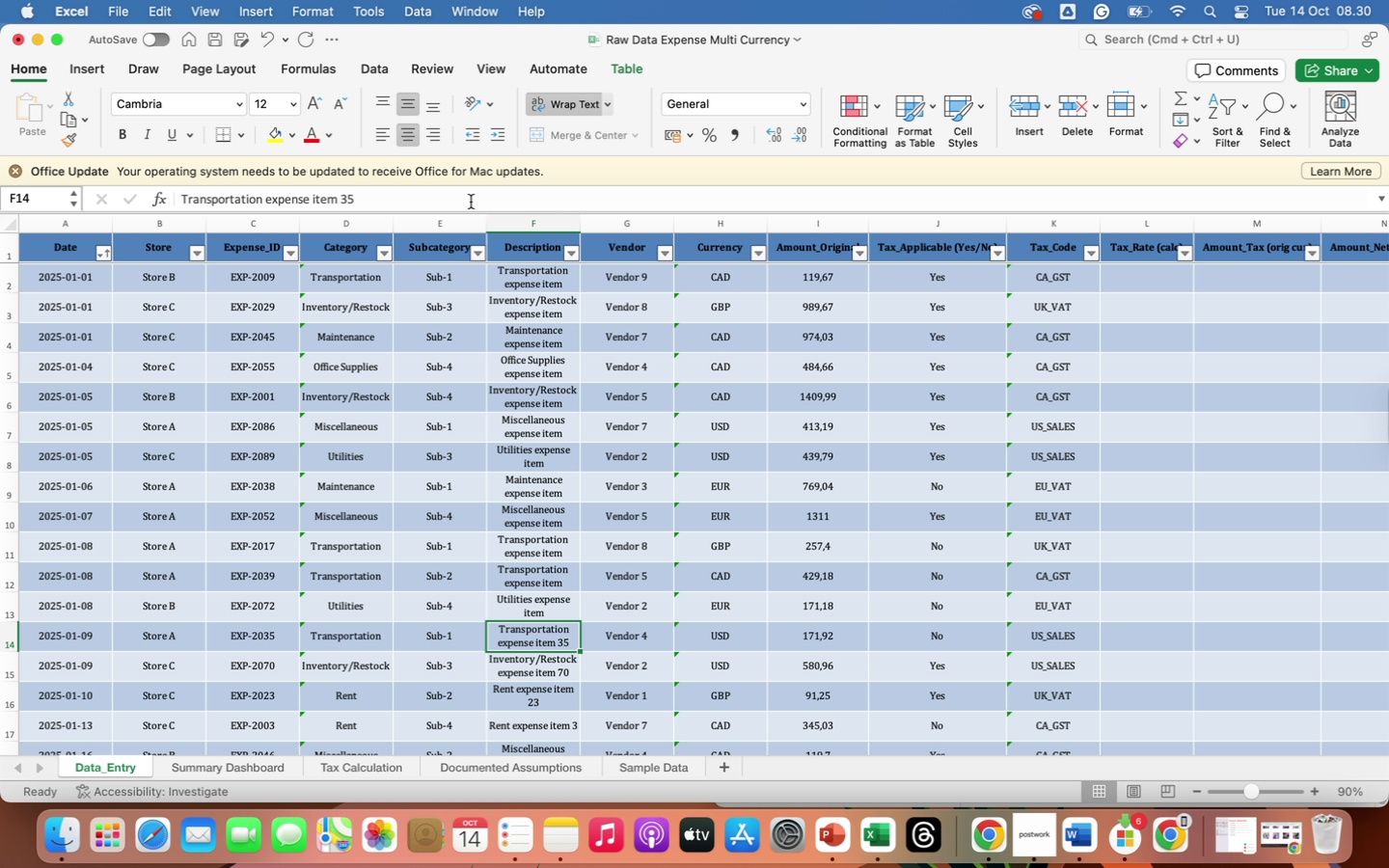 
left_click([471, 202])
 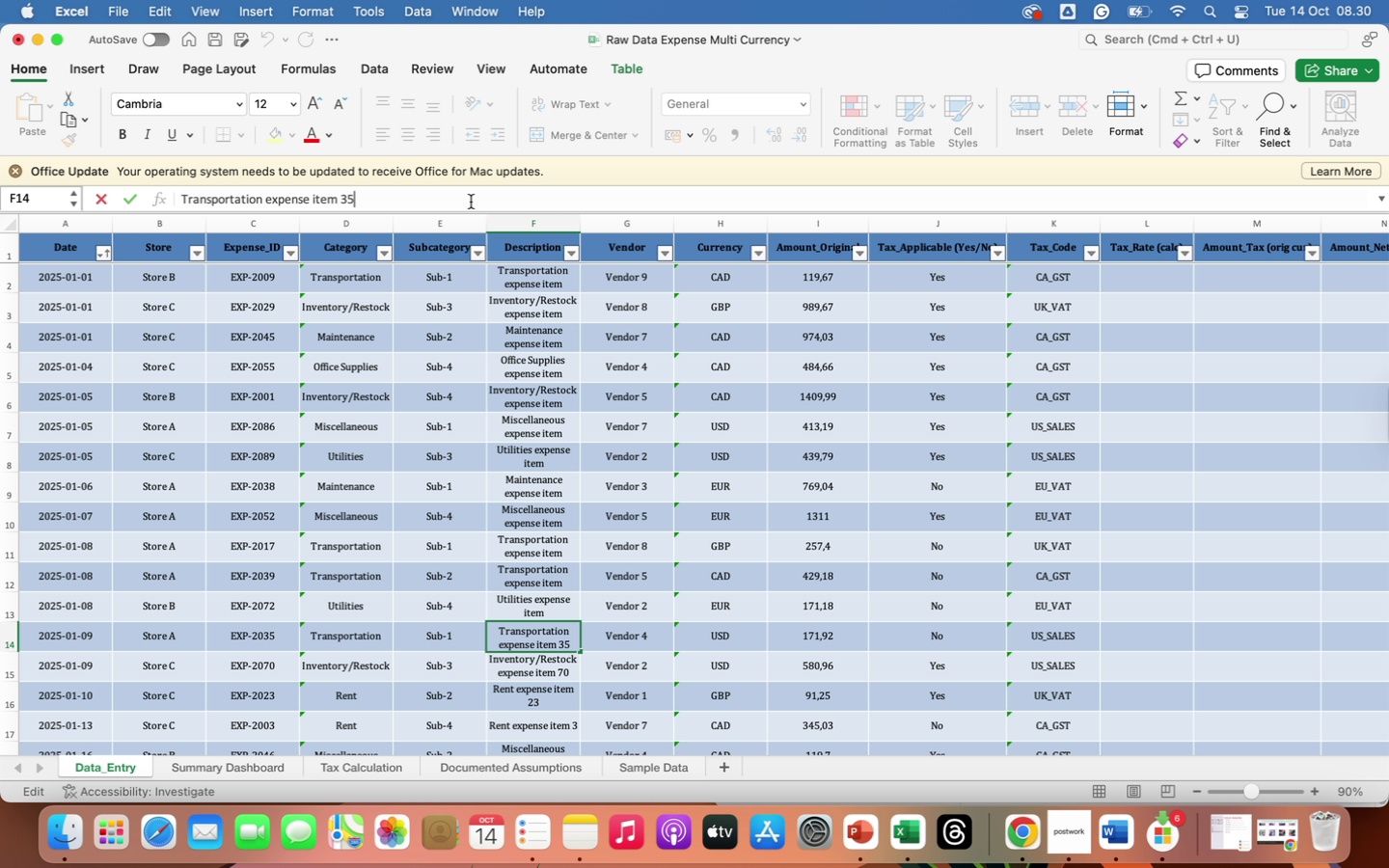 
key(Backspace)
 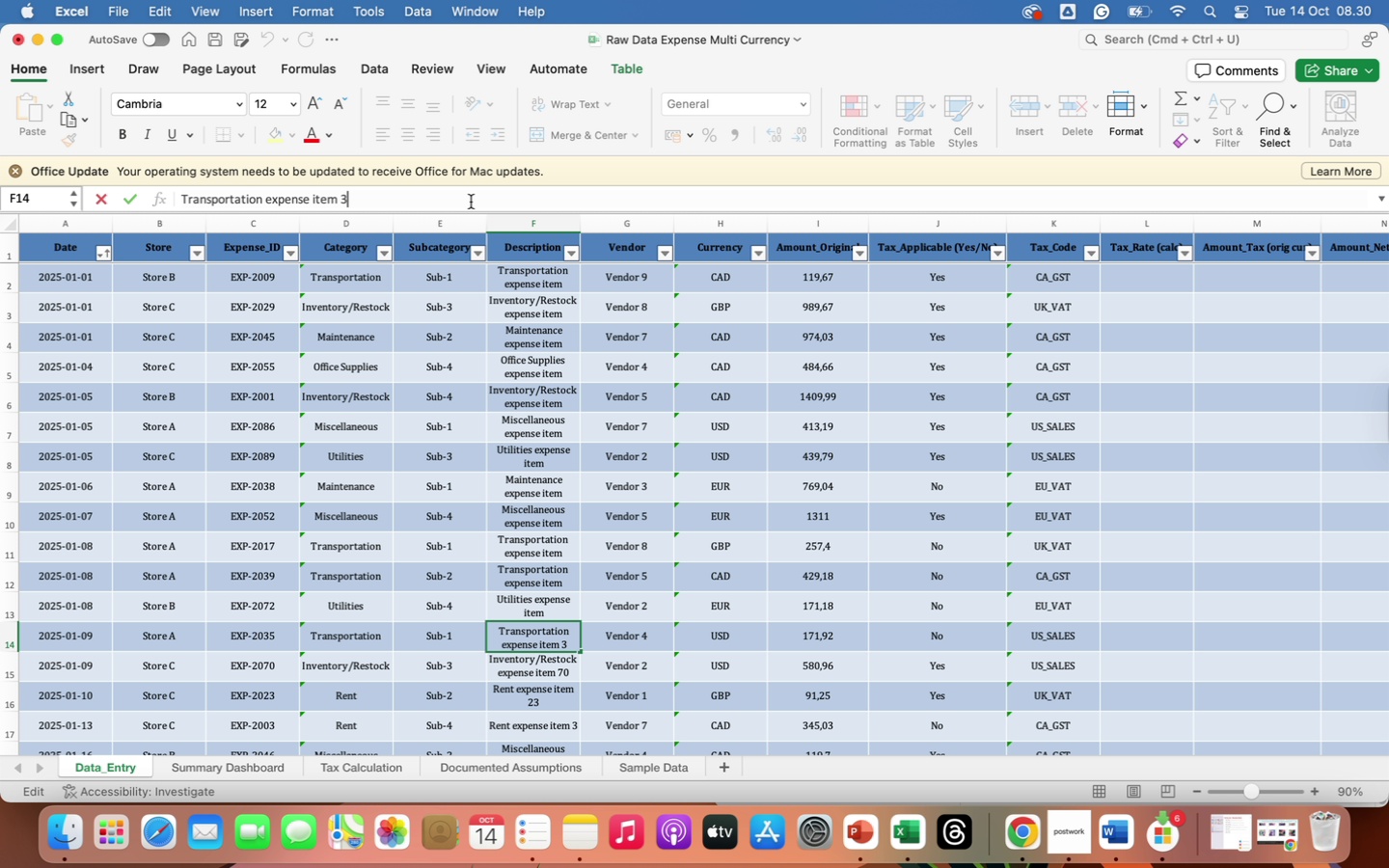 
key(Backspace)
 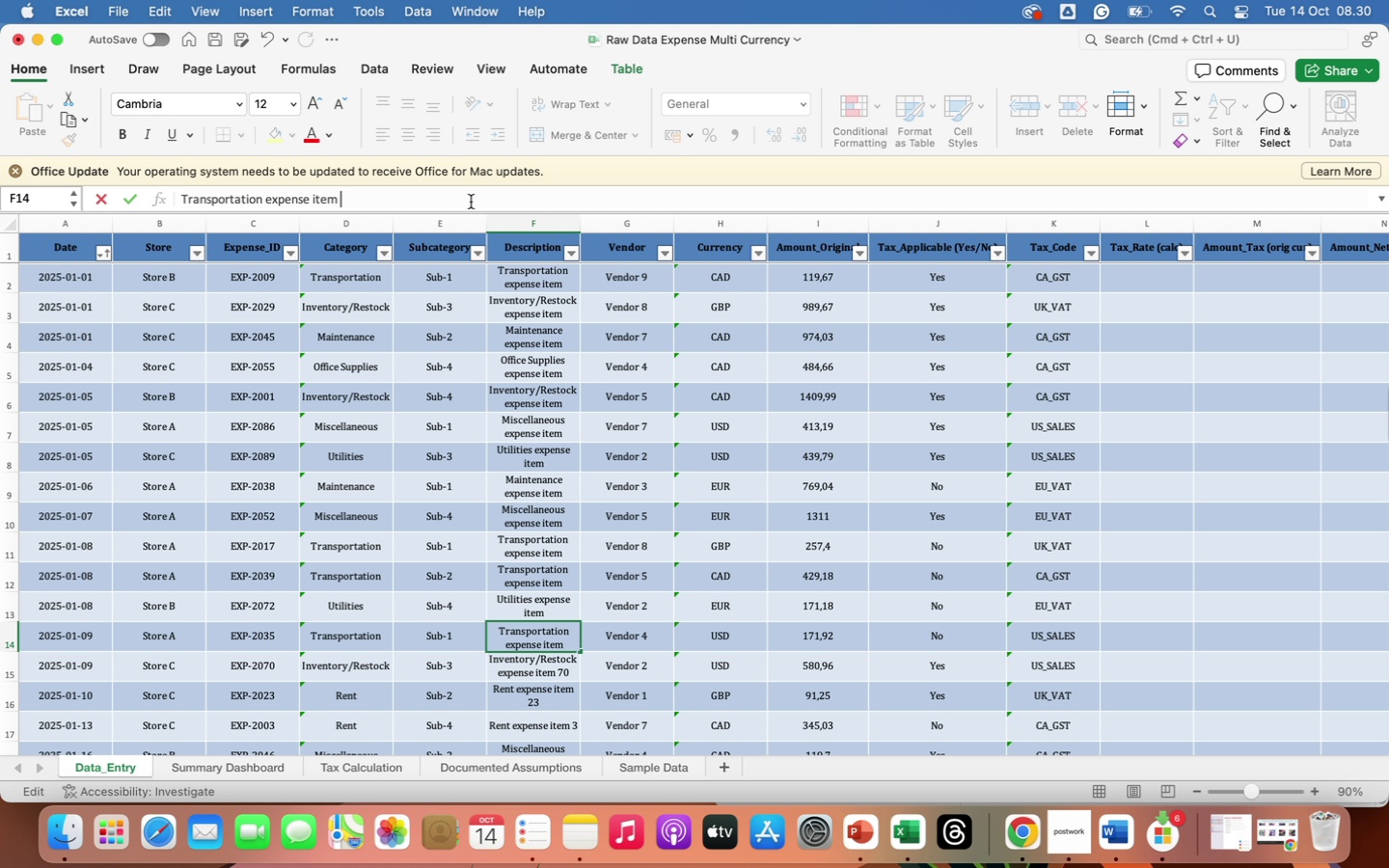 
key(Backspace)
 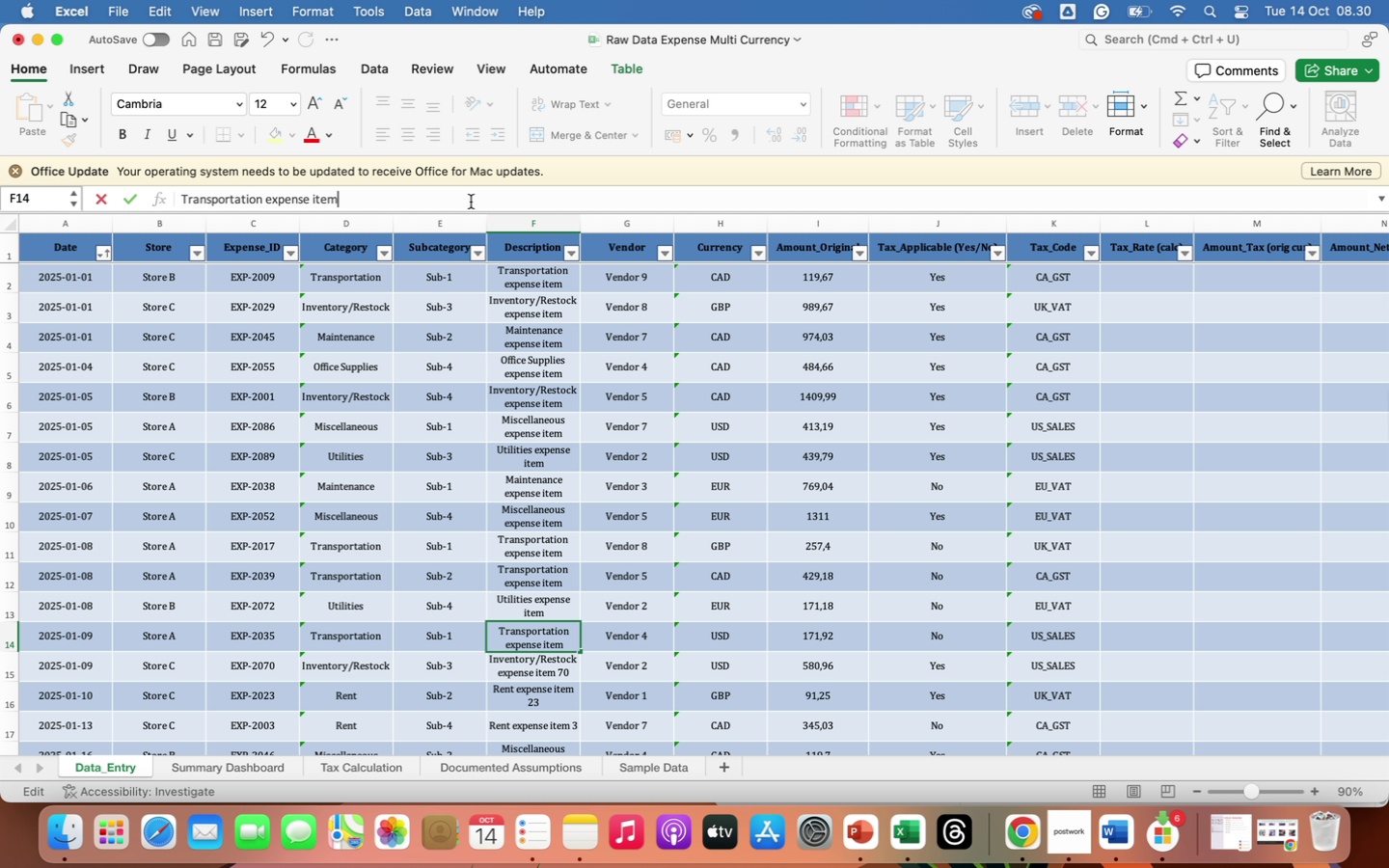 
key(Enter)
 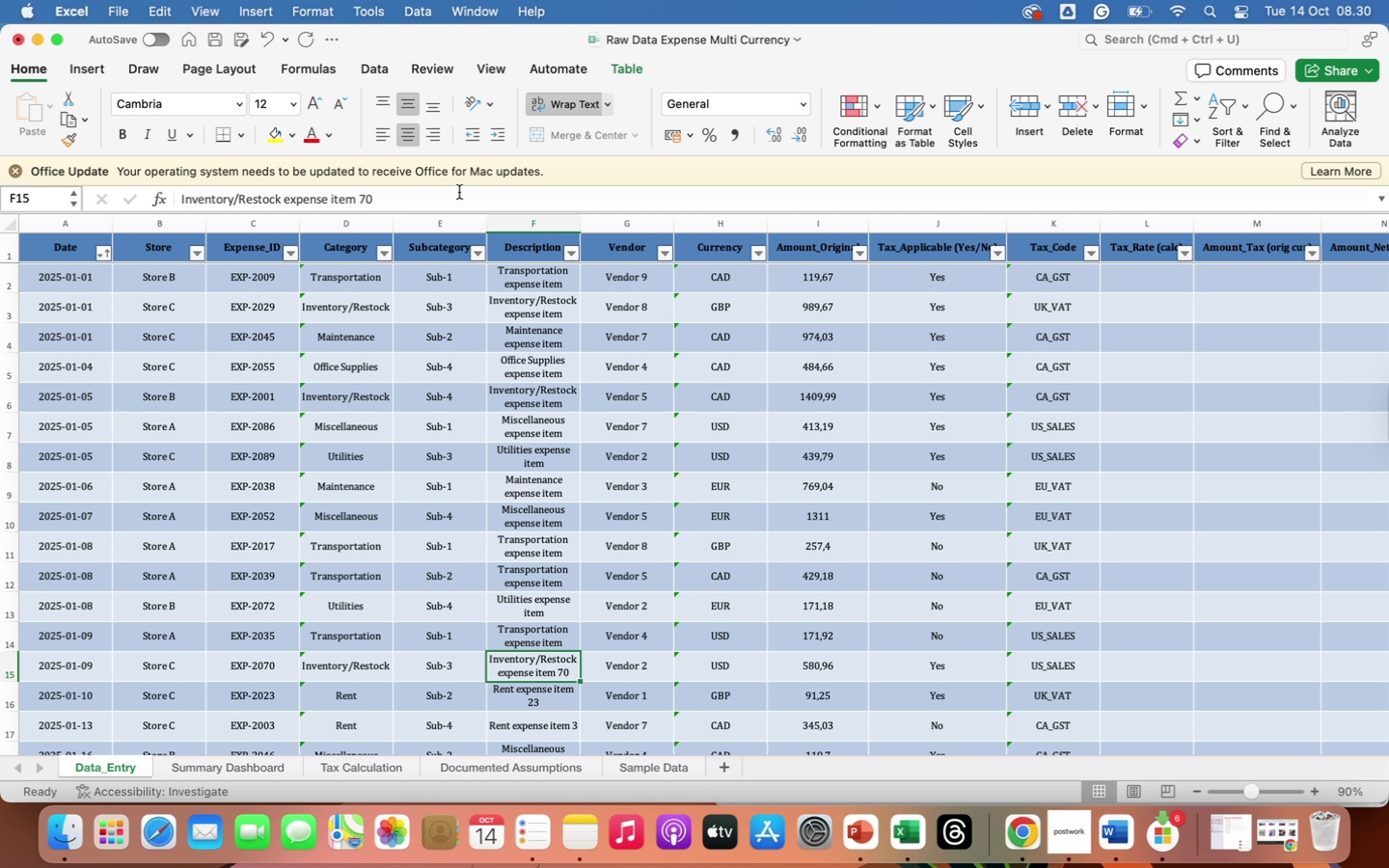 
left_click([459, 194])
 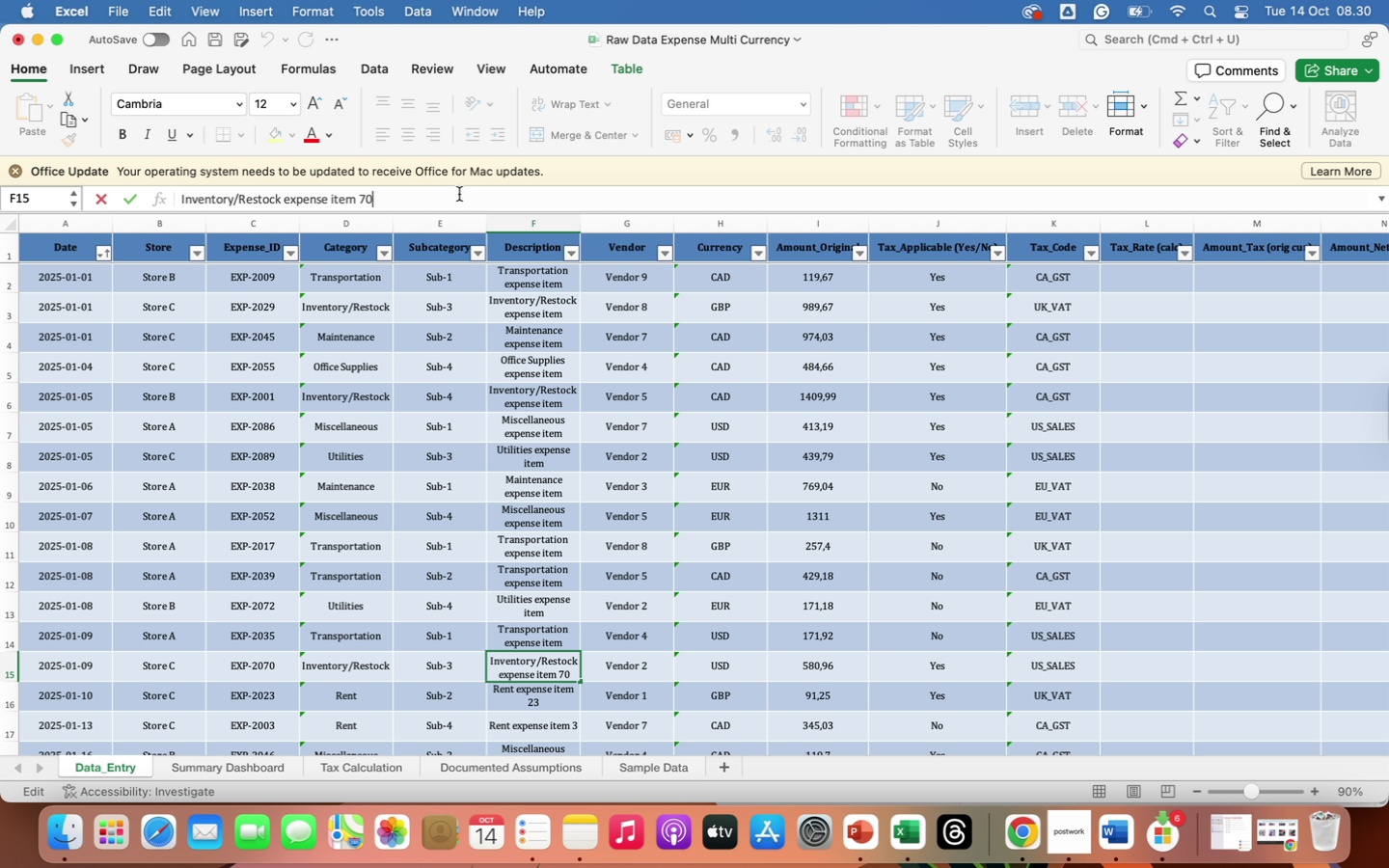 
key(Backspace)
 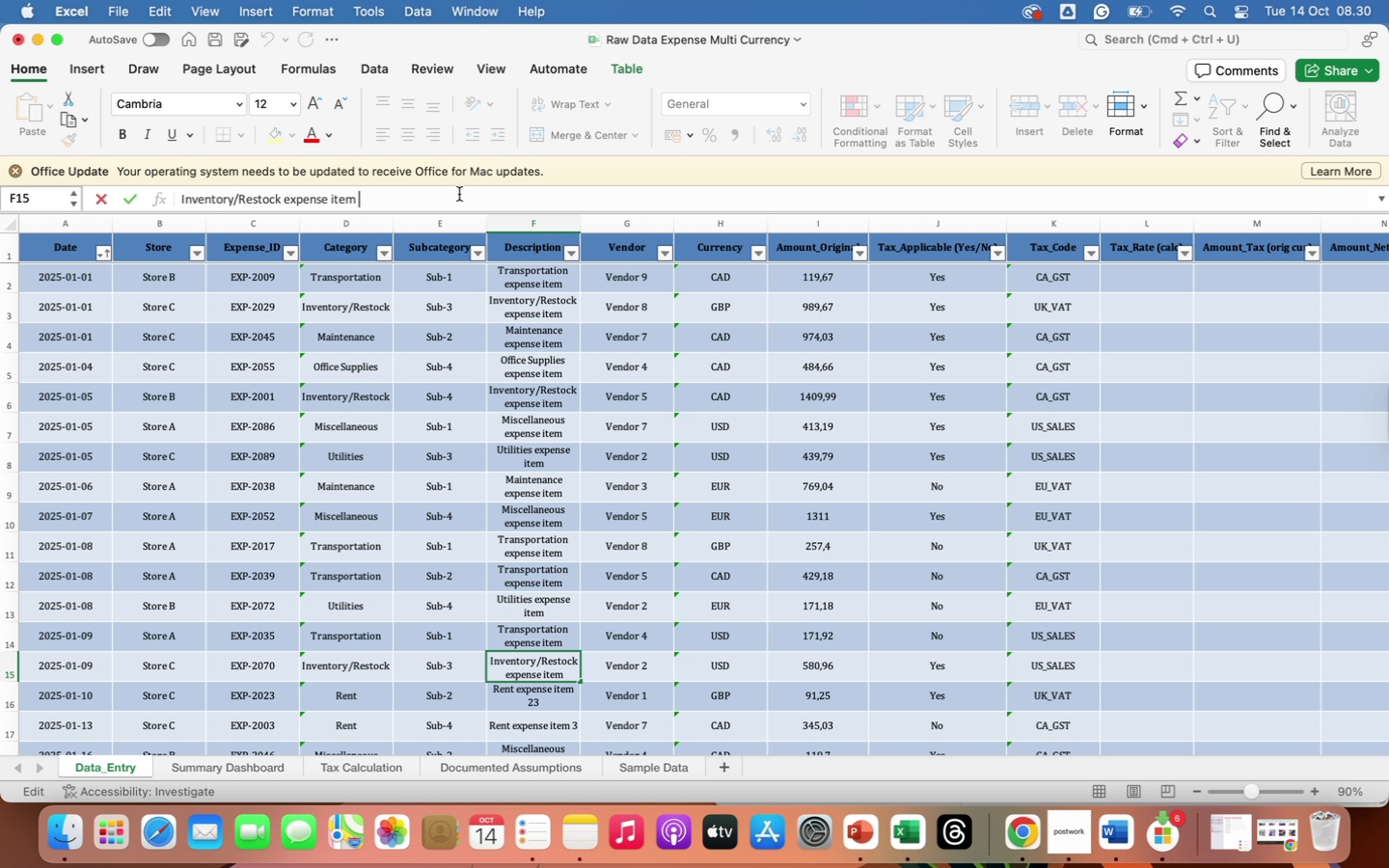 
key(Backspace)
 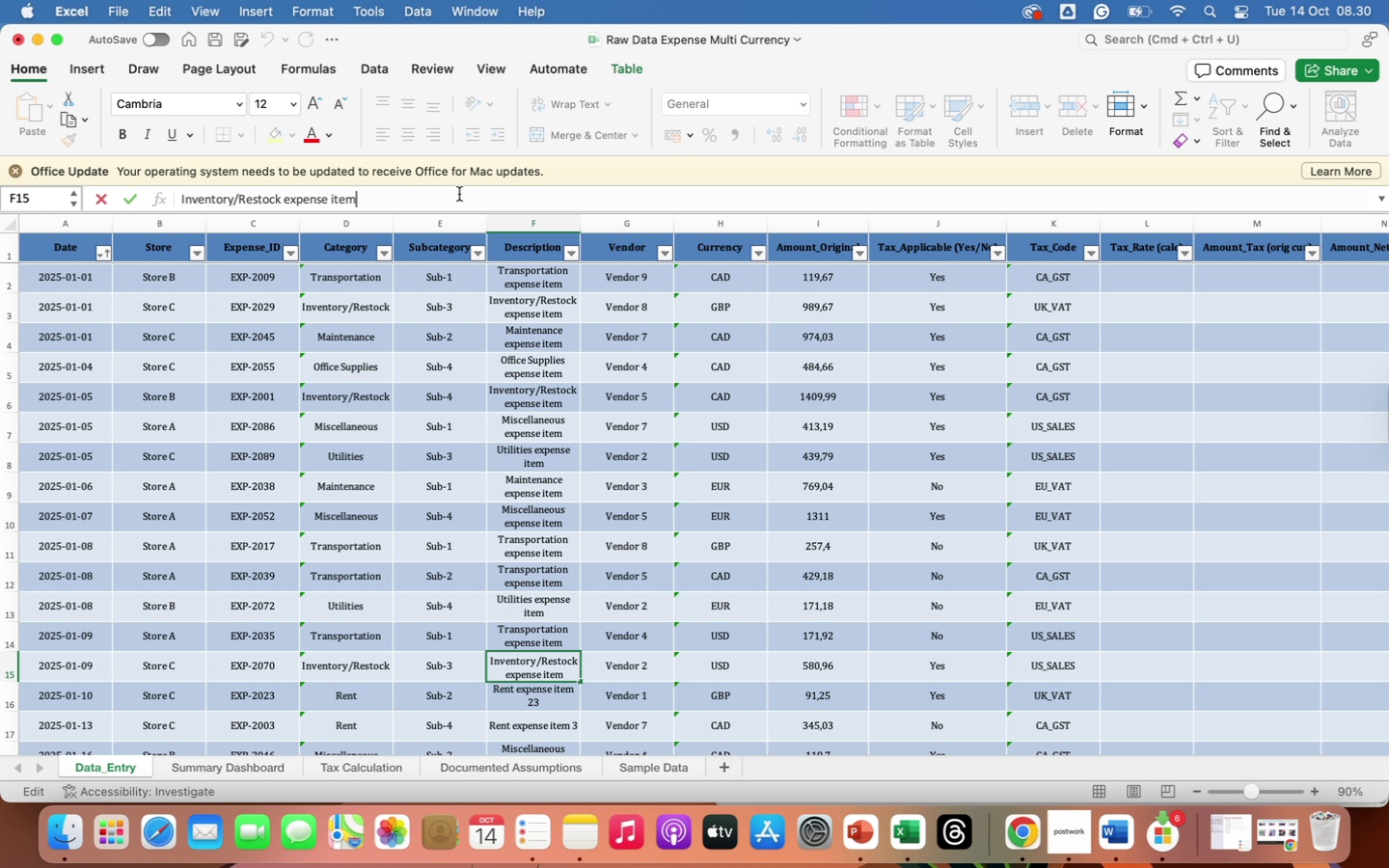 
key(Backspace)
 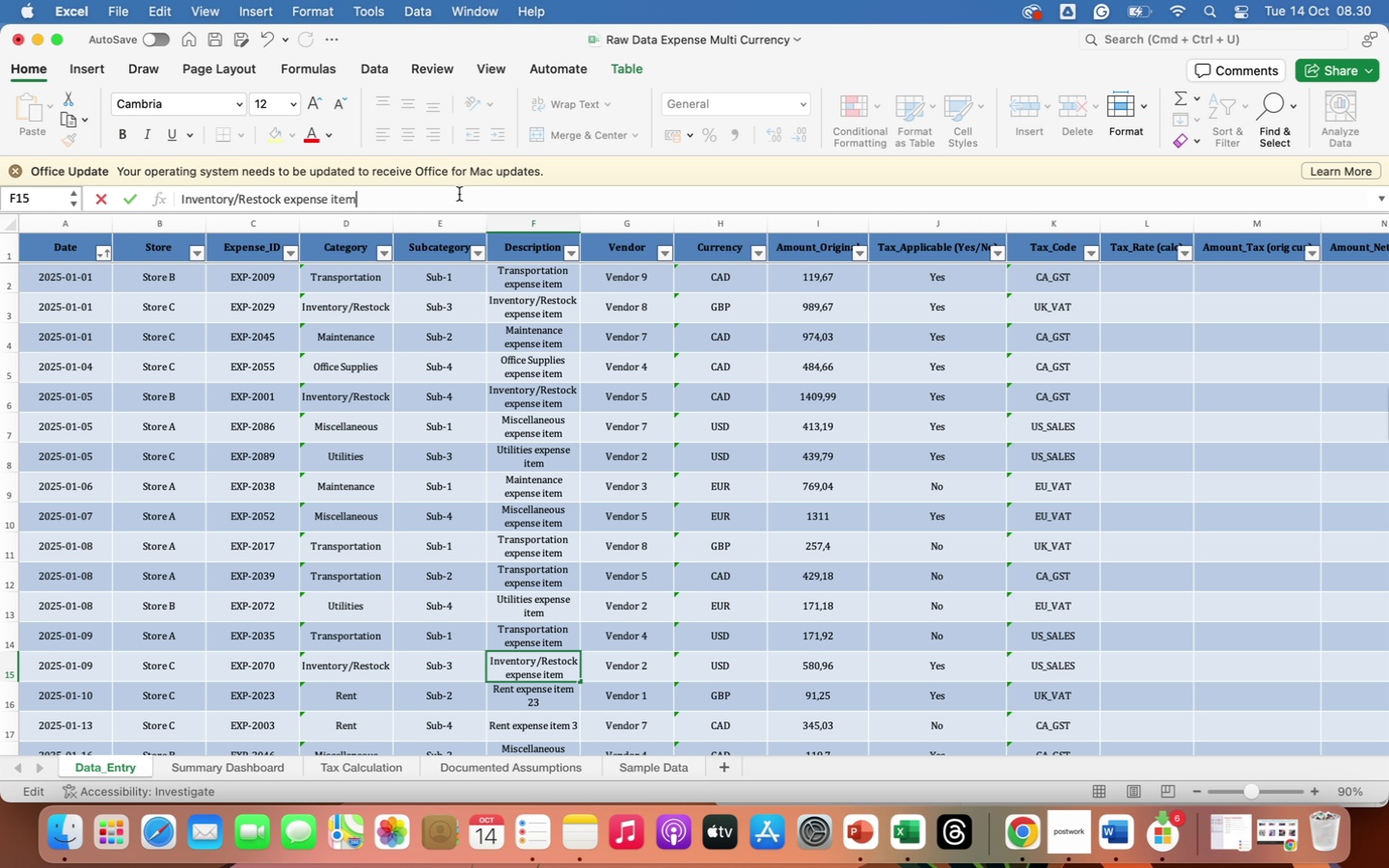 
key(Enter)
 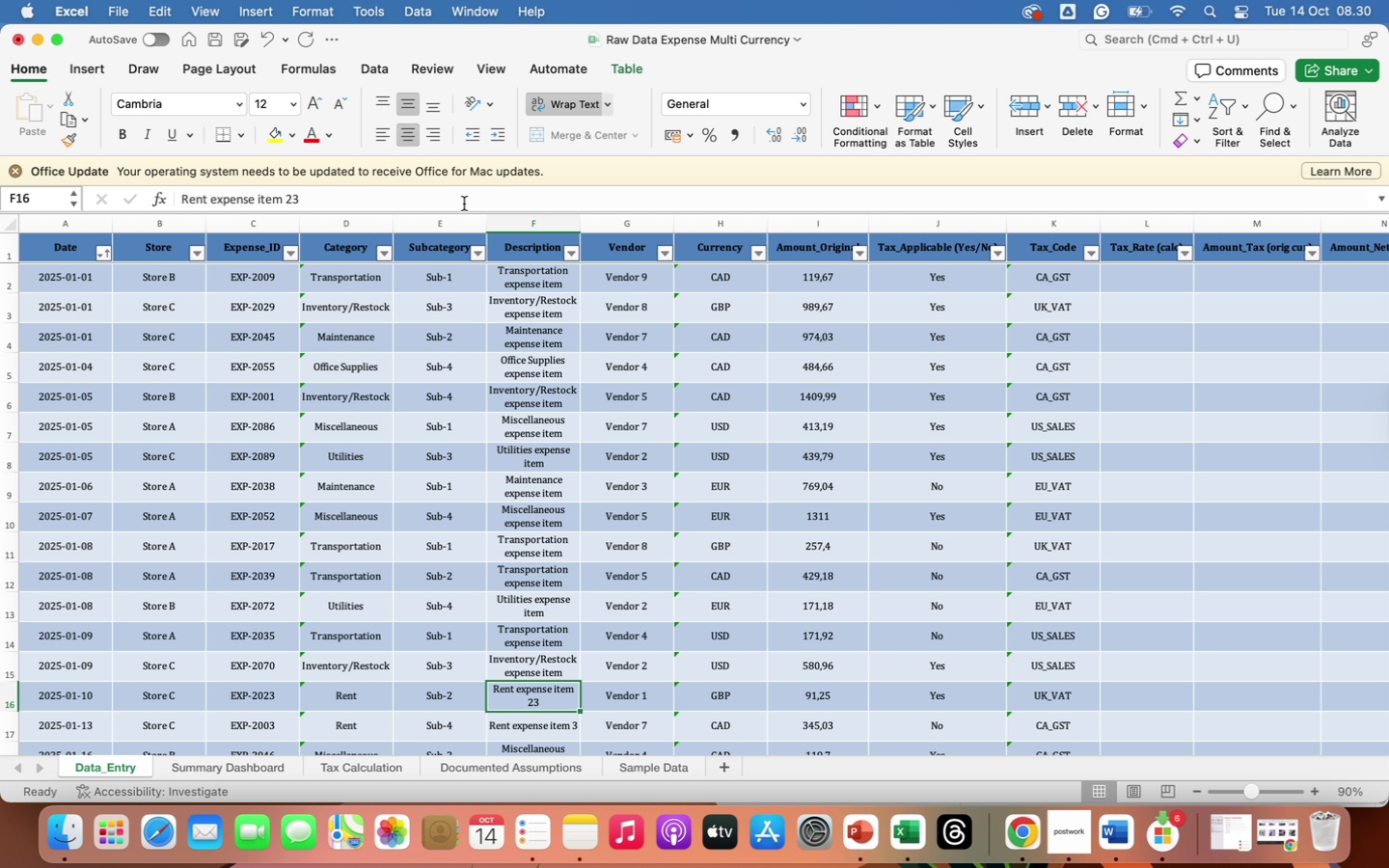 
left_click([464, 203])
 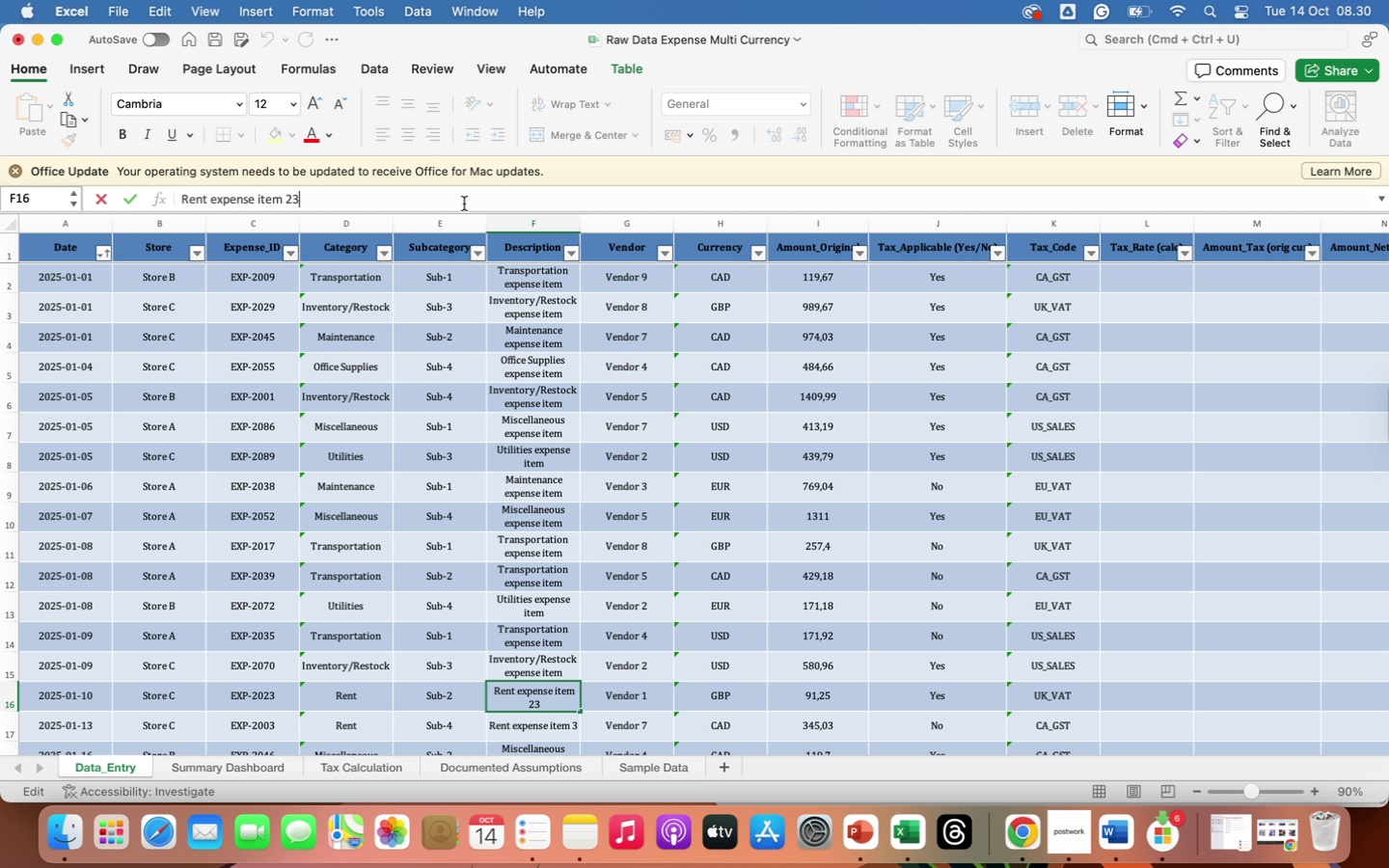 
key(Backspace)
 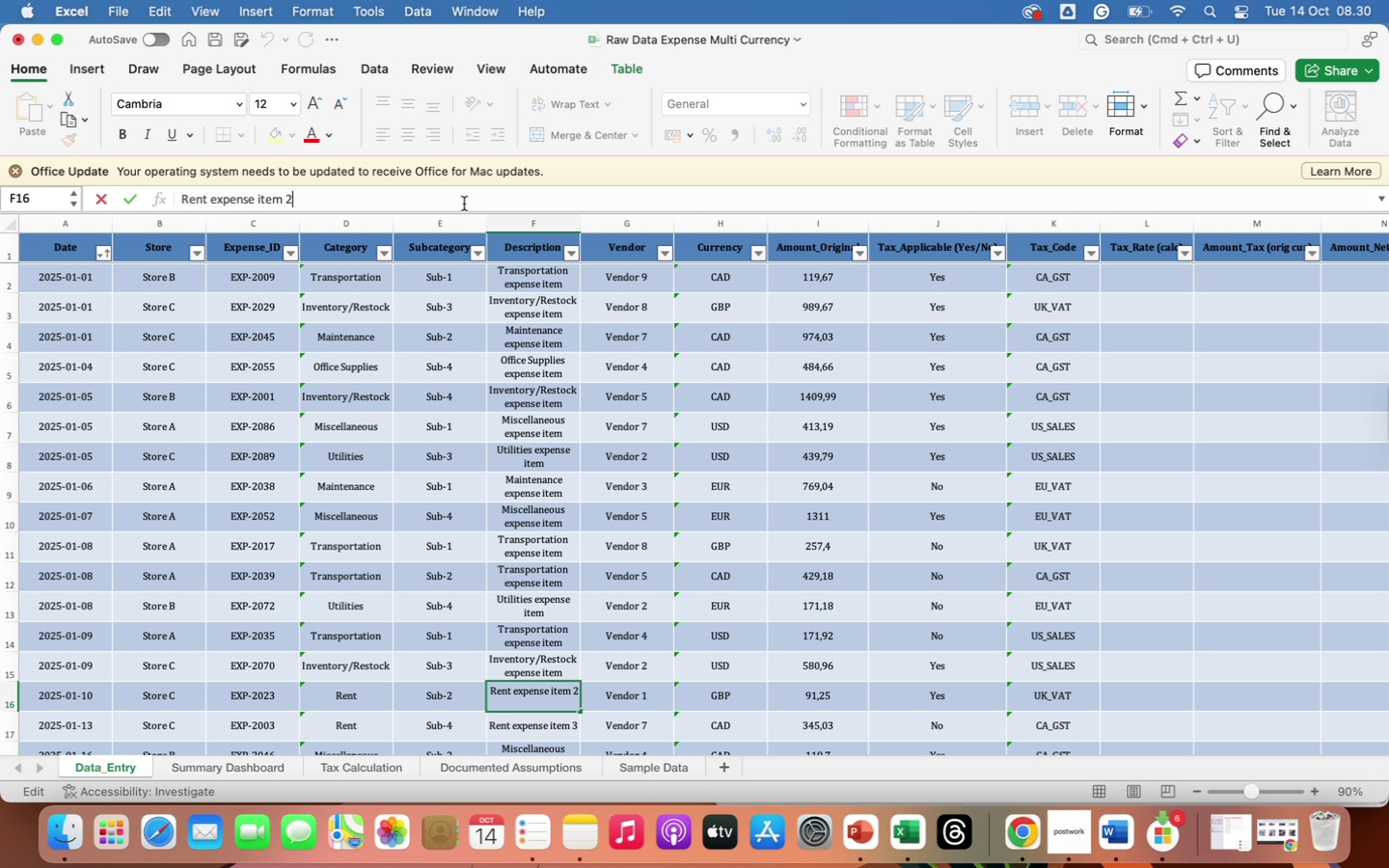 
key(Backspace)
 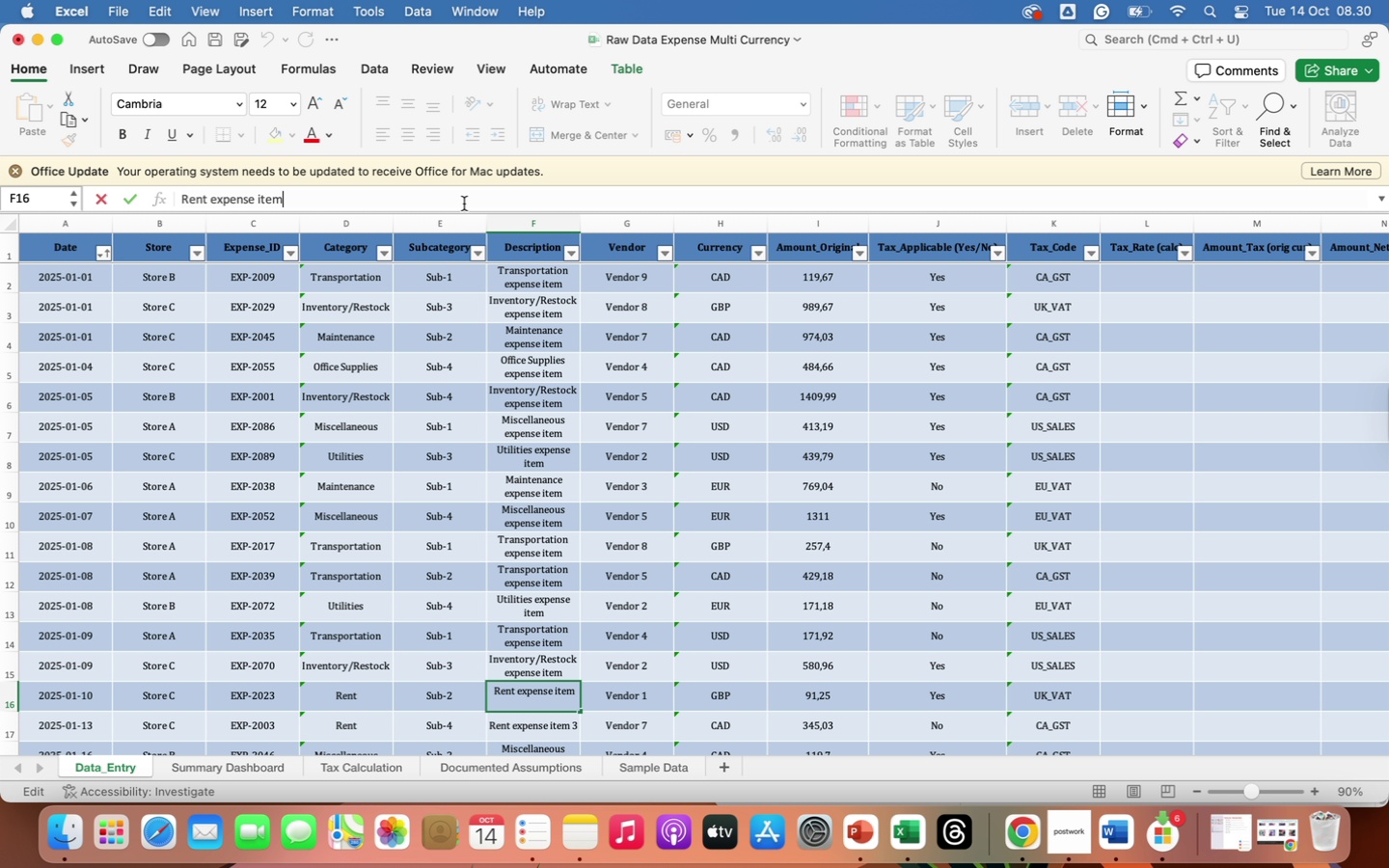 
key(Backspace)
 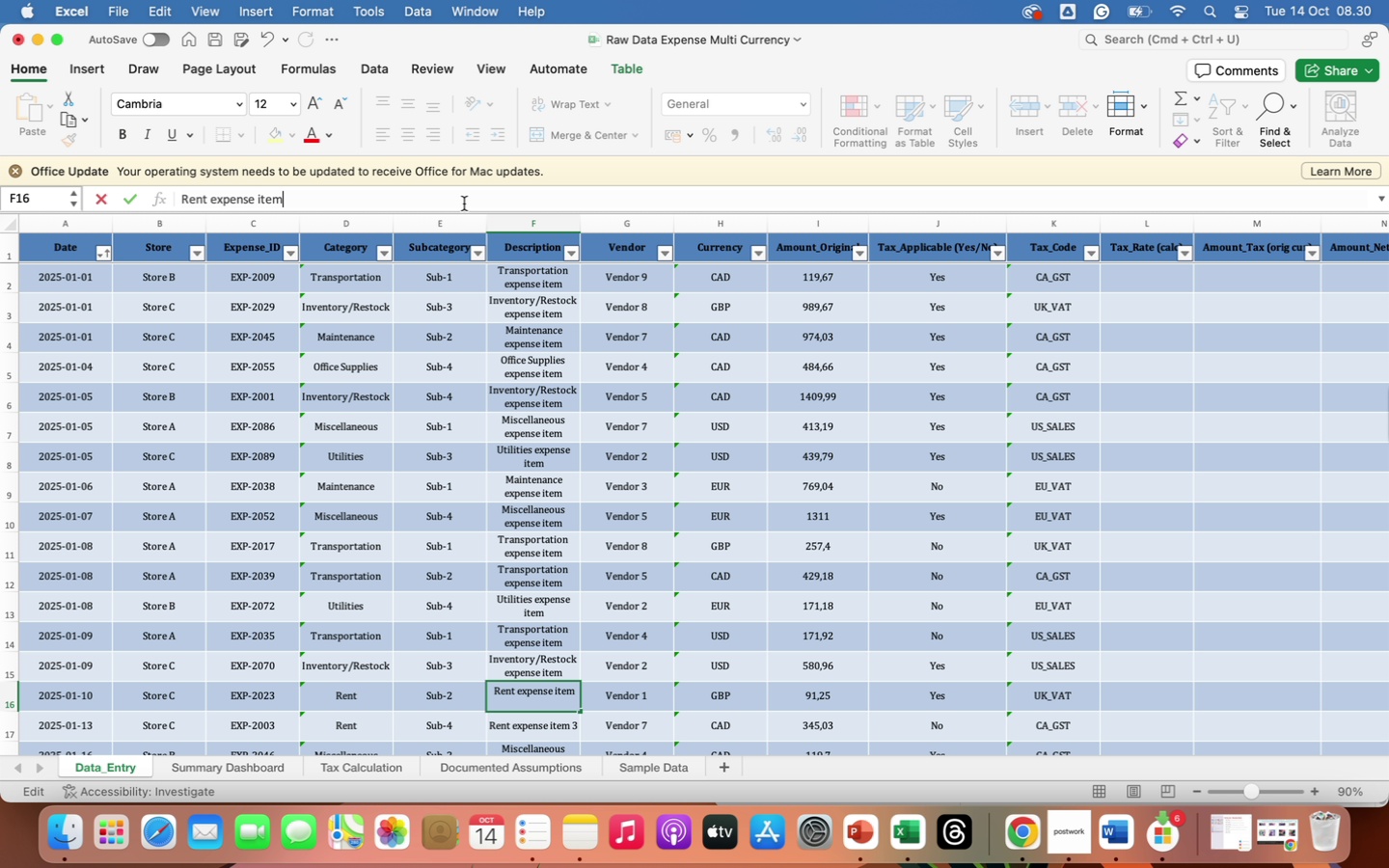 
key(Enter)
 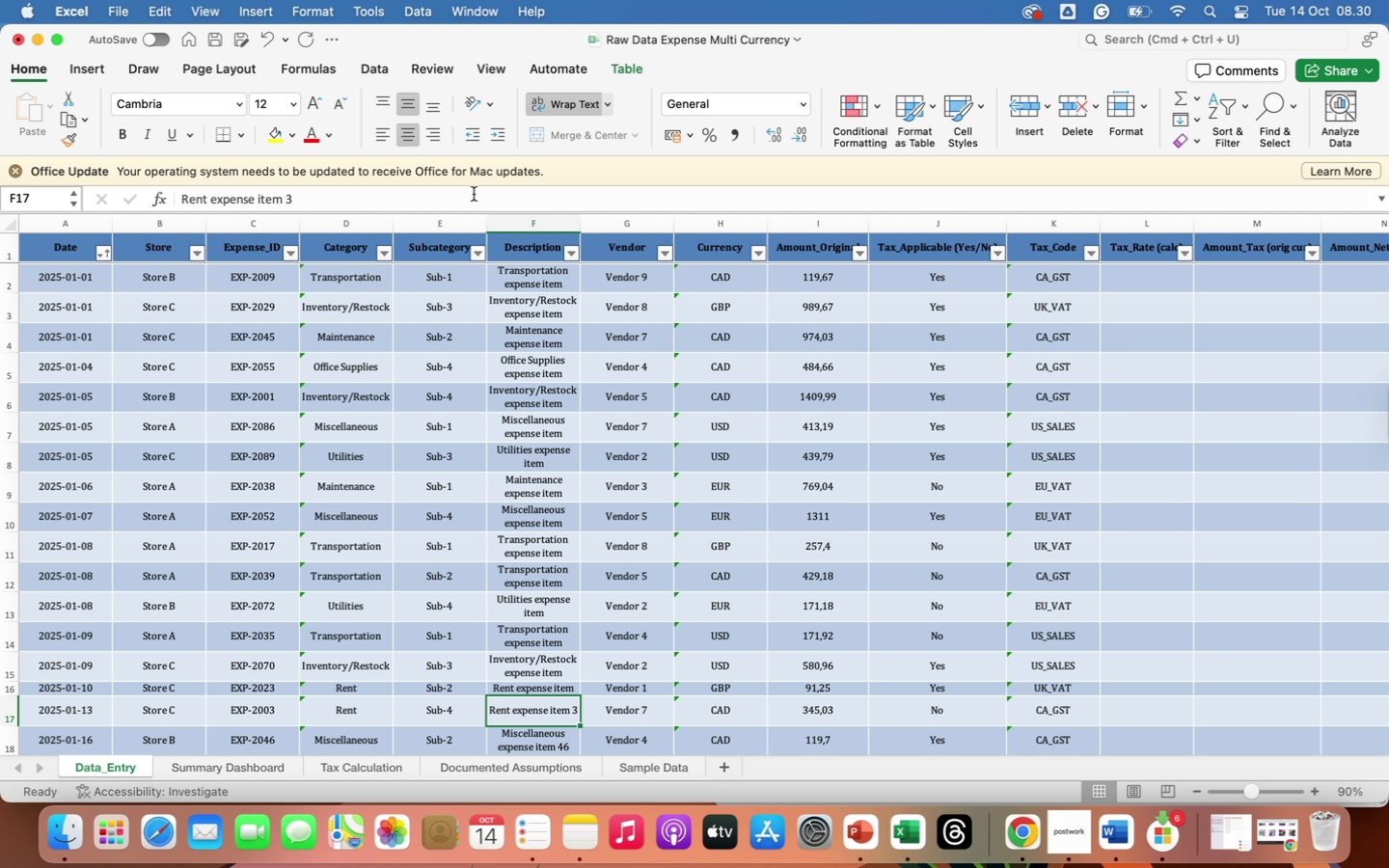 
left_click([476, 197])
 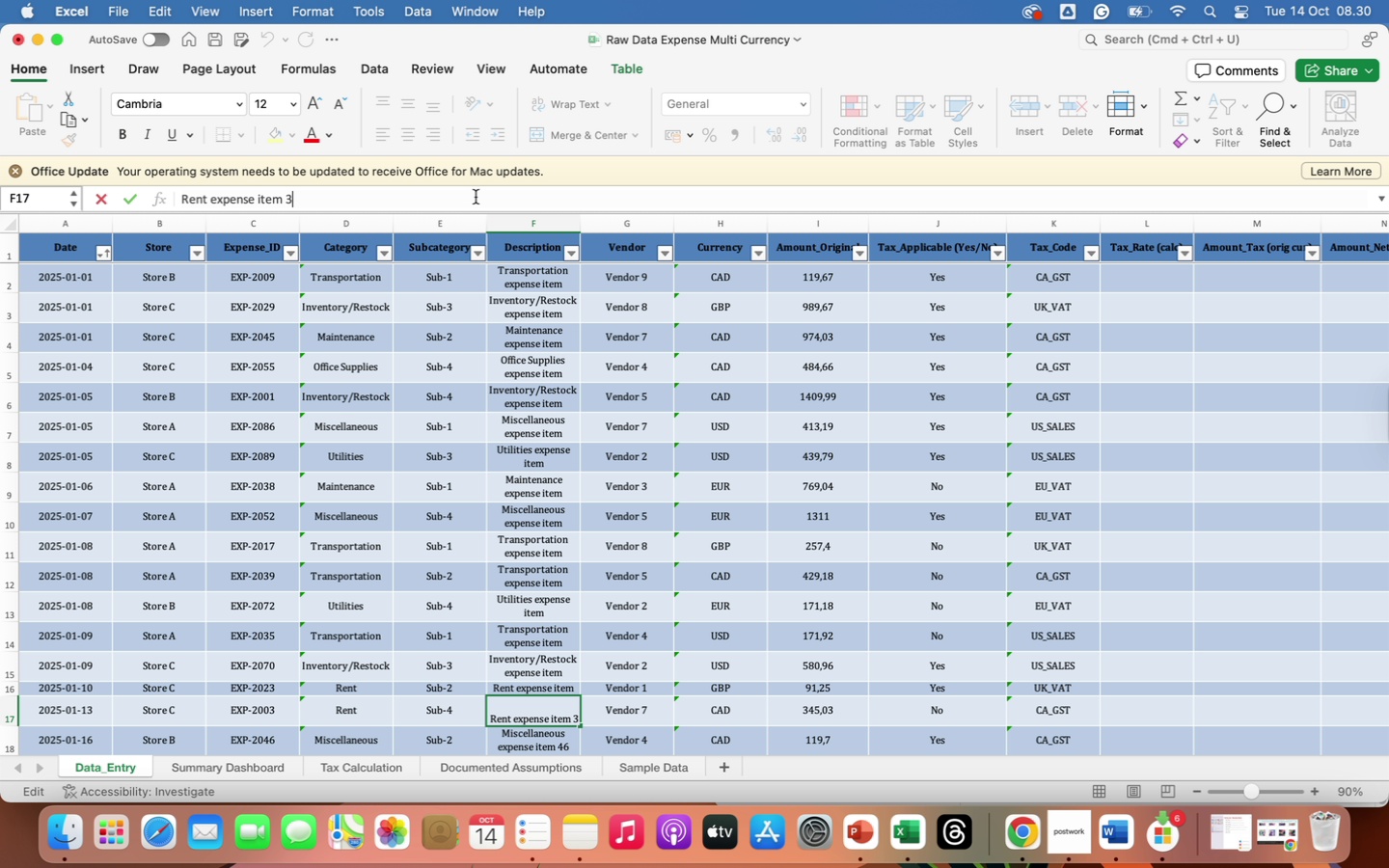 
key(Backspace)
 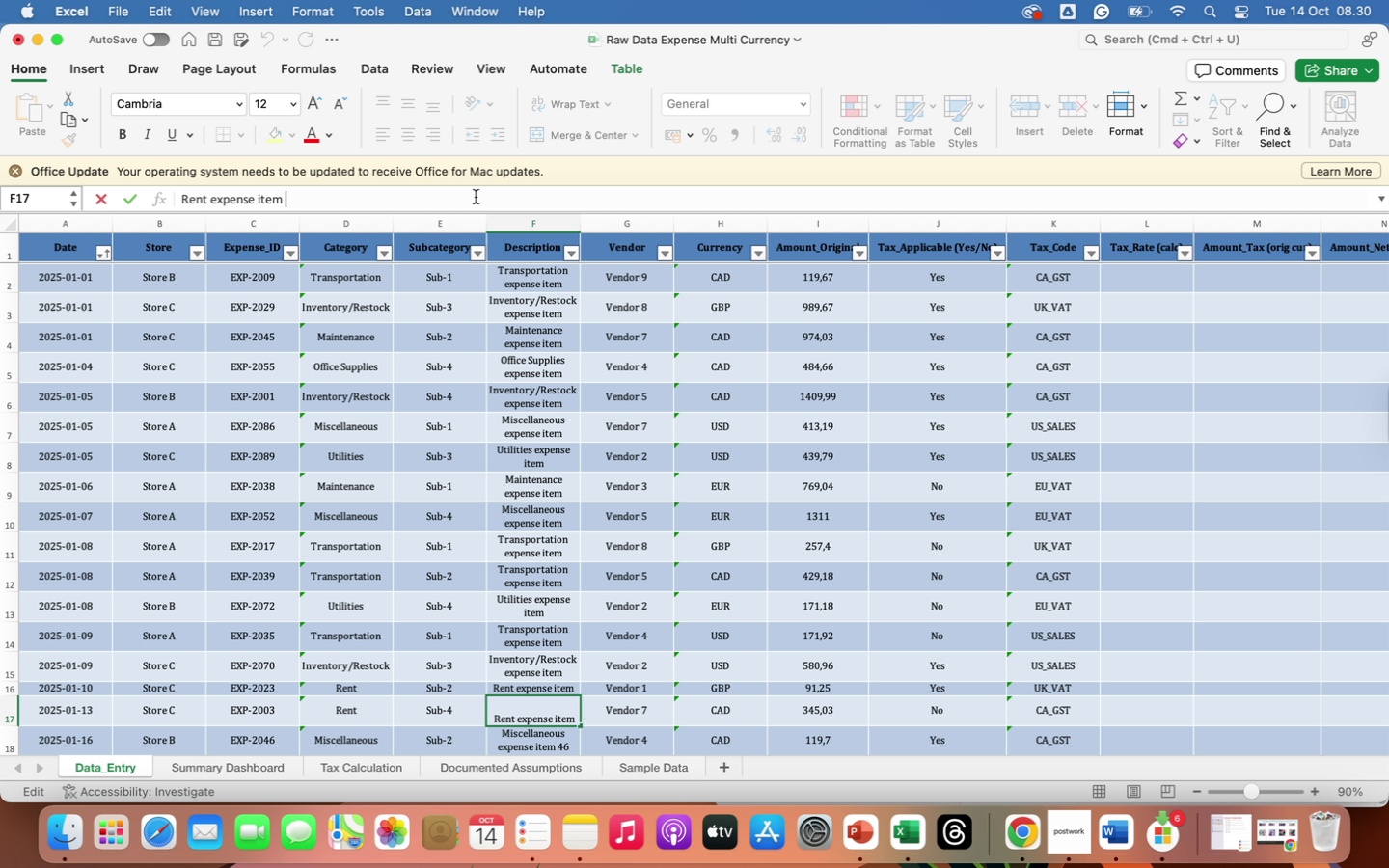 
key(Backspace)
 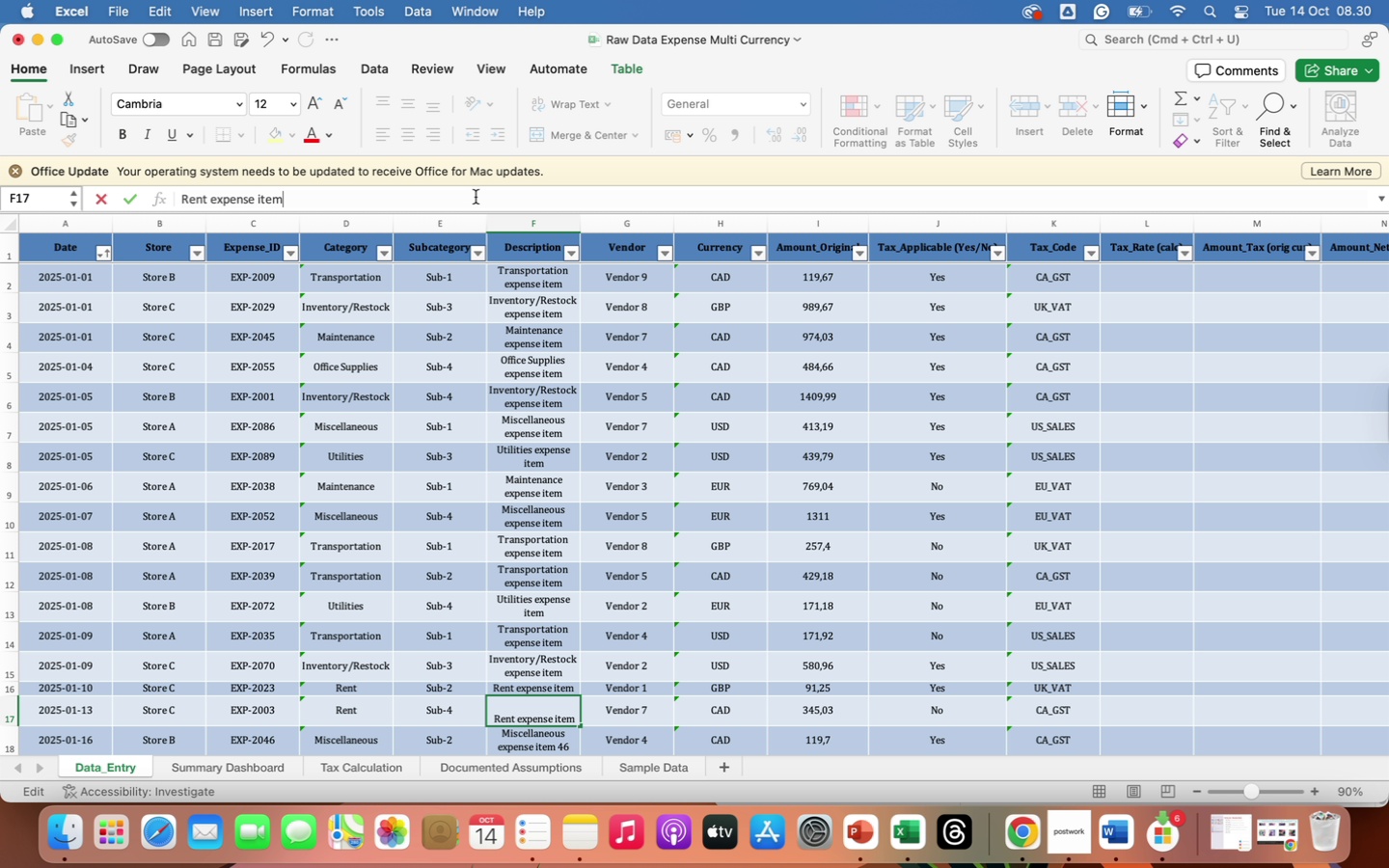 
key(Enter)
 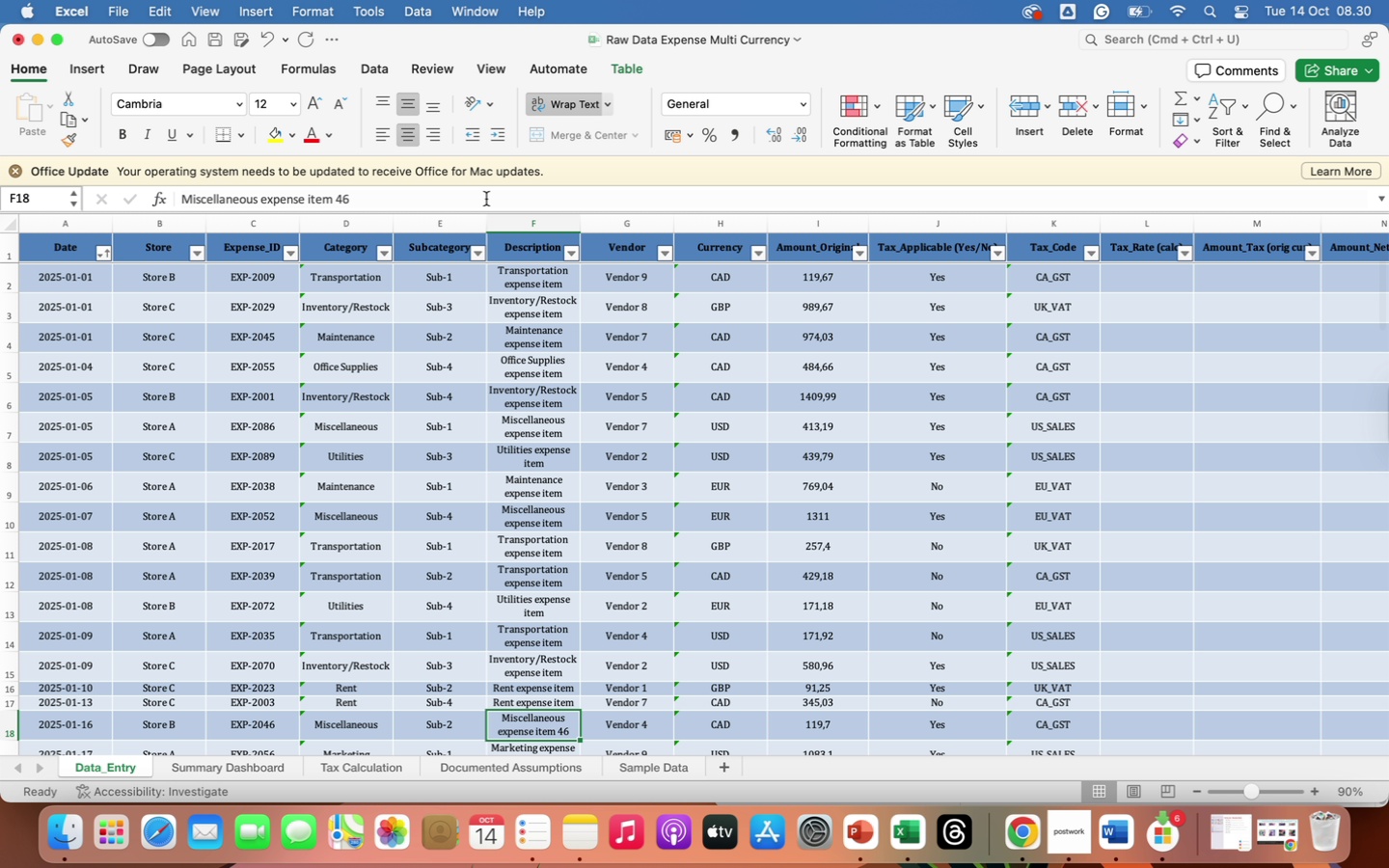 
left_click([486, 199])
 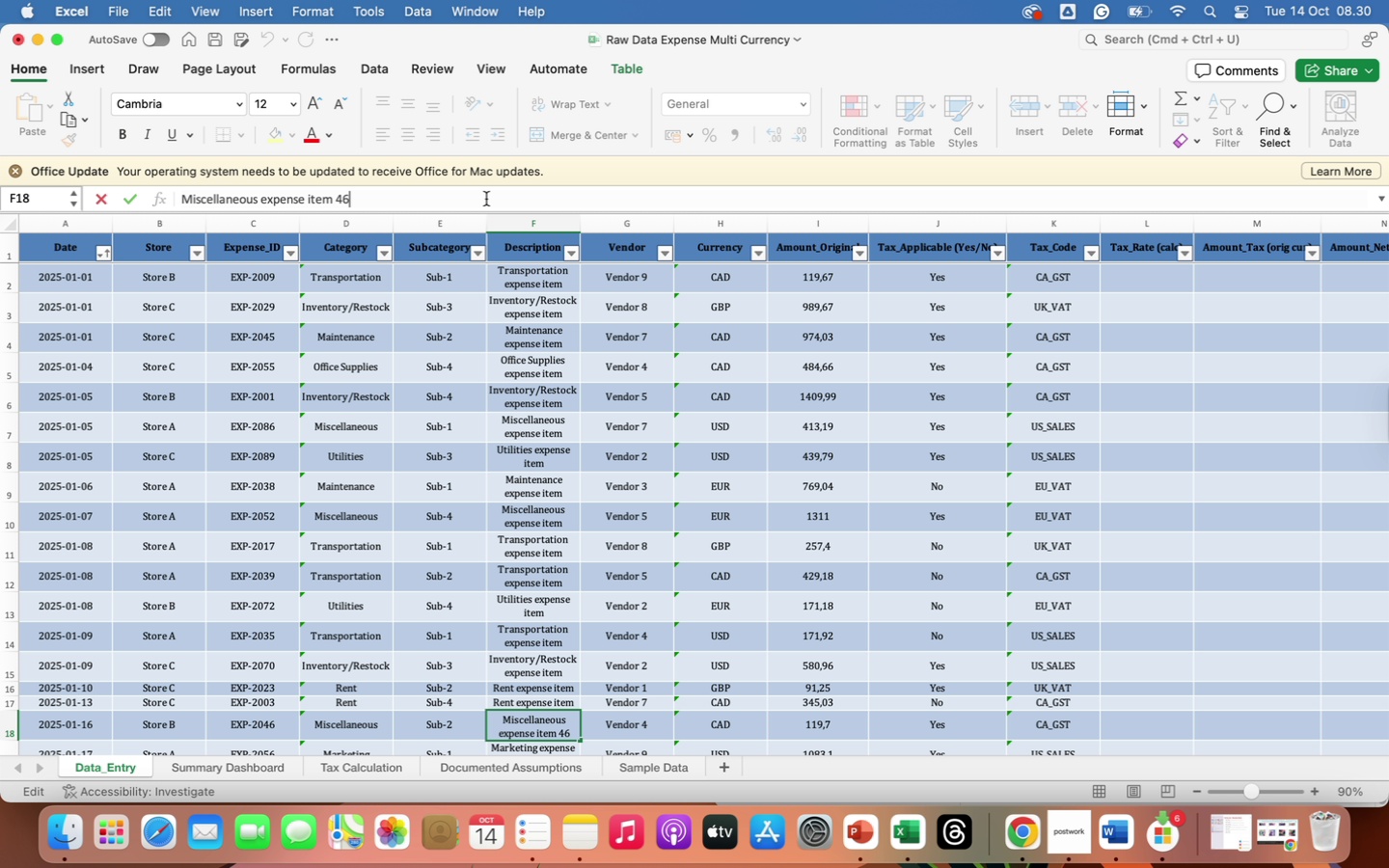 
key(Backspace)
 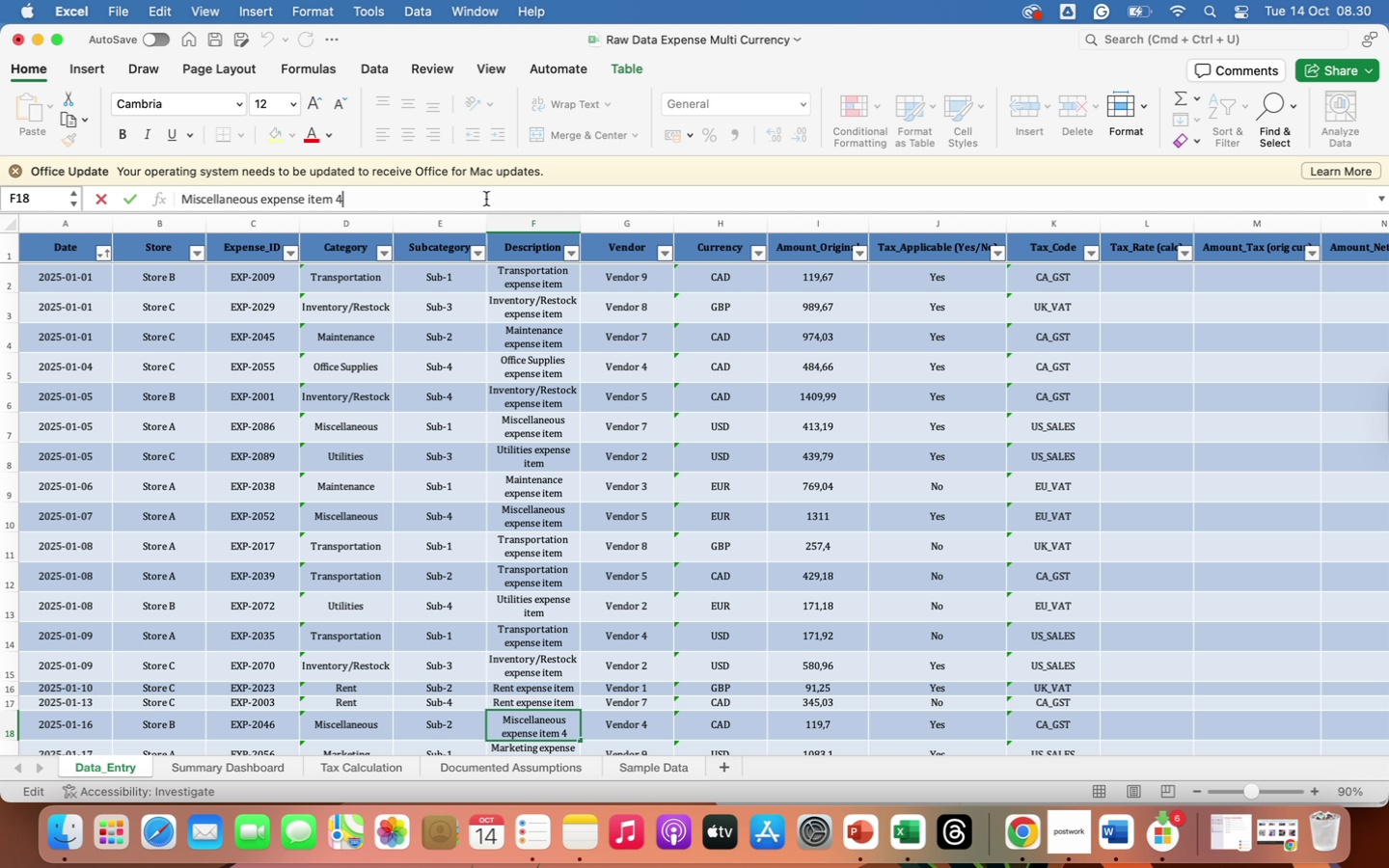 
key(Backspace)
 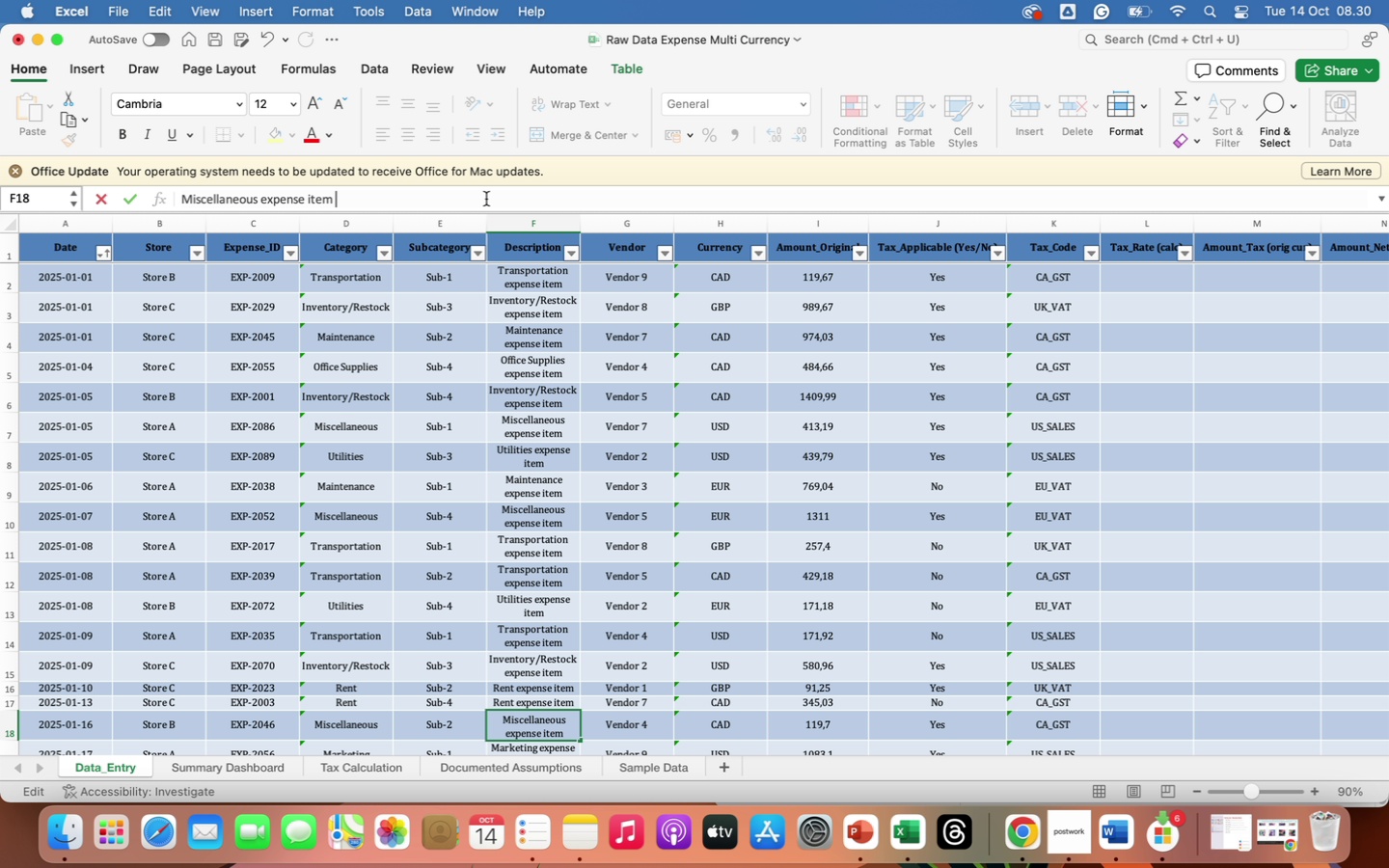 
key(Backspace)
 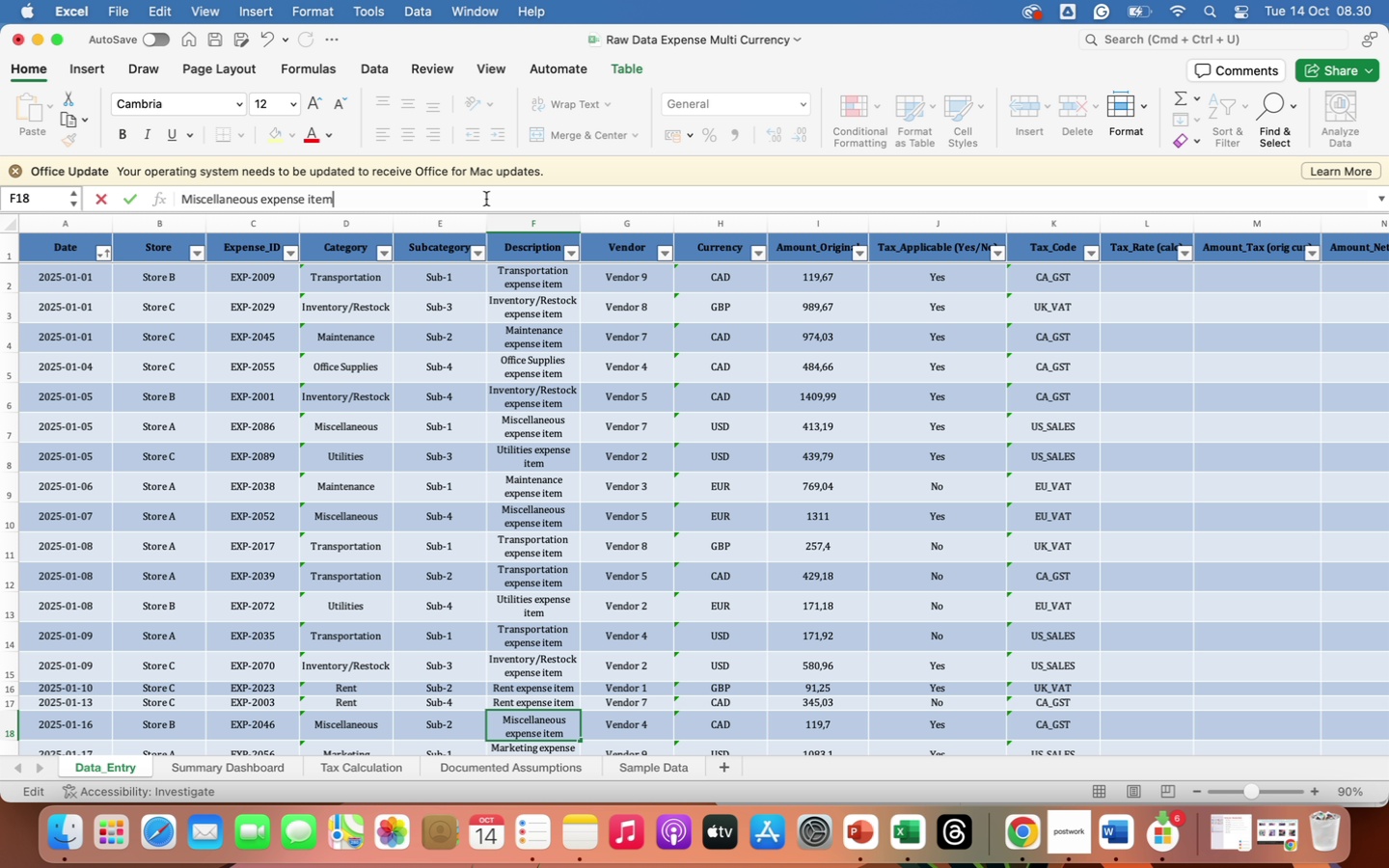 
key(Enter)
 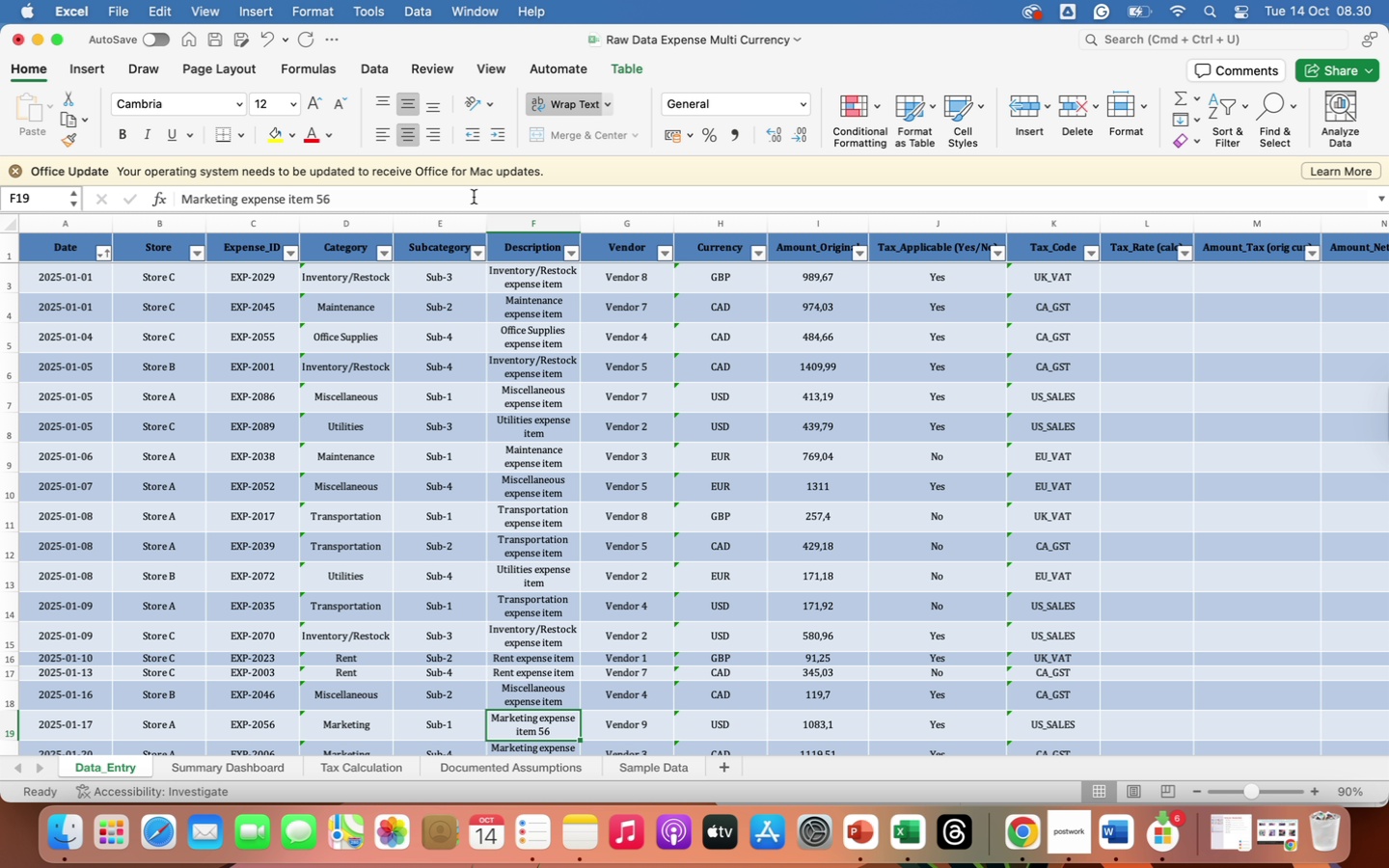 
left_click([472, 202])
 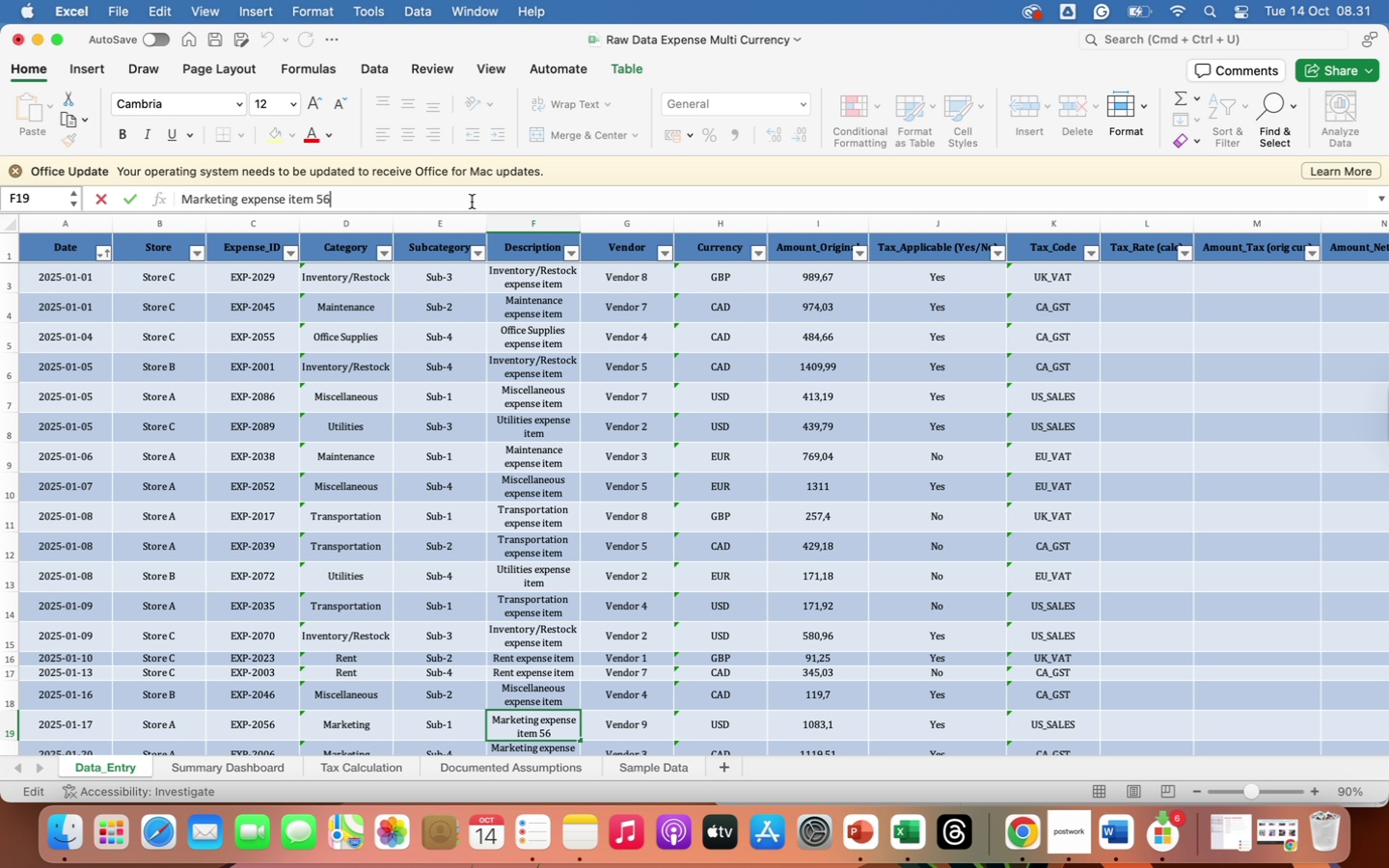 
key(Backspace)
 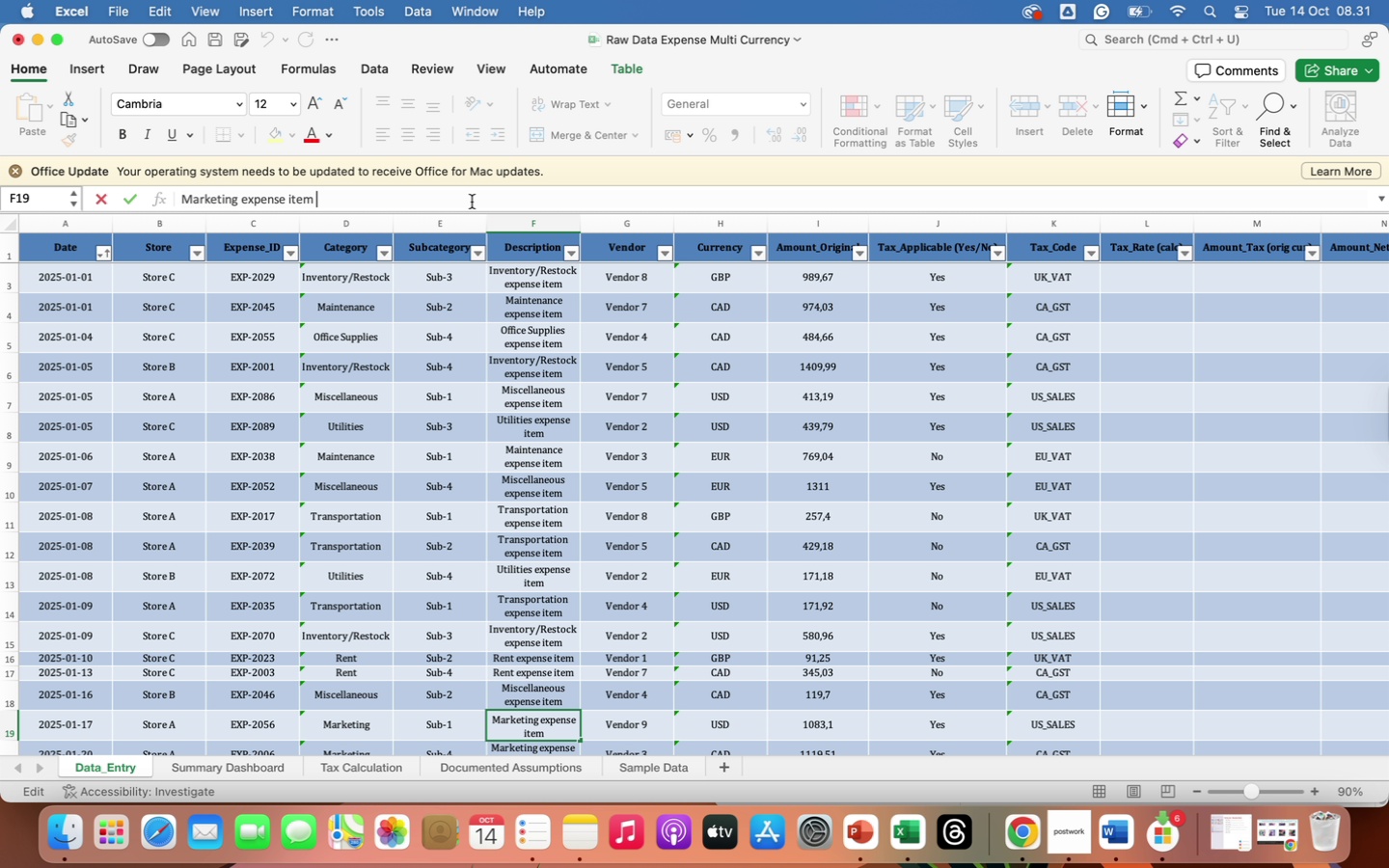 
key(Backspace)
 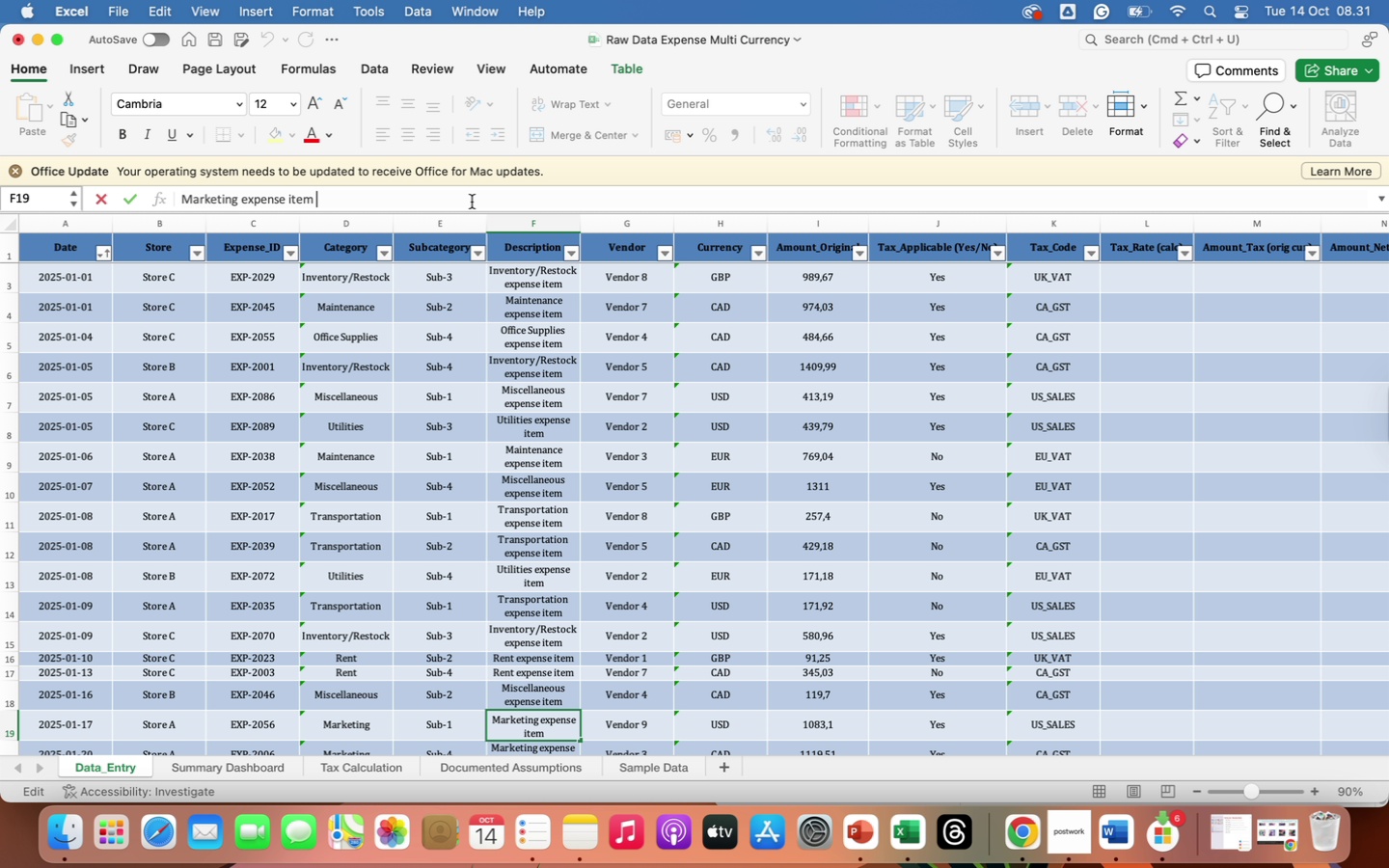 
key(Backspace)
 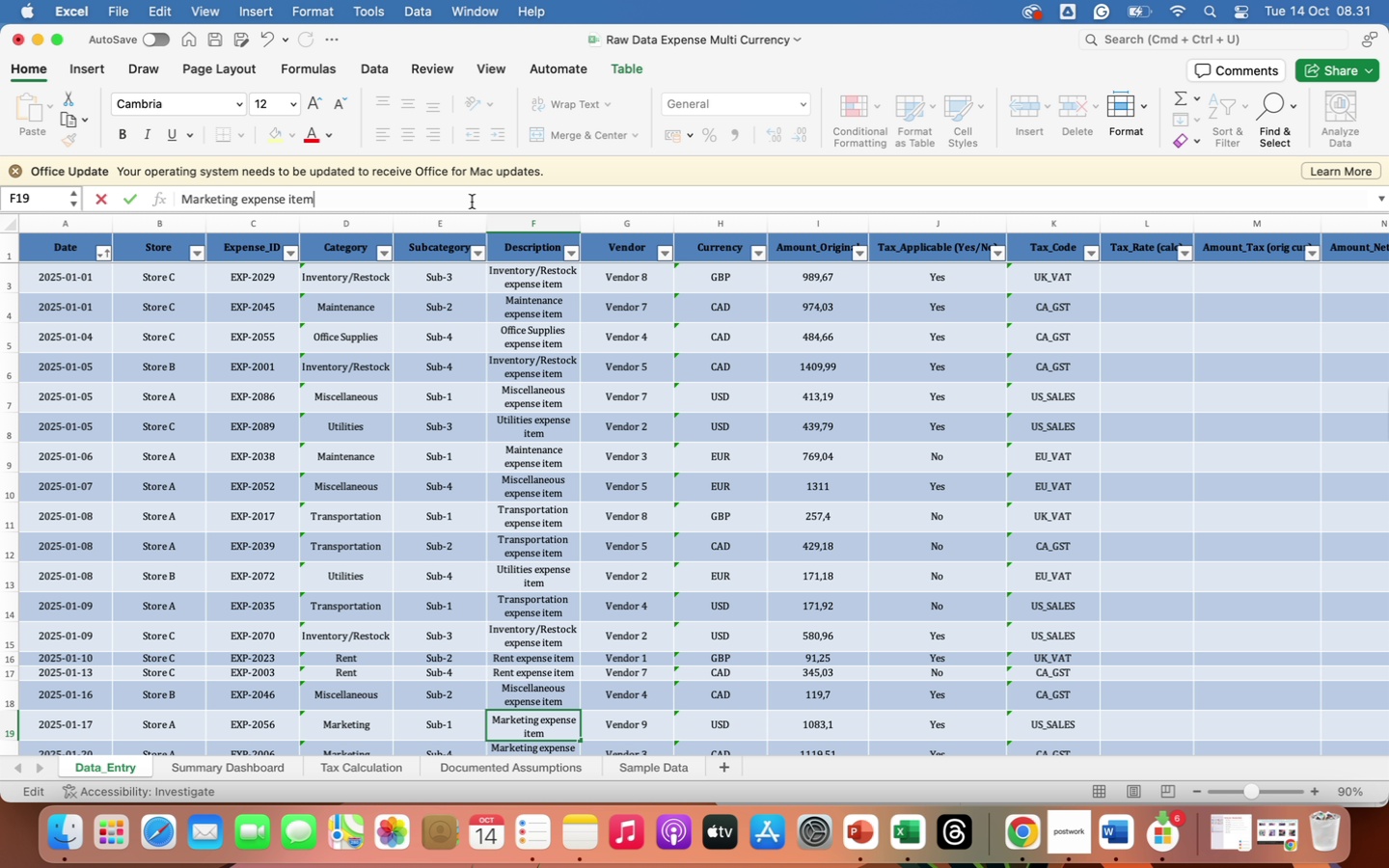 
key(Enter)
 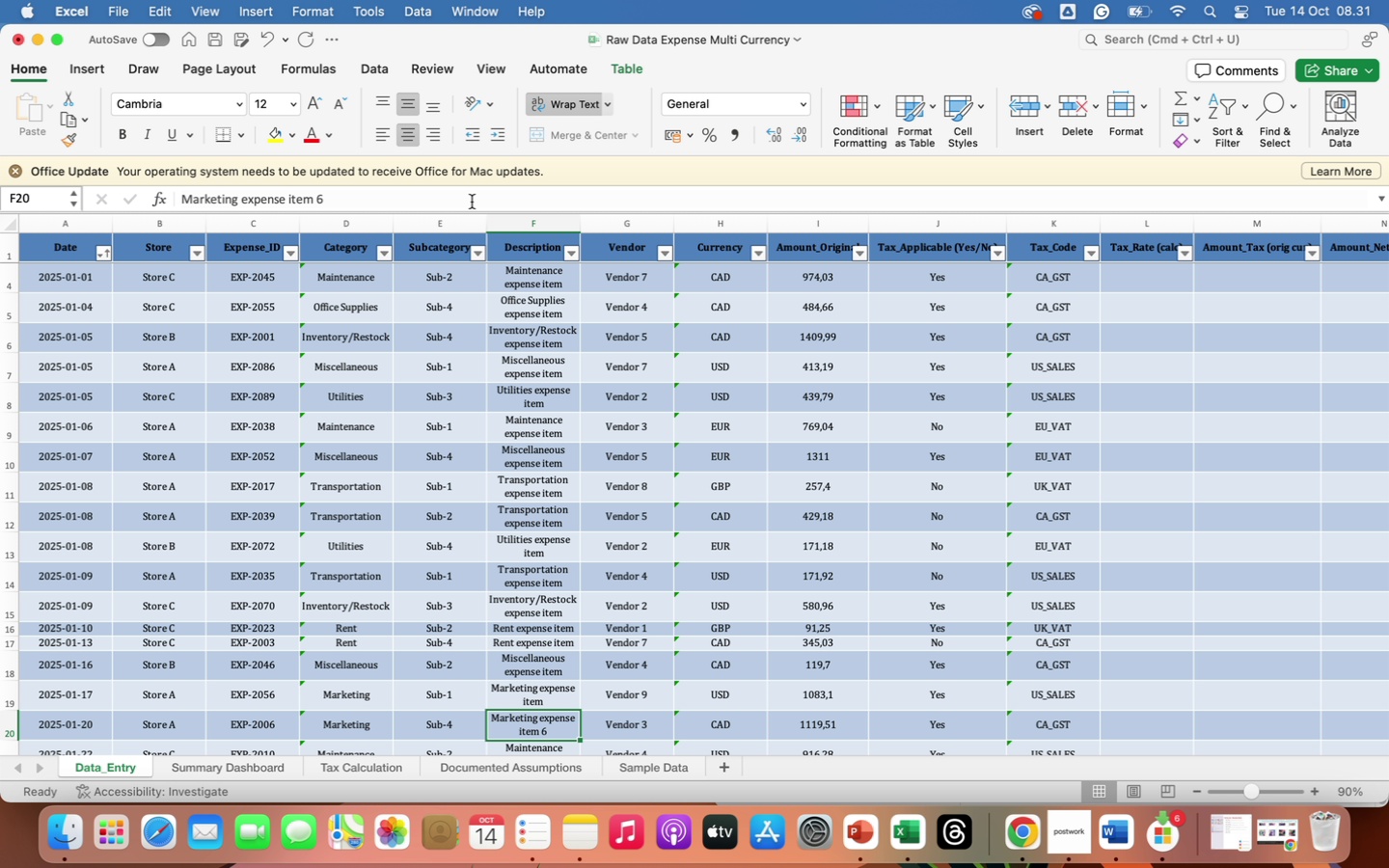 
wait(10.38)
 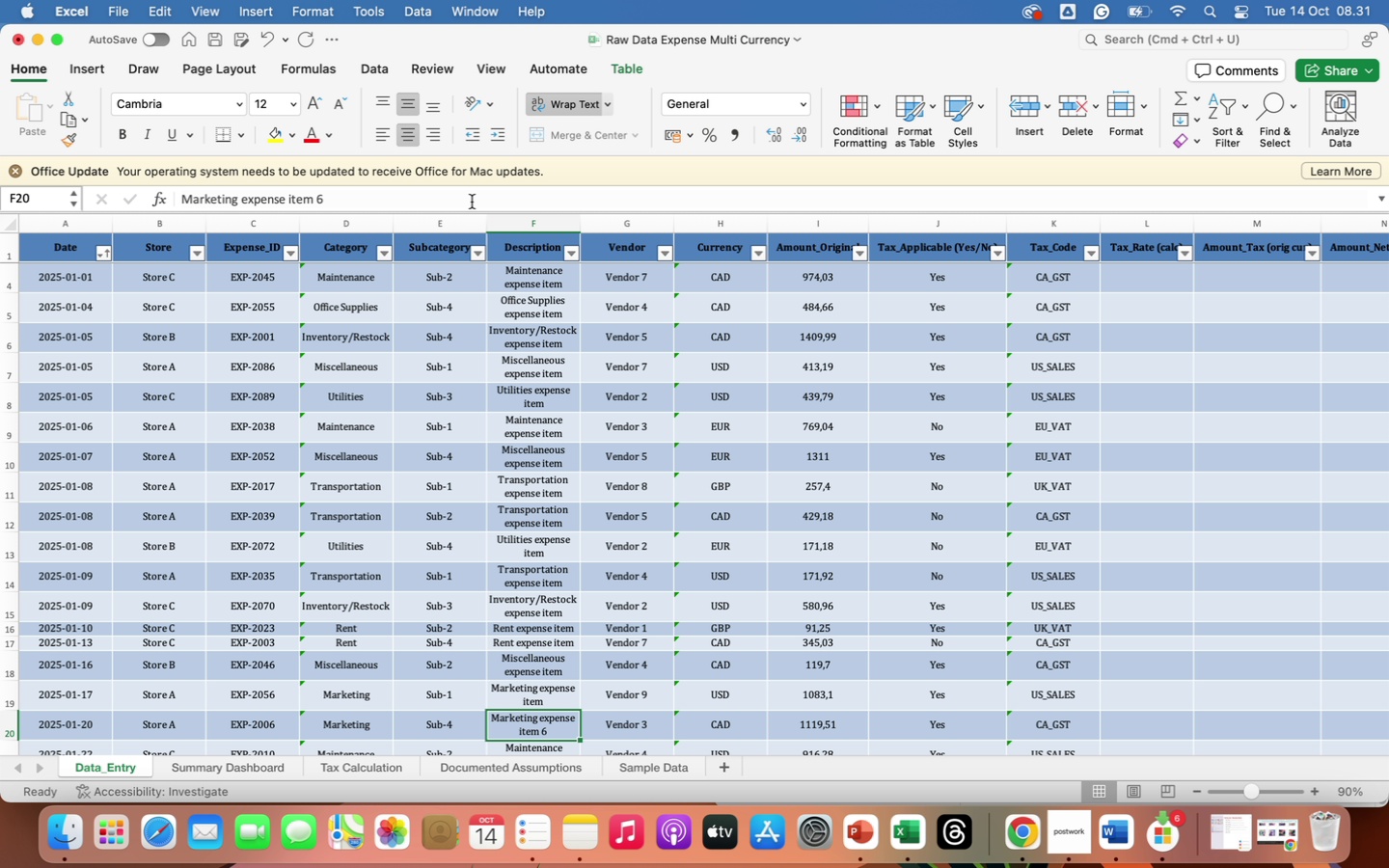 
left_click([413, 194])
 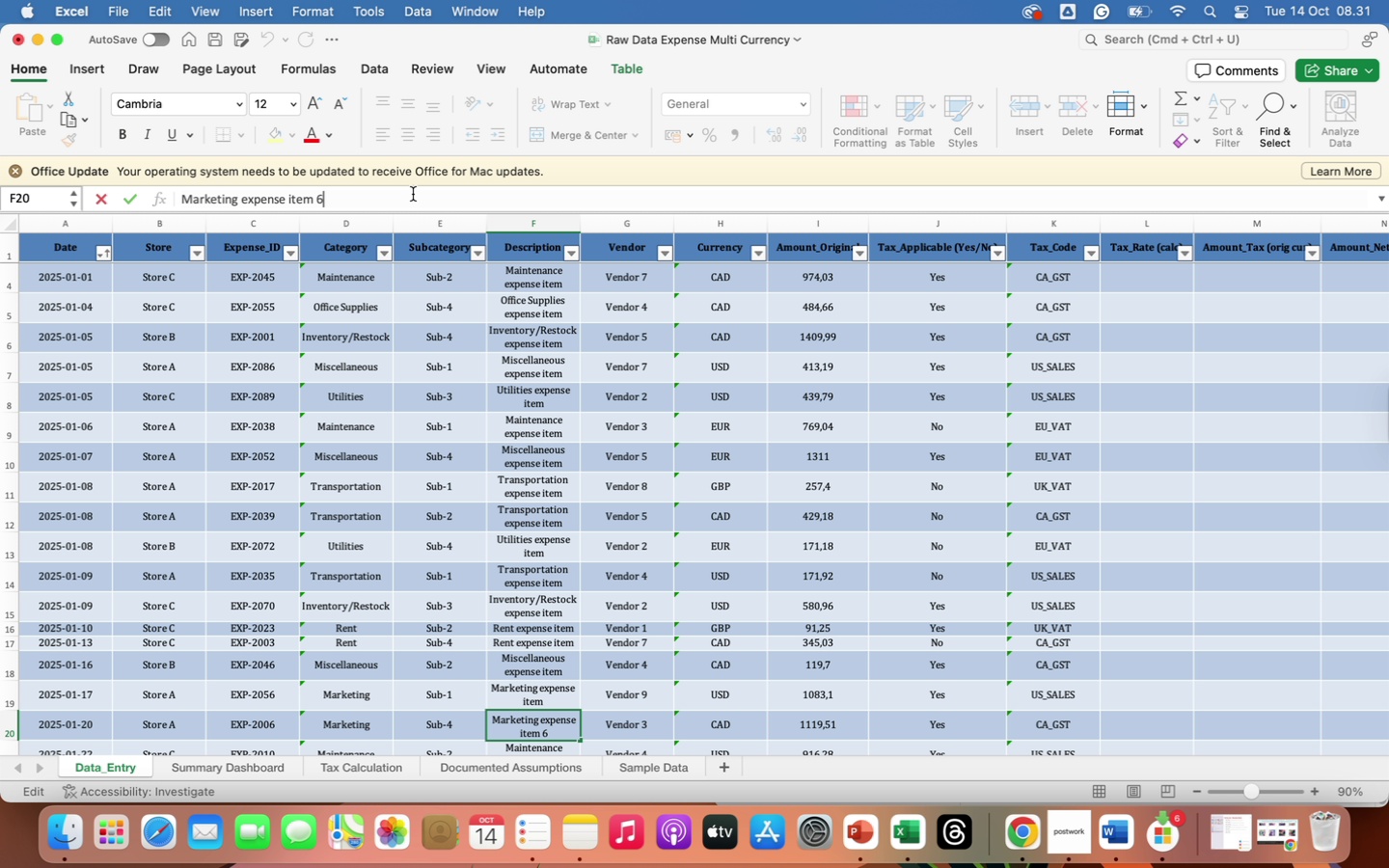 
key(Backspace)
 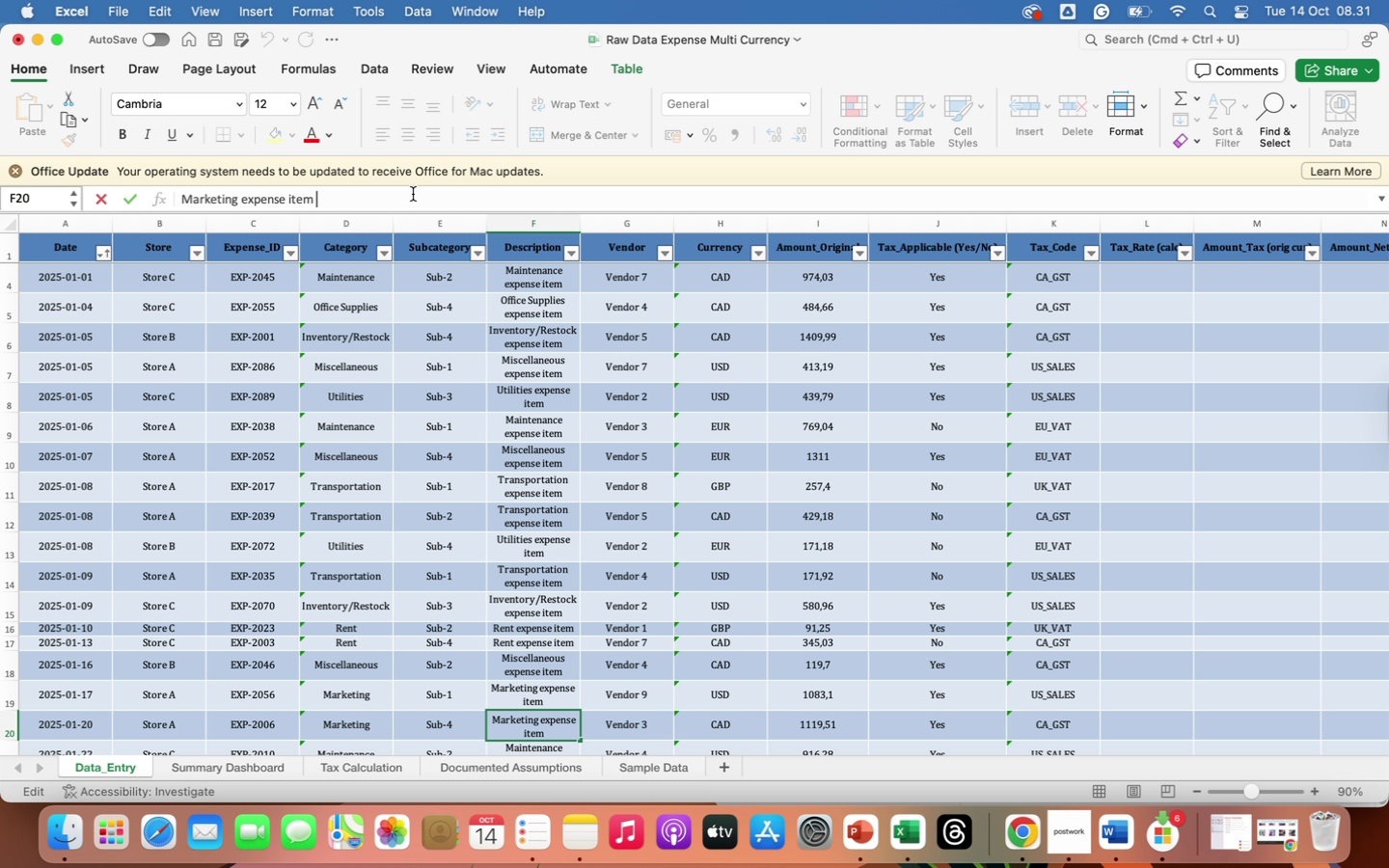 
key(Backspace)
 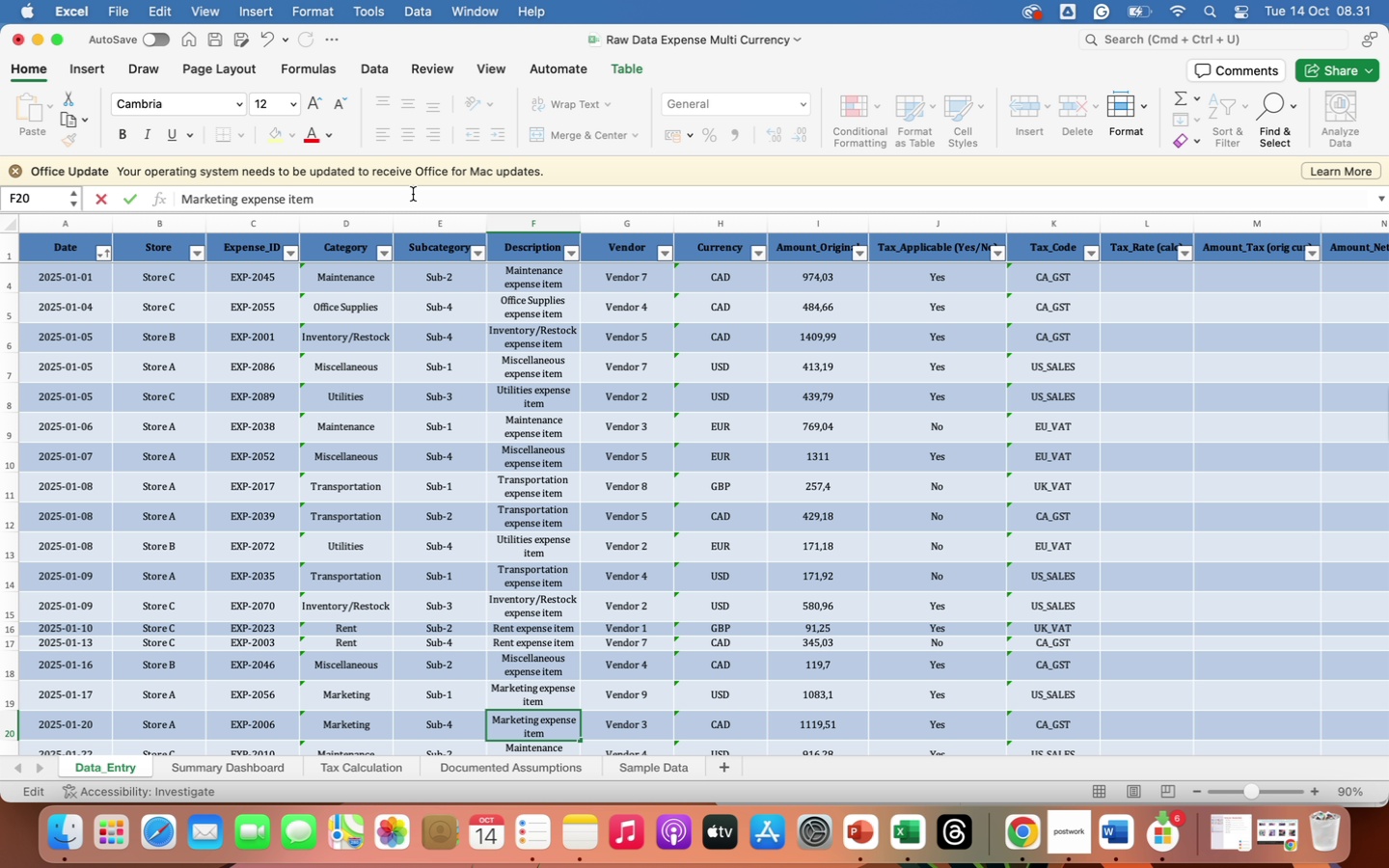 
key(Enter)
 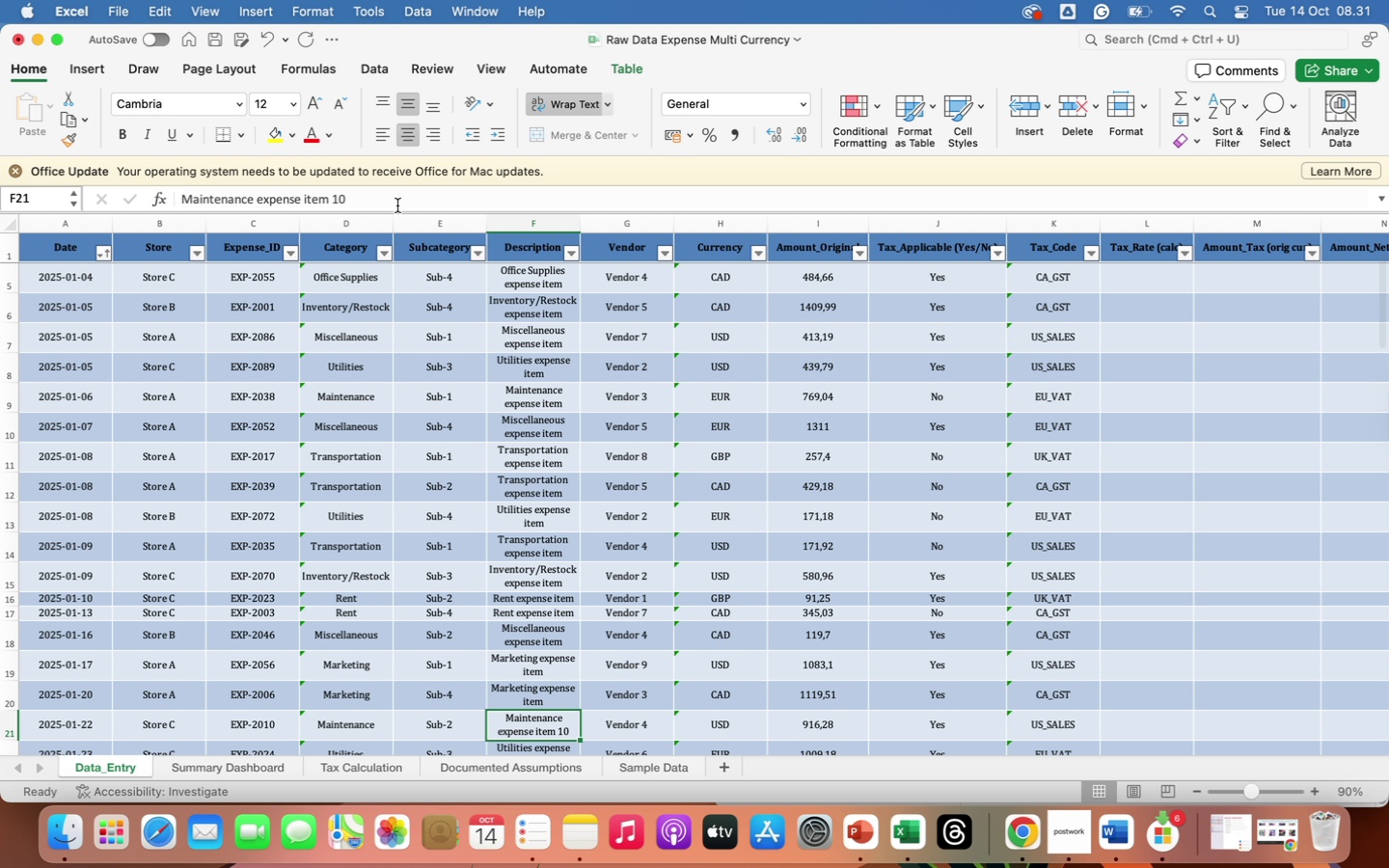 
left_click([397, 205])
 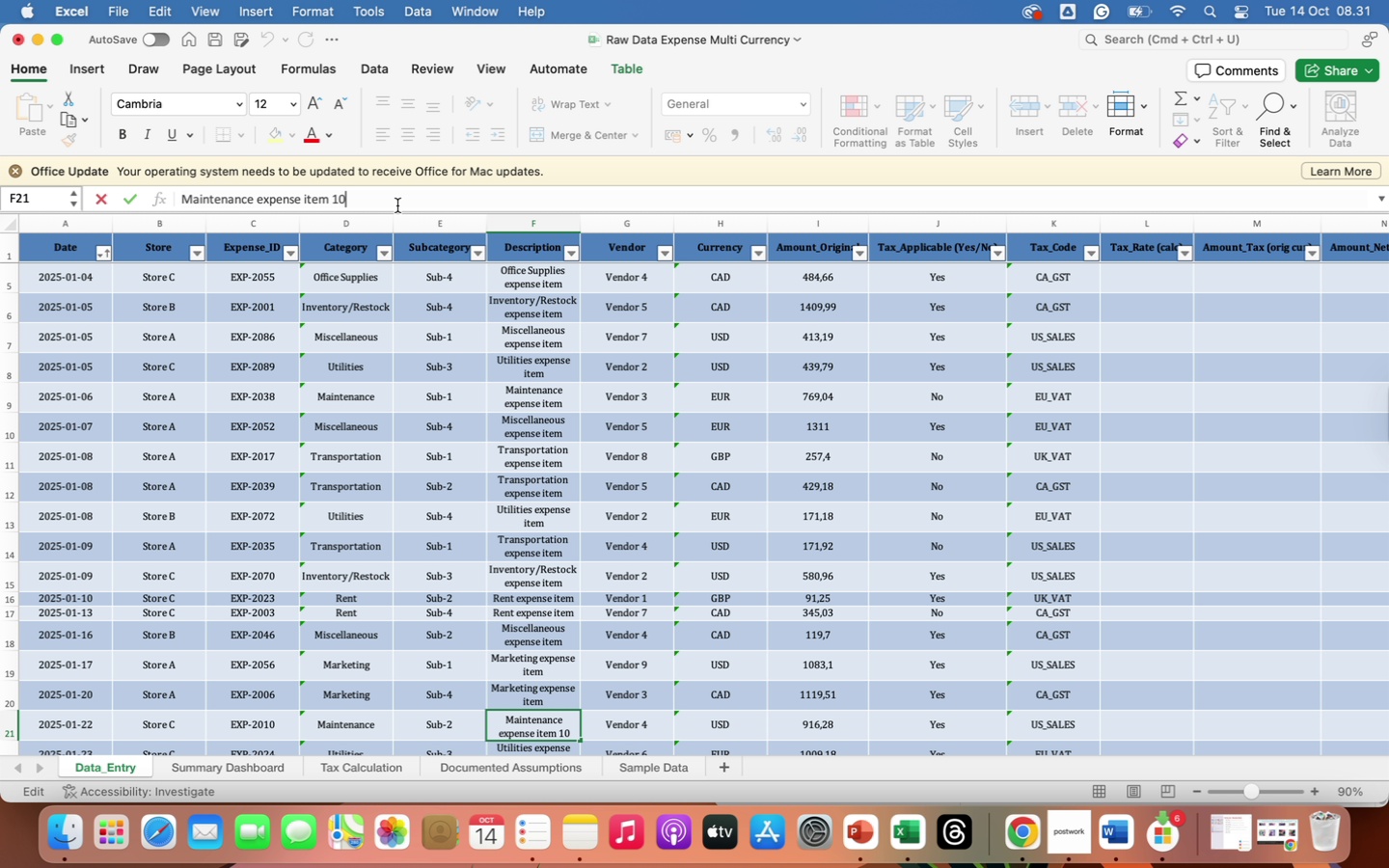 
key(Backspace)
 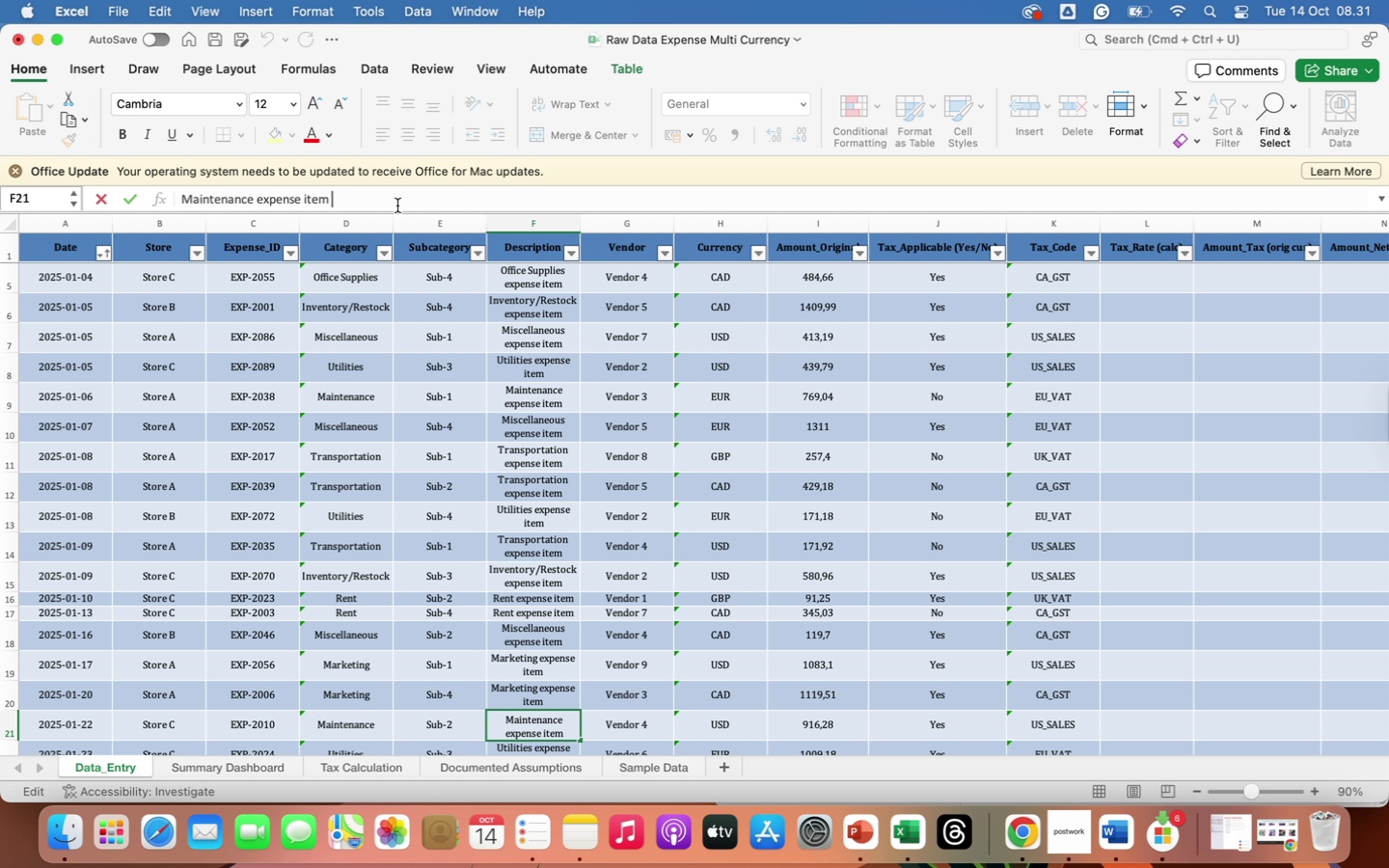 
key(Backspace)
 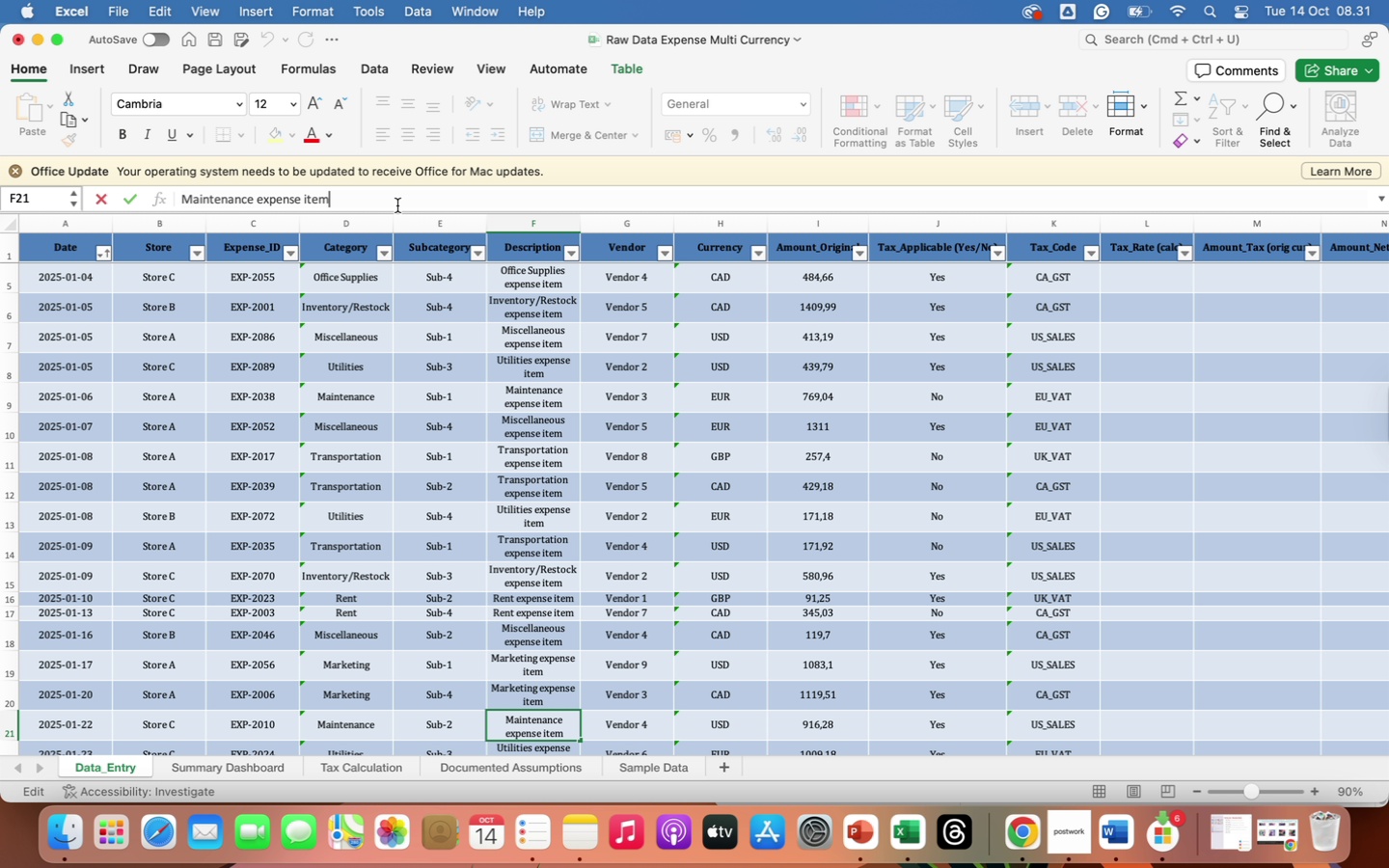 
key(Backspace)
 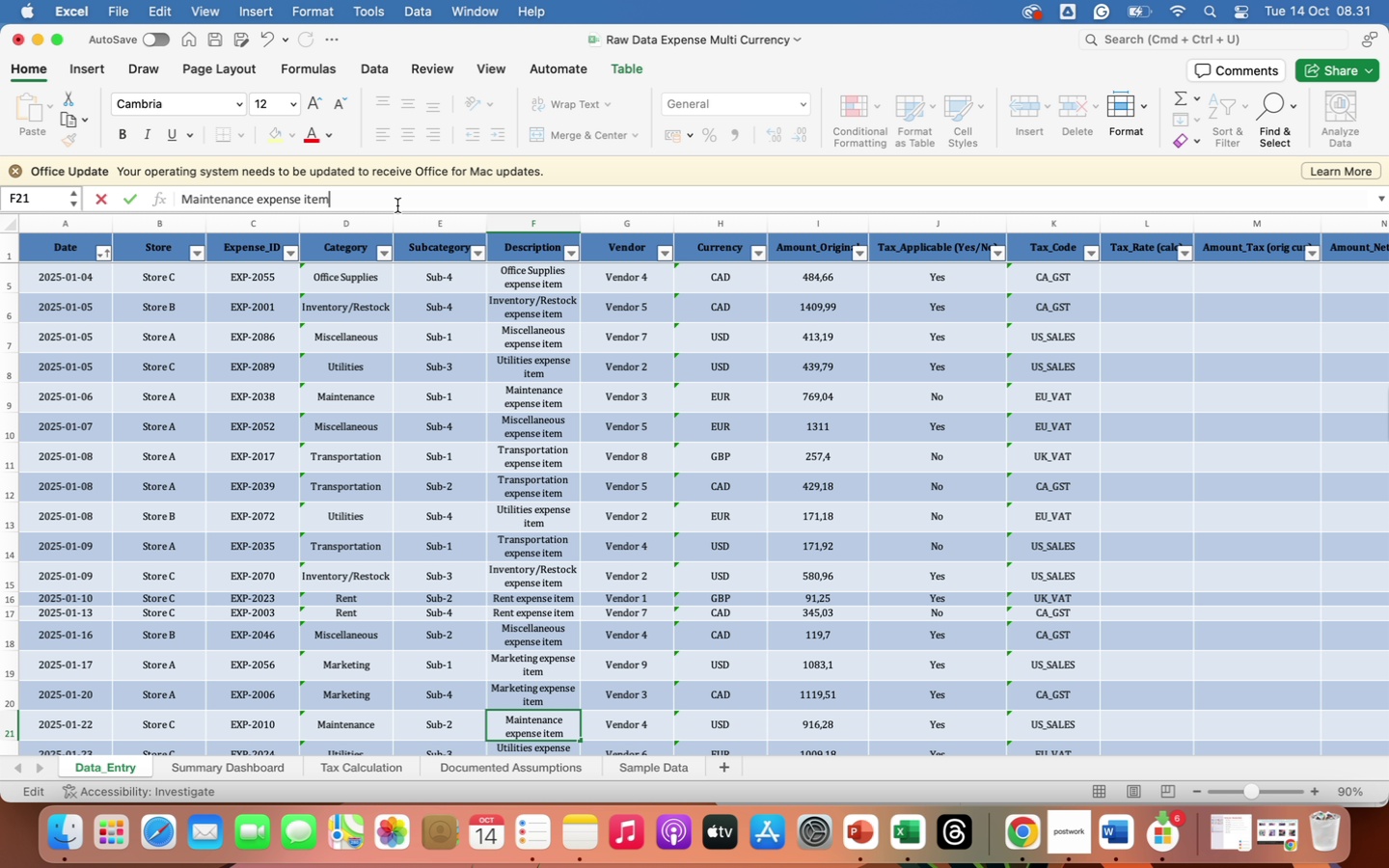 
key(Enter)
 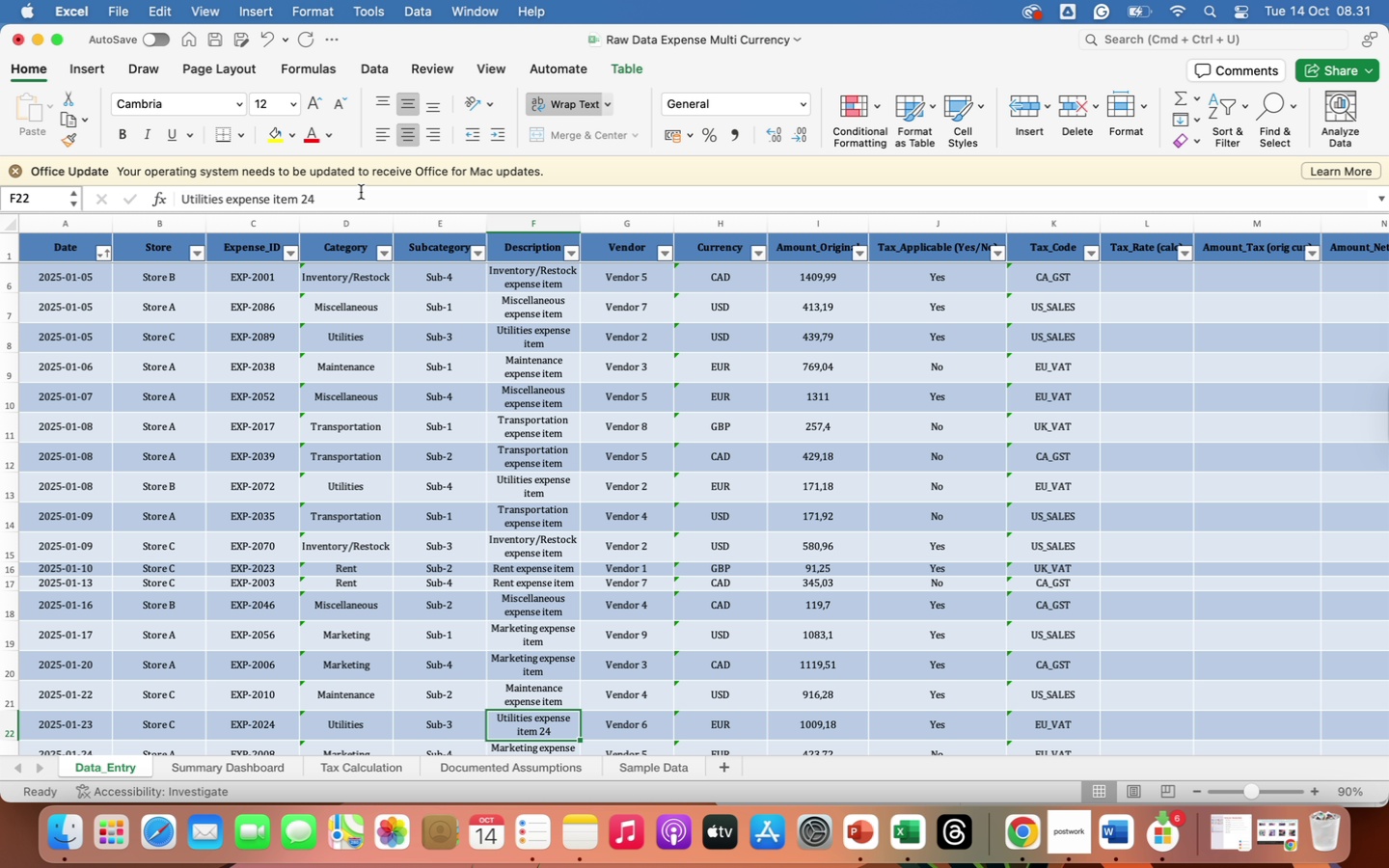 
left_click([361, 192])
 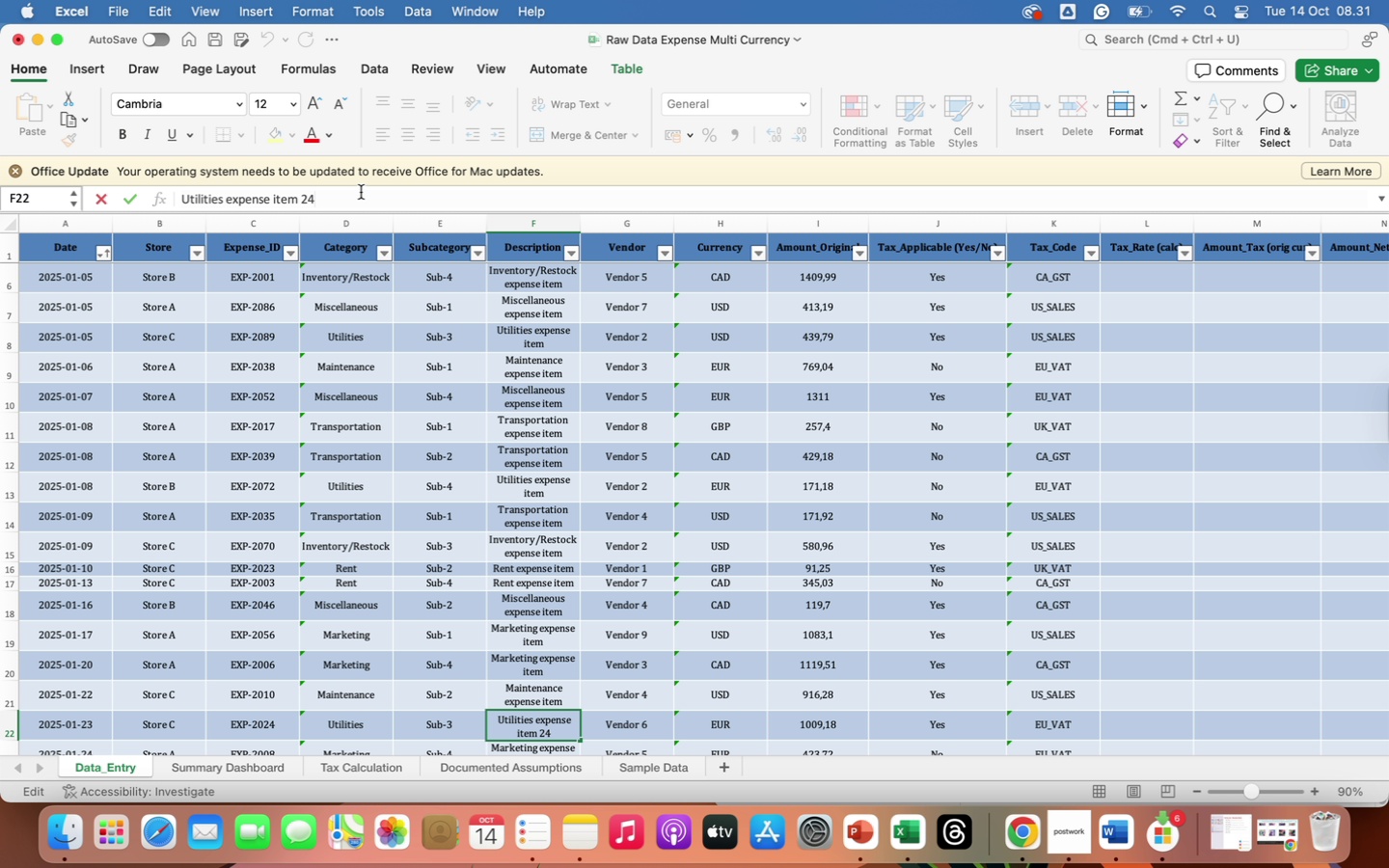 
key(Backspace)
 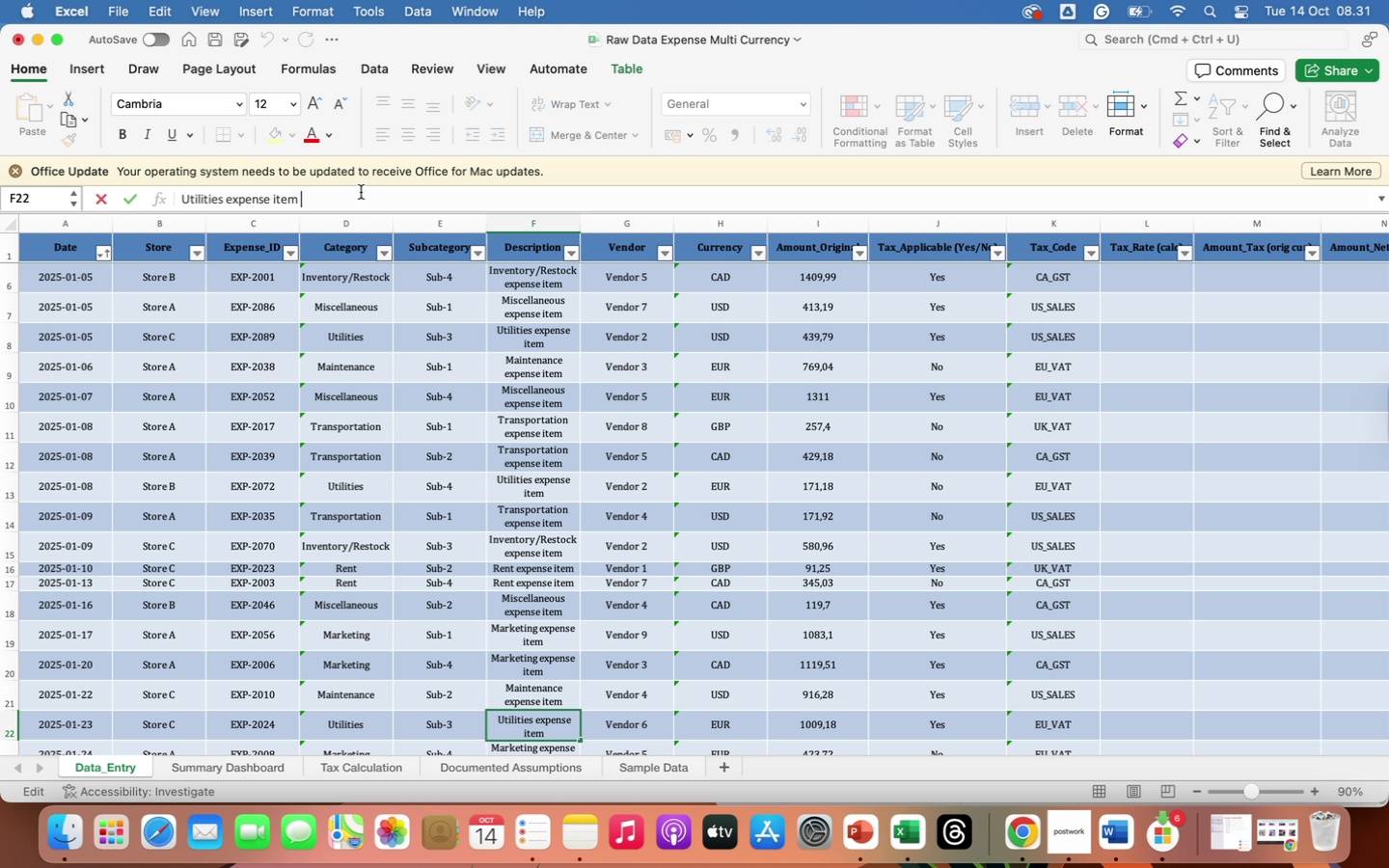 
key(Backspace)
 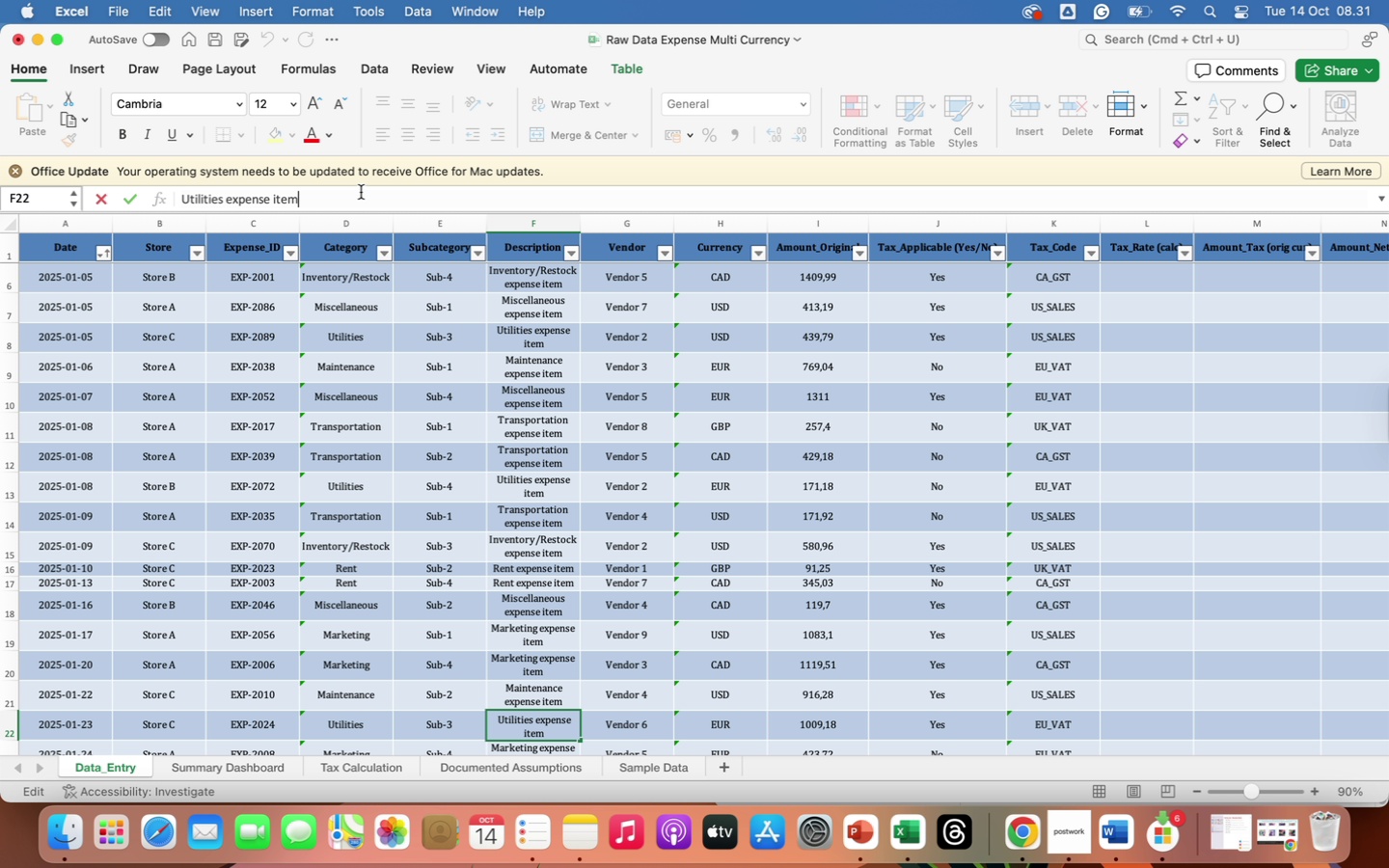 
key(Backspace)
 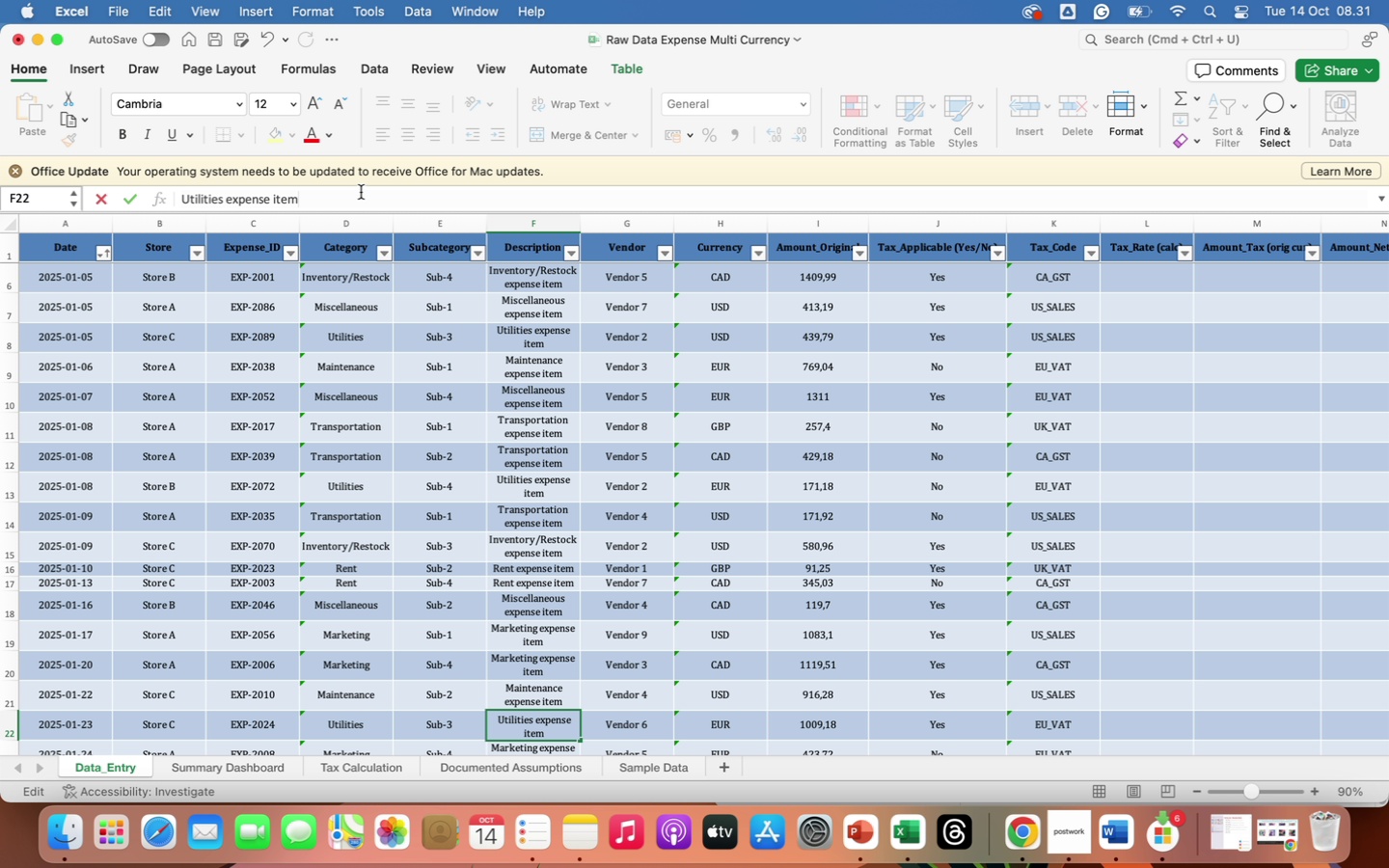 
key(Enter)
 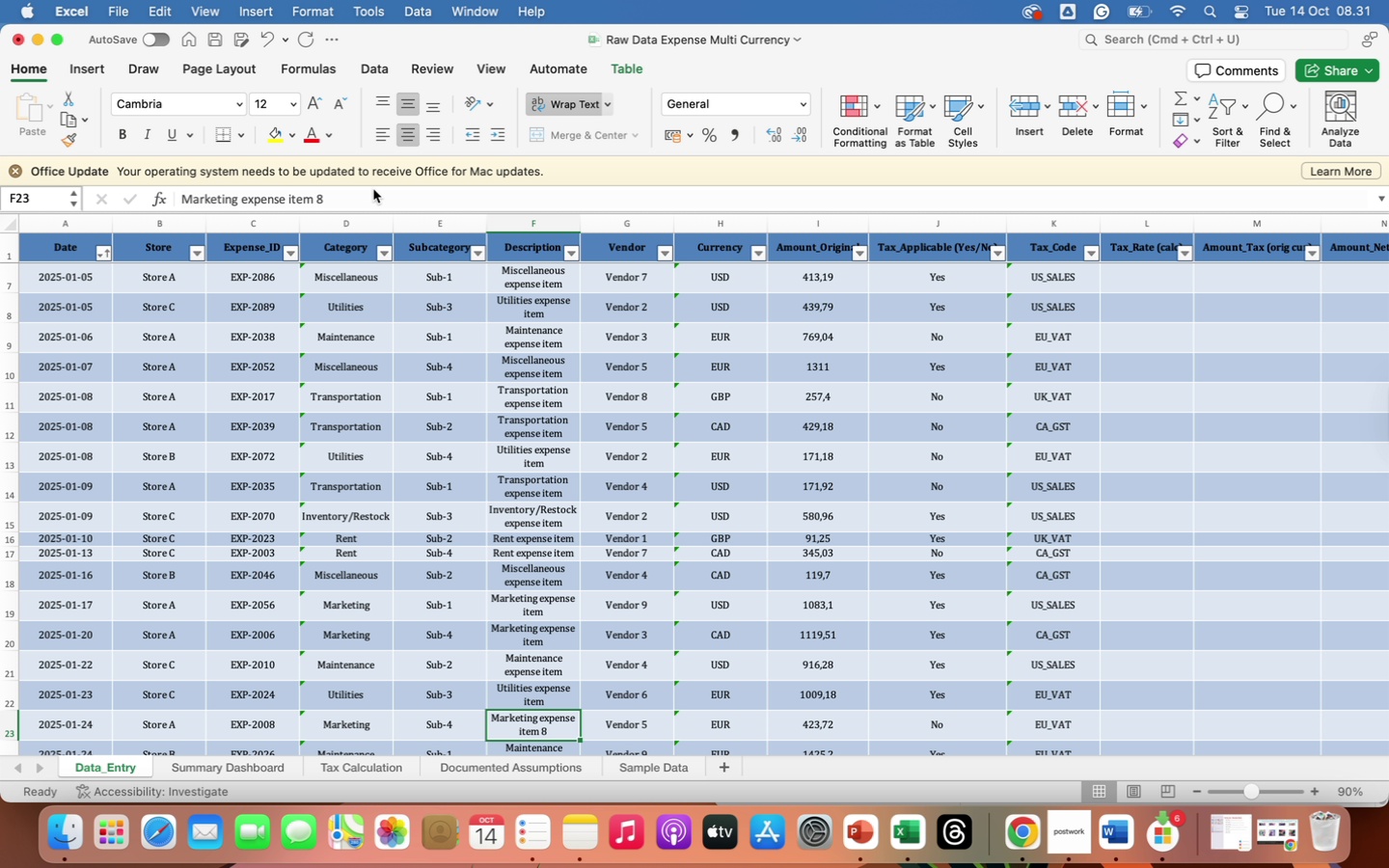 
left_click([369, 192])
 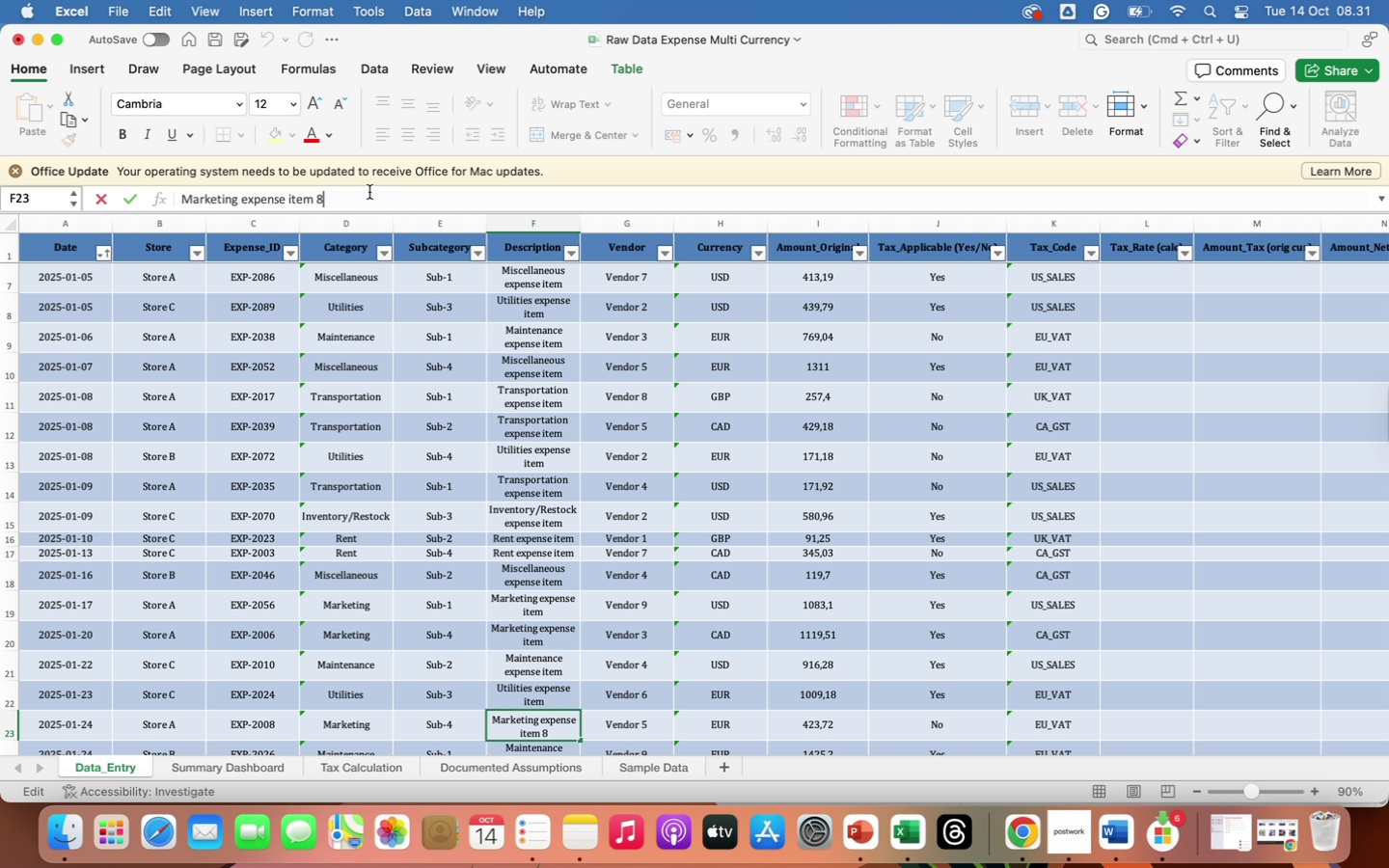 
key(Backspace)
 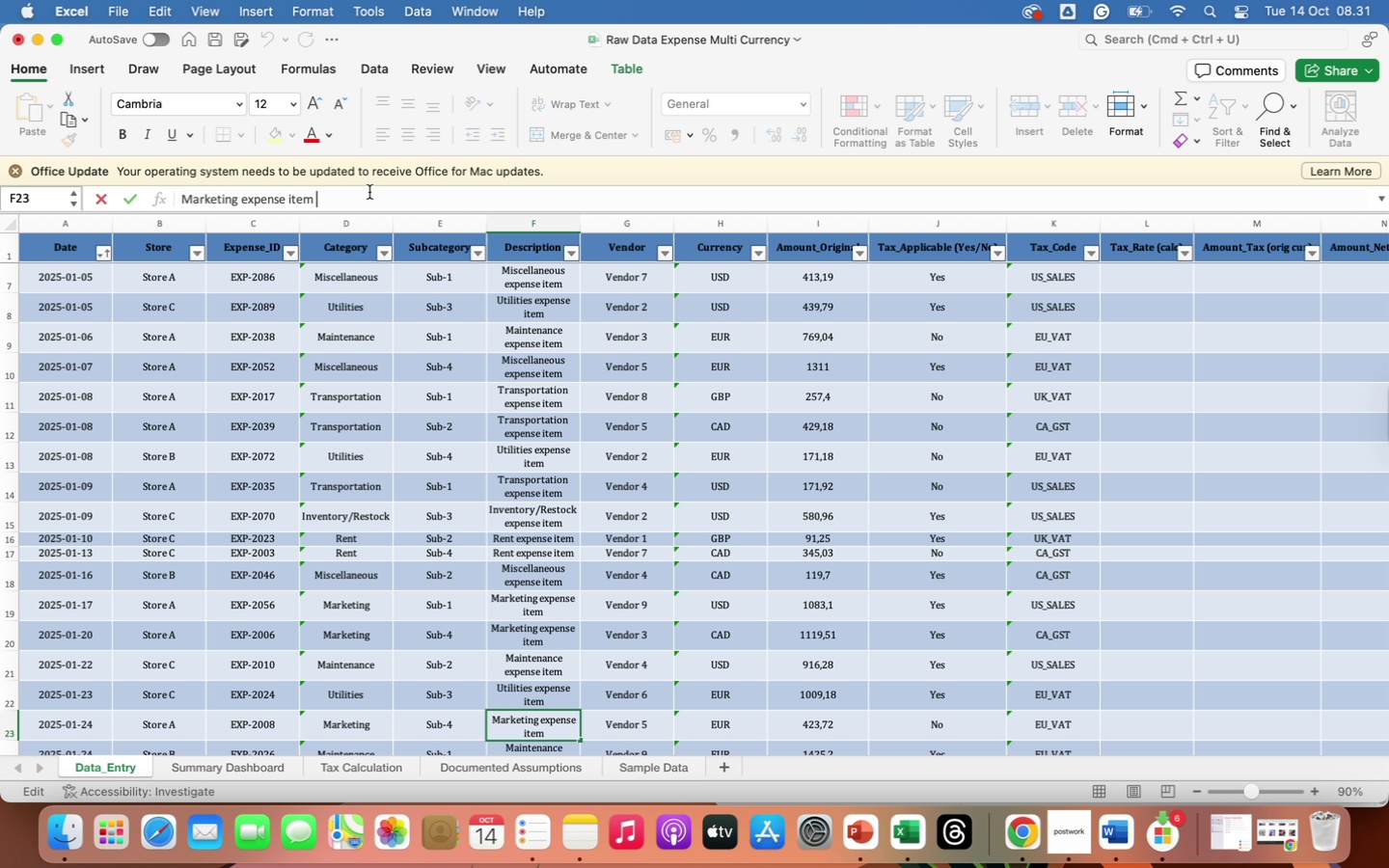 
key(Backspace)
 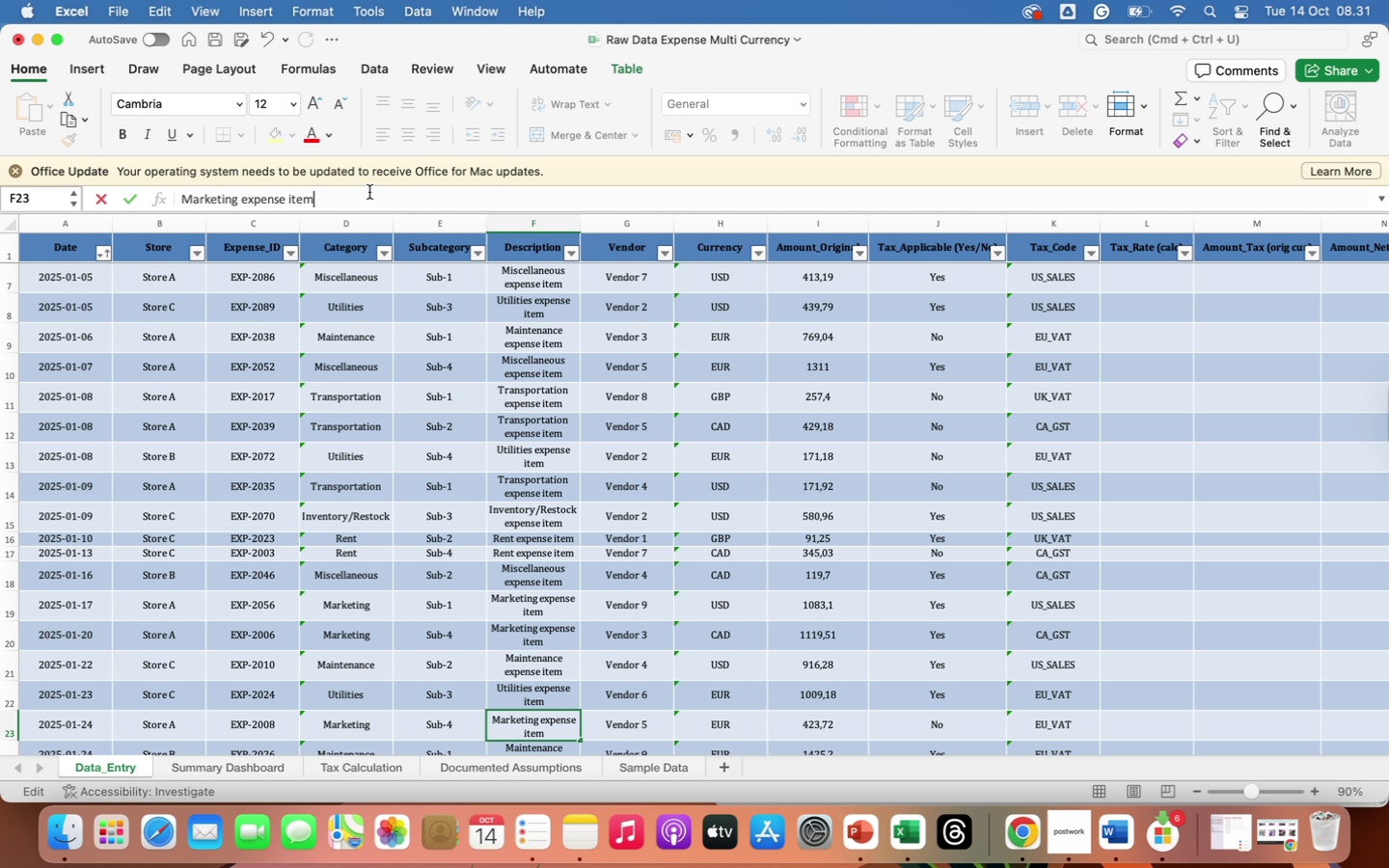 
key(Enter)
 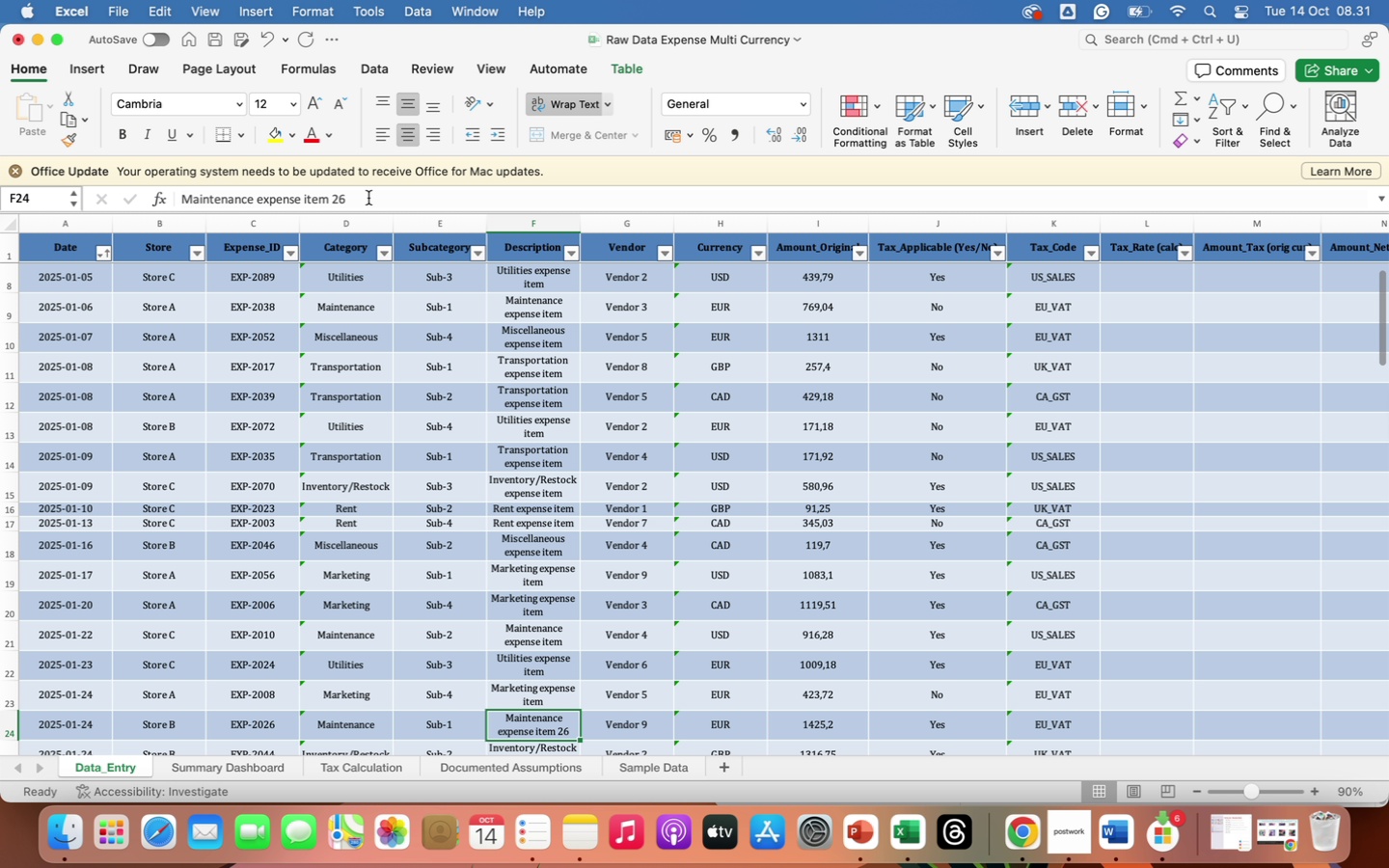 
left_click([368, 200])
 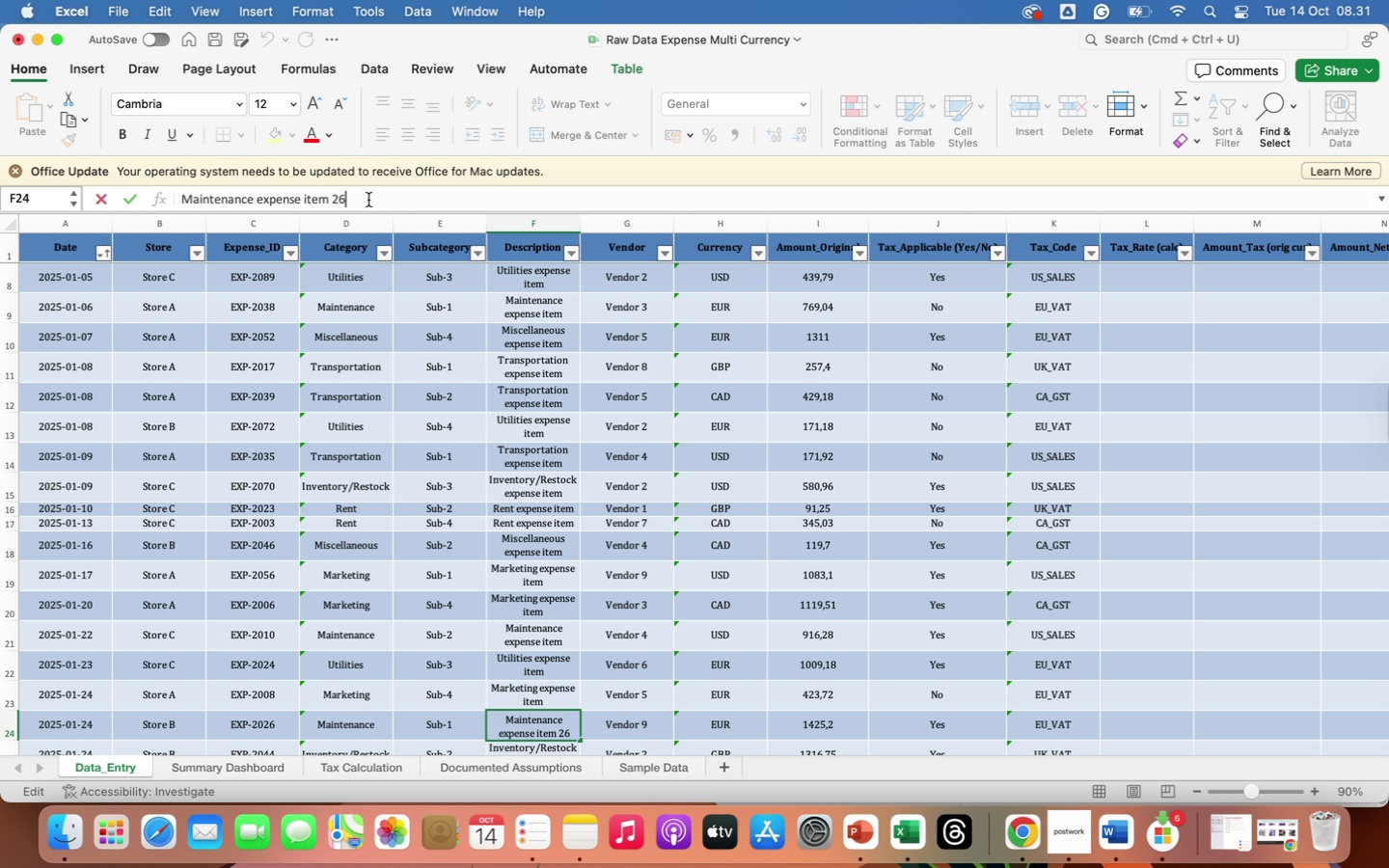 
key(Backspace)
 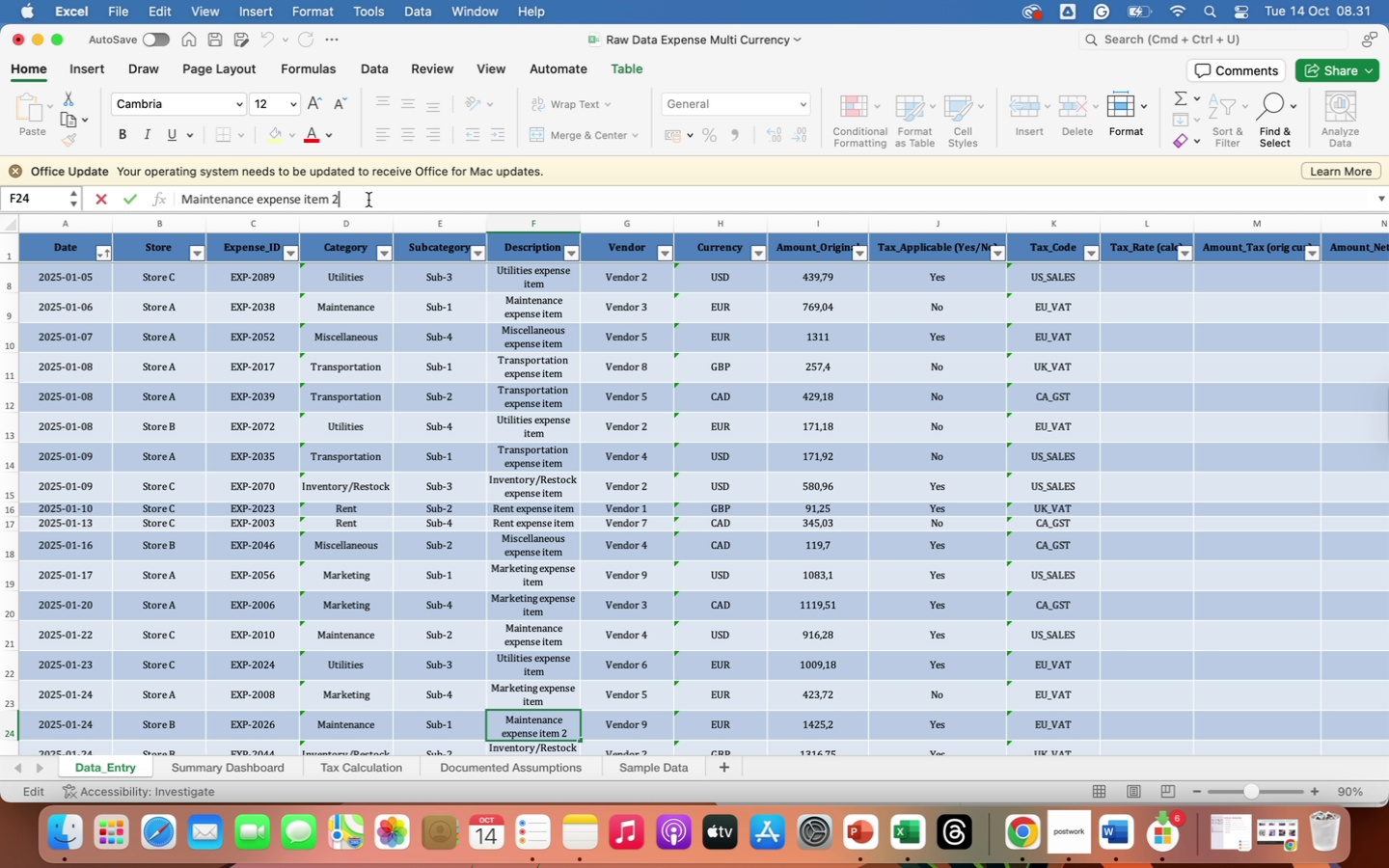 
key(Backspace)
 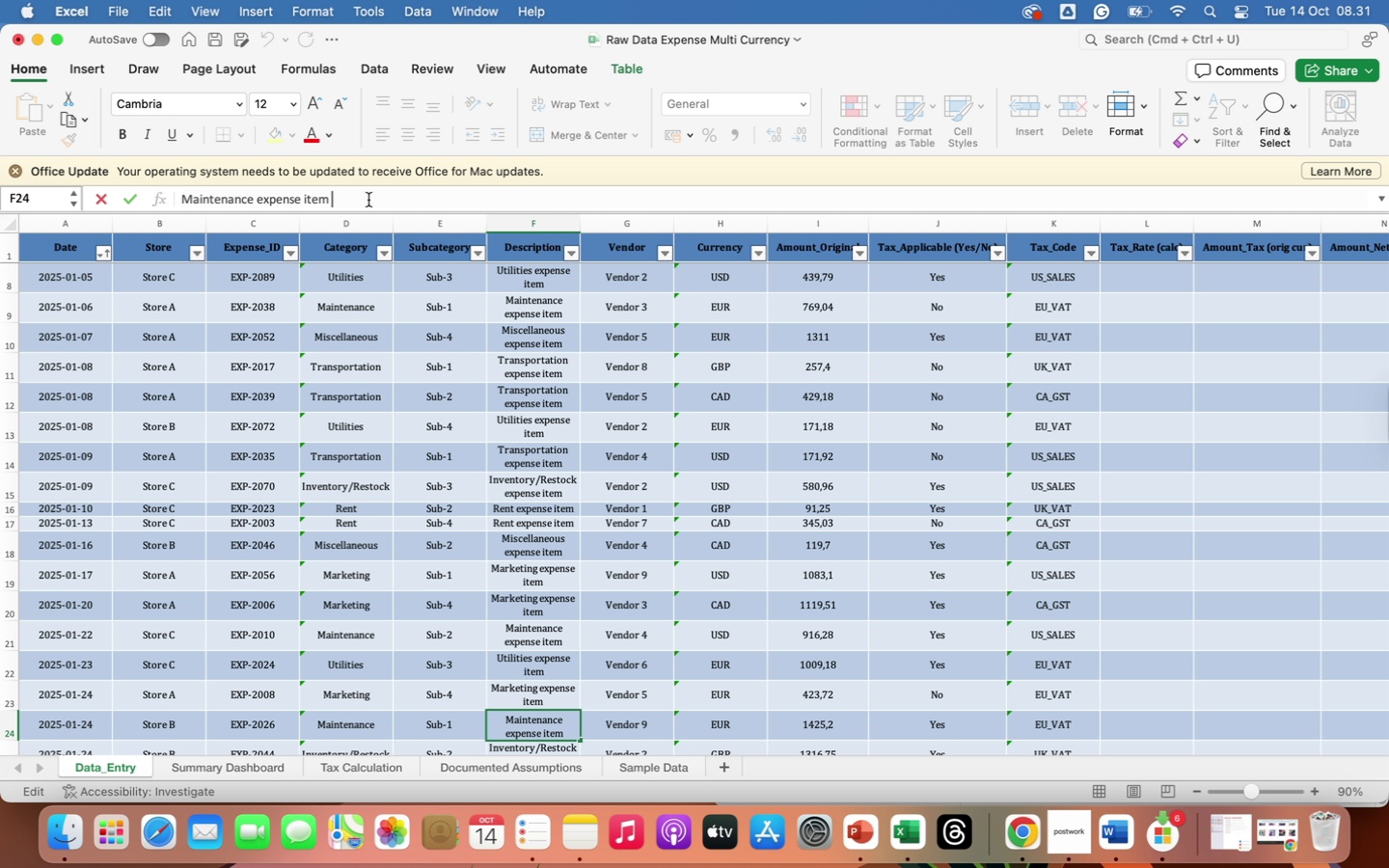 
key(Backspace)
 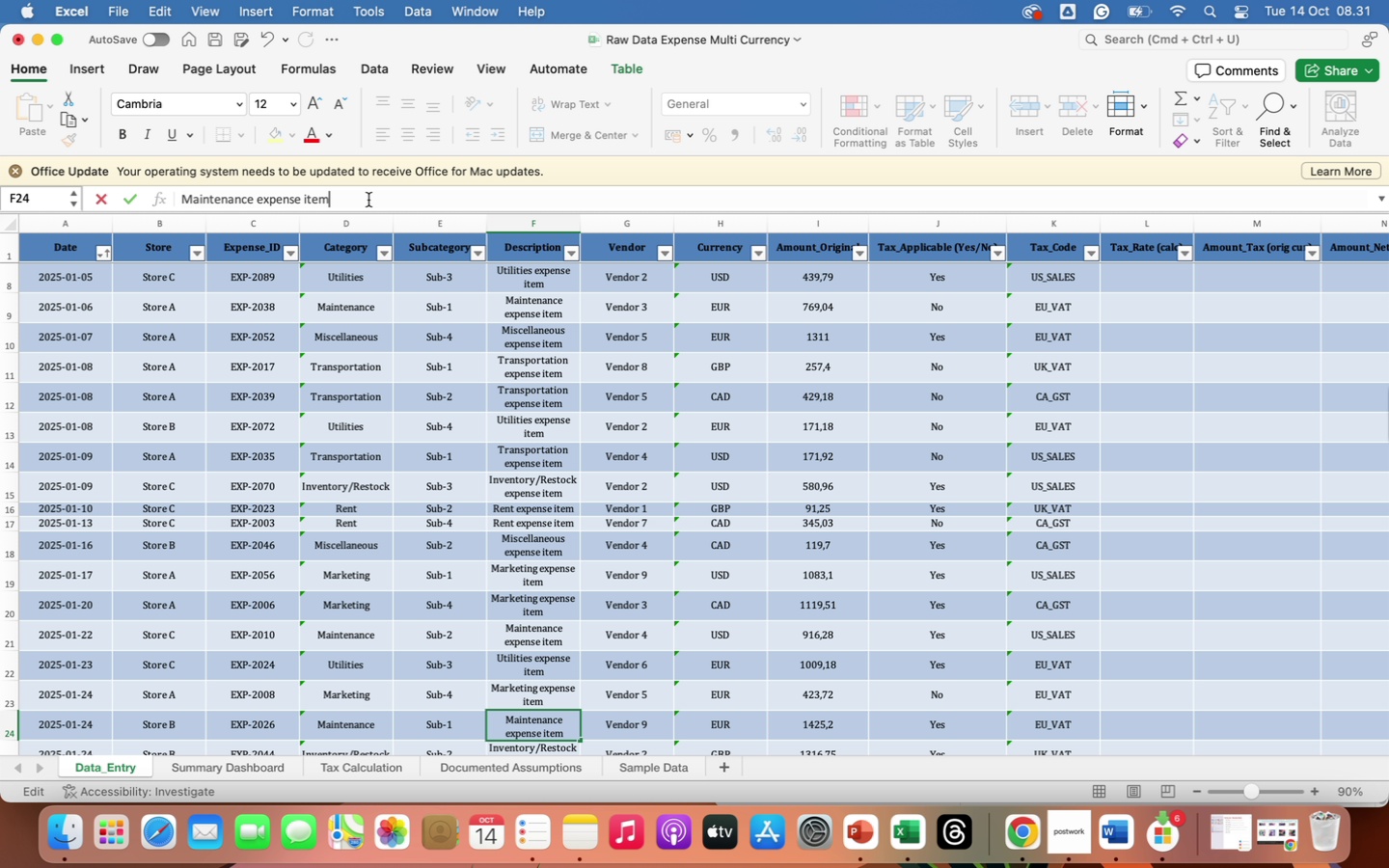 
key(Enter)
 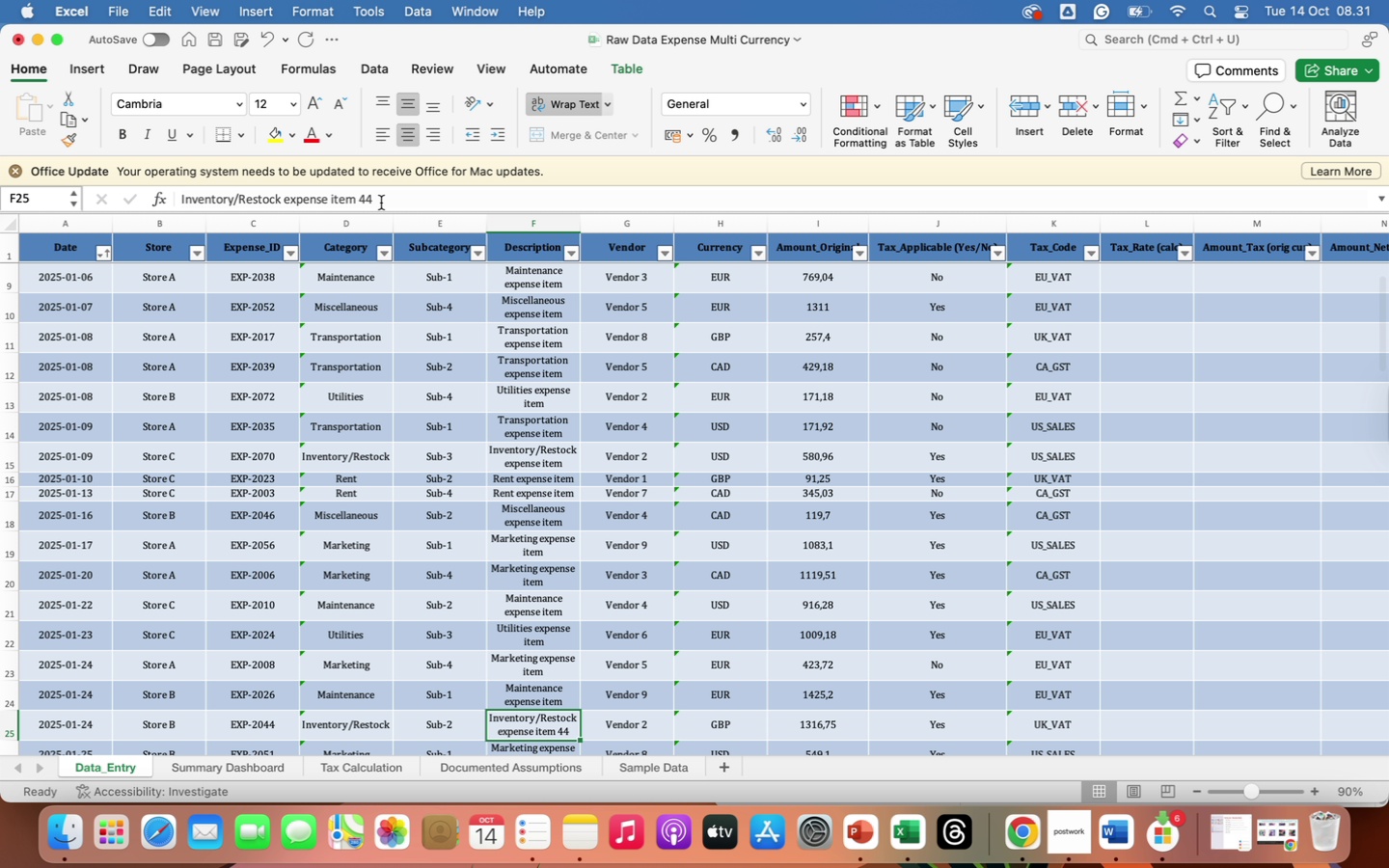 
left_click([382, 202])
 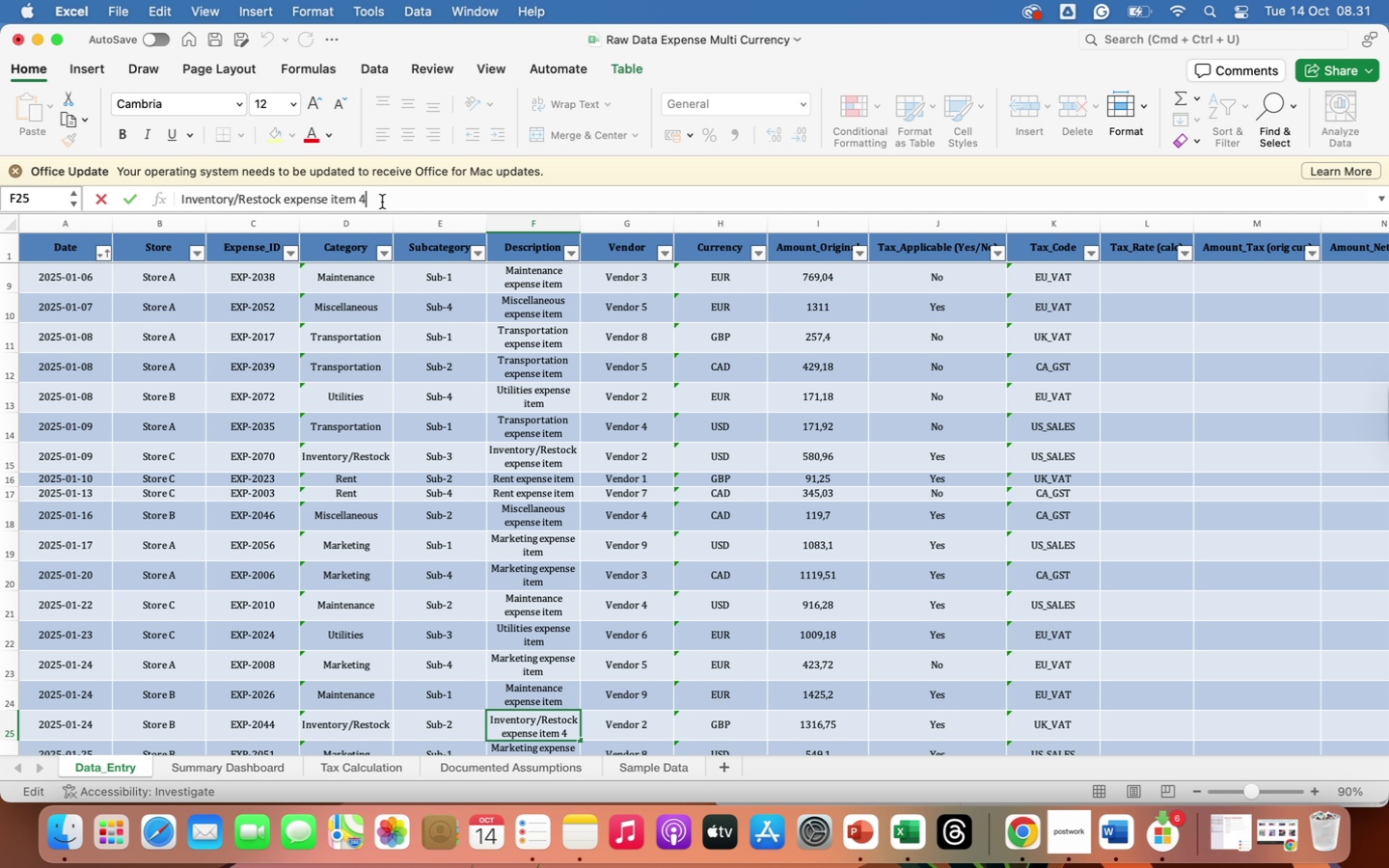 
key(Backspace)
 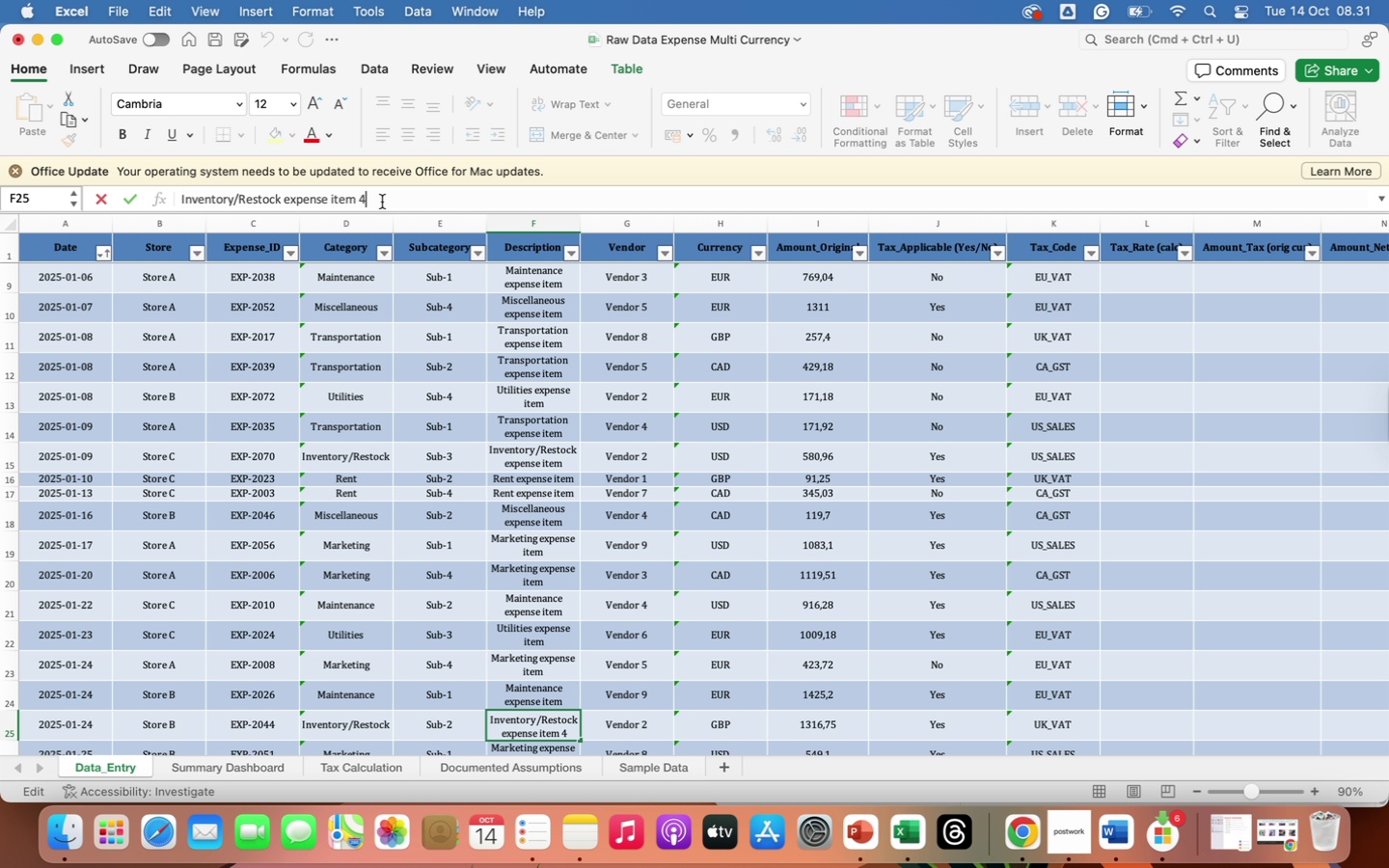 
key(Backspace)
 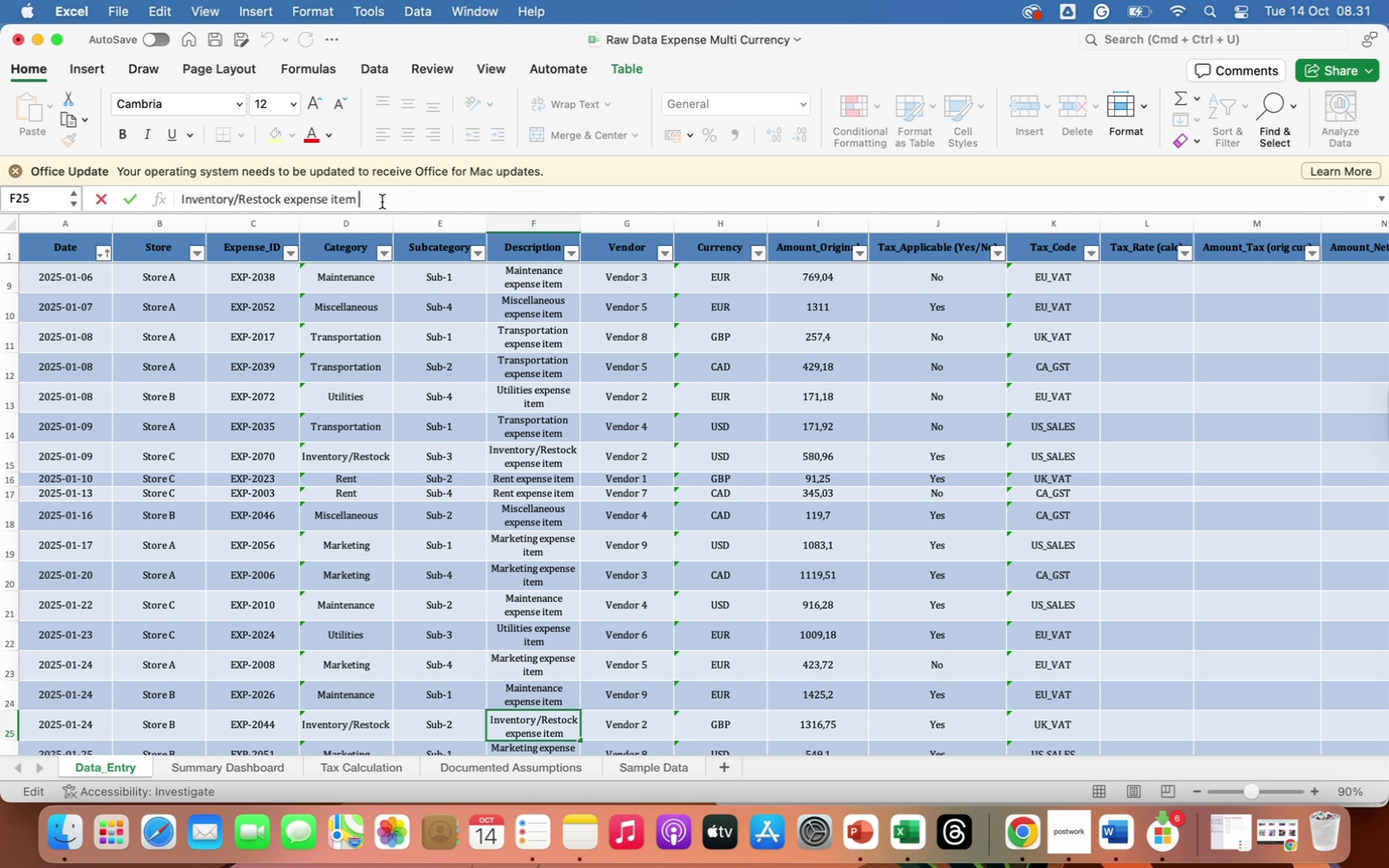 
key(Backspace)
 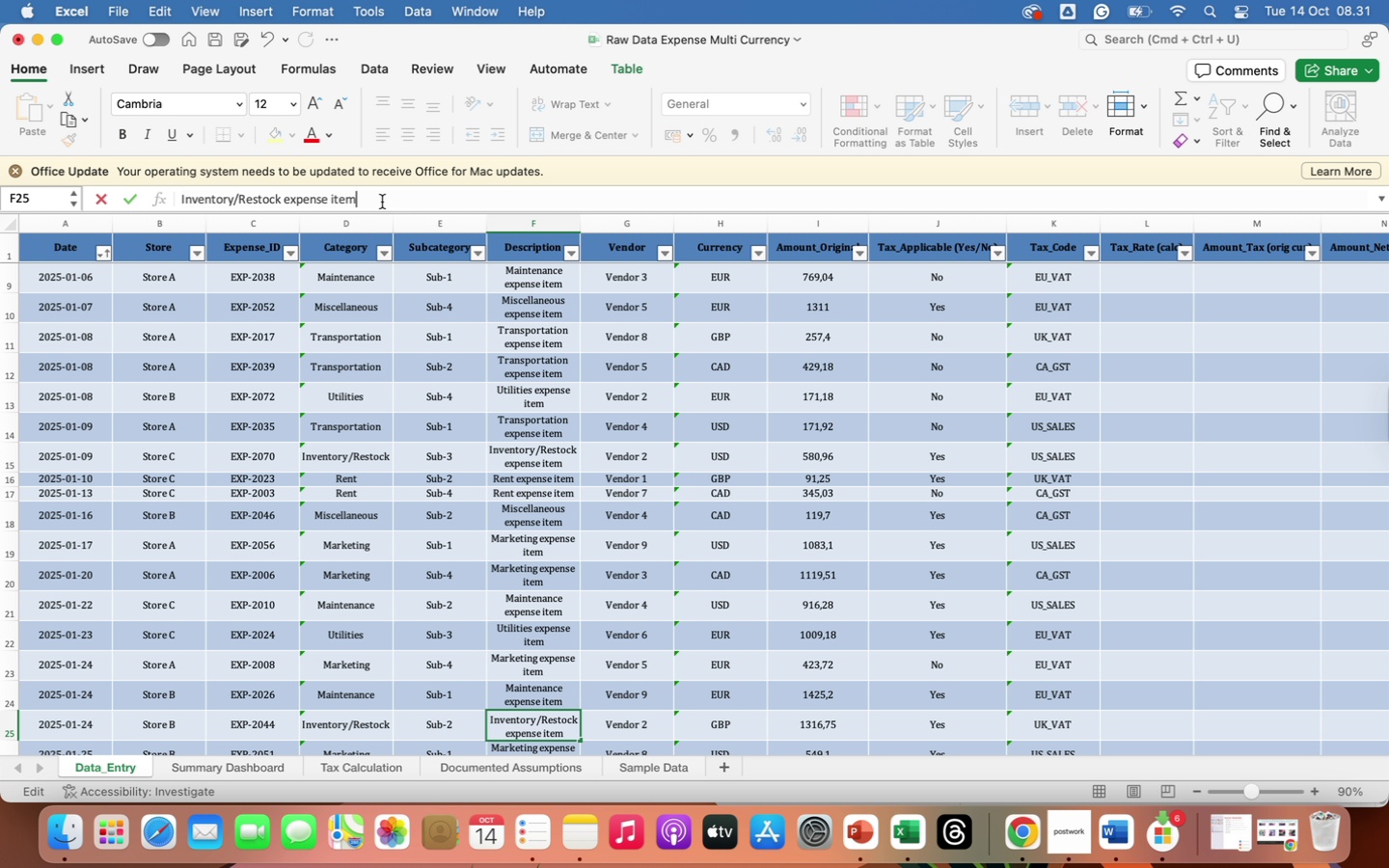 
key(Enter)
 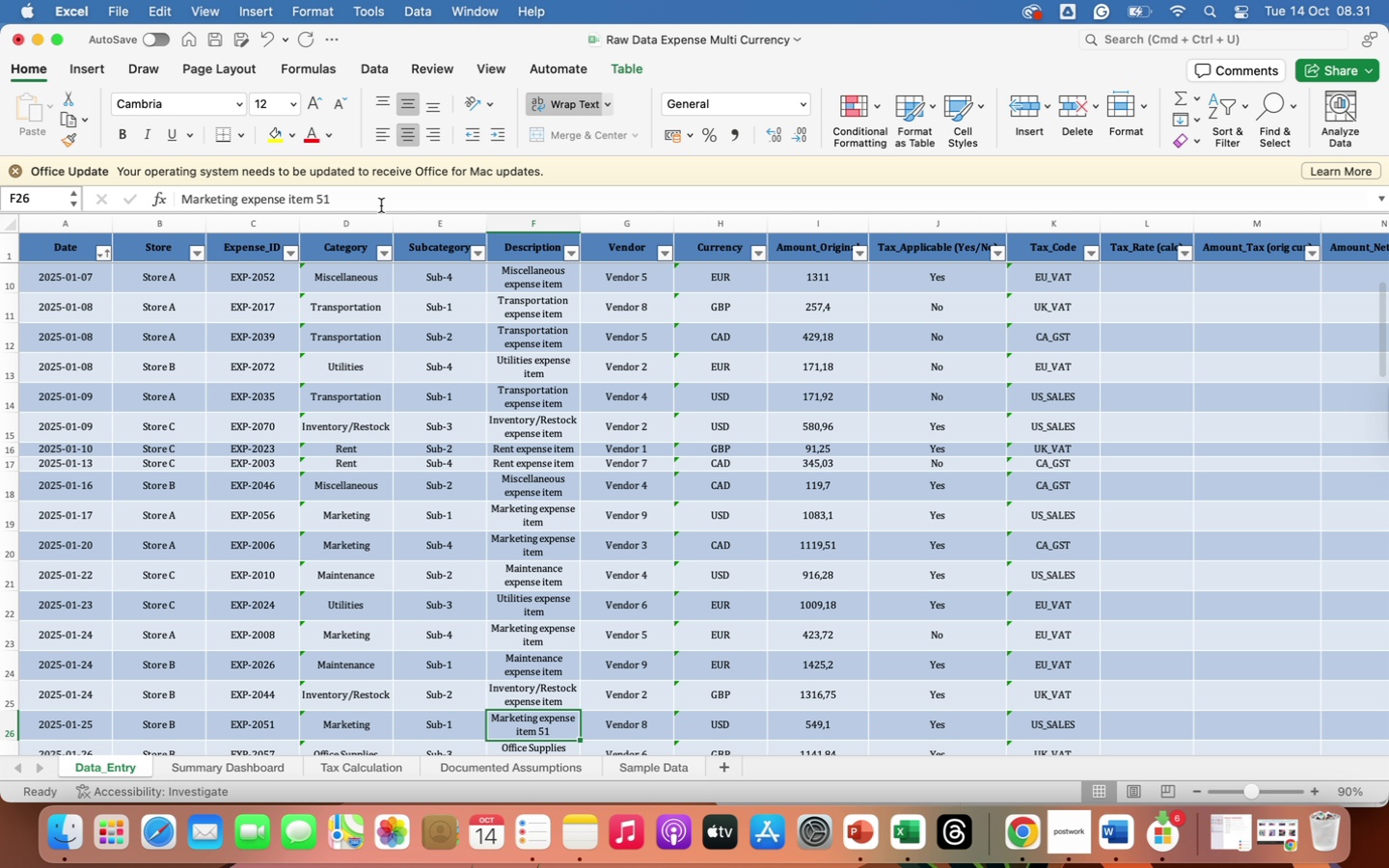 
left_click([381, 206])
 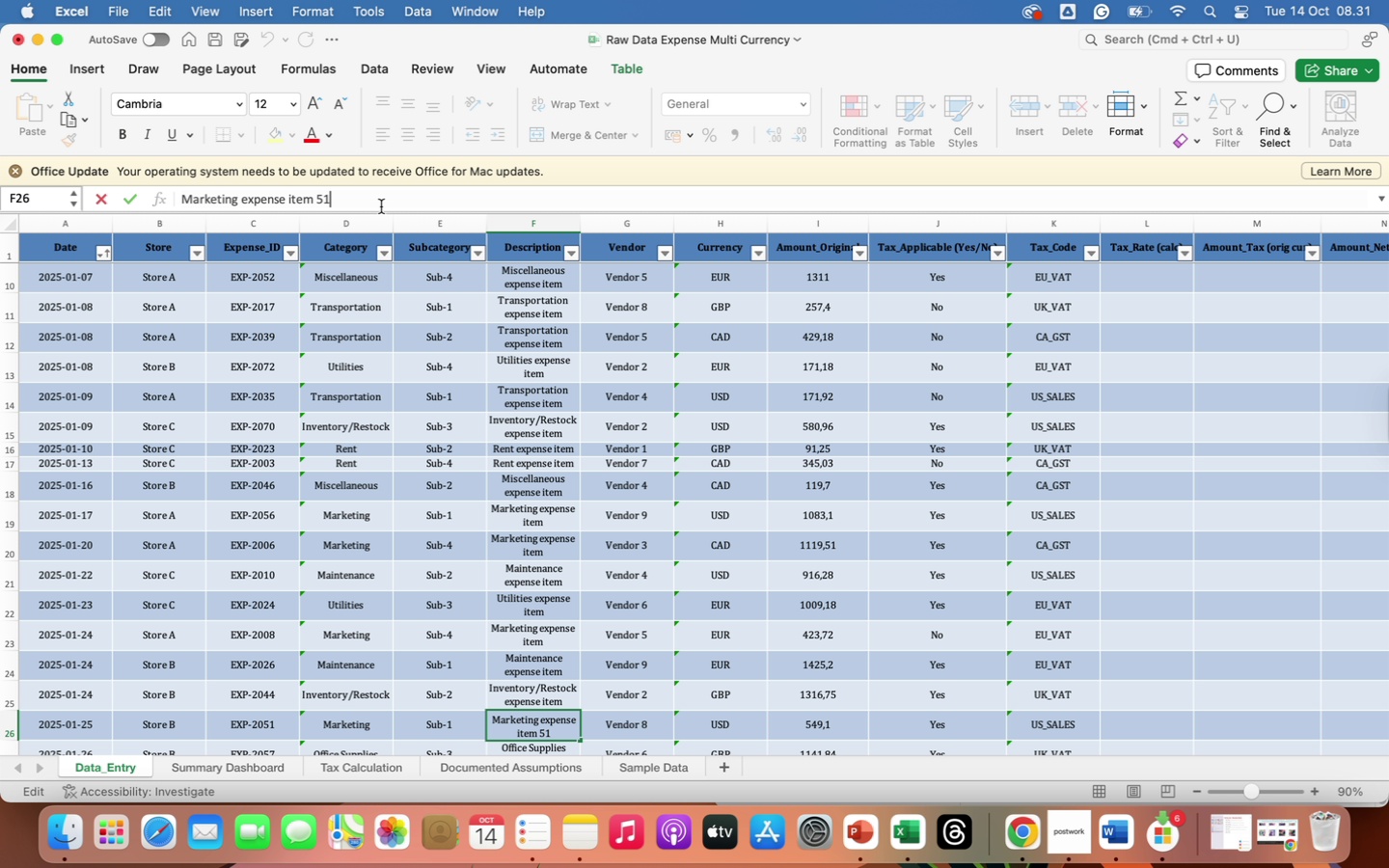 
key(Backspace)
 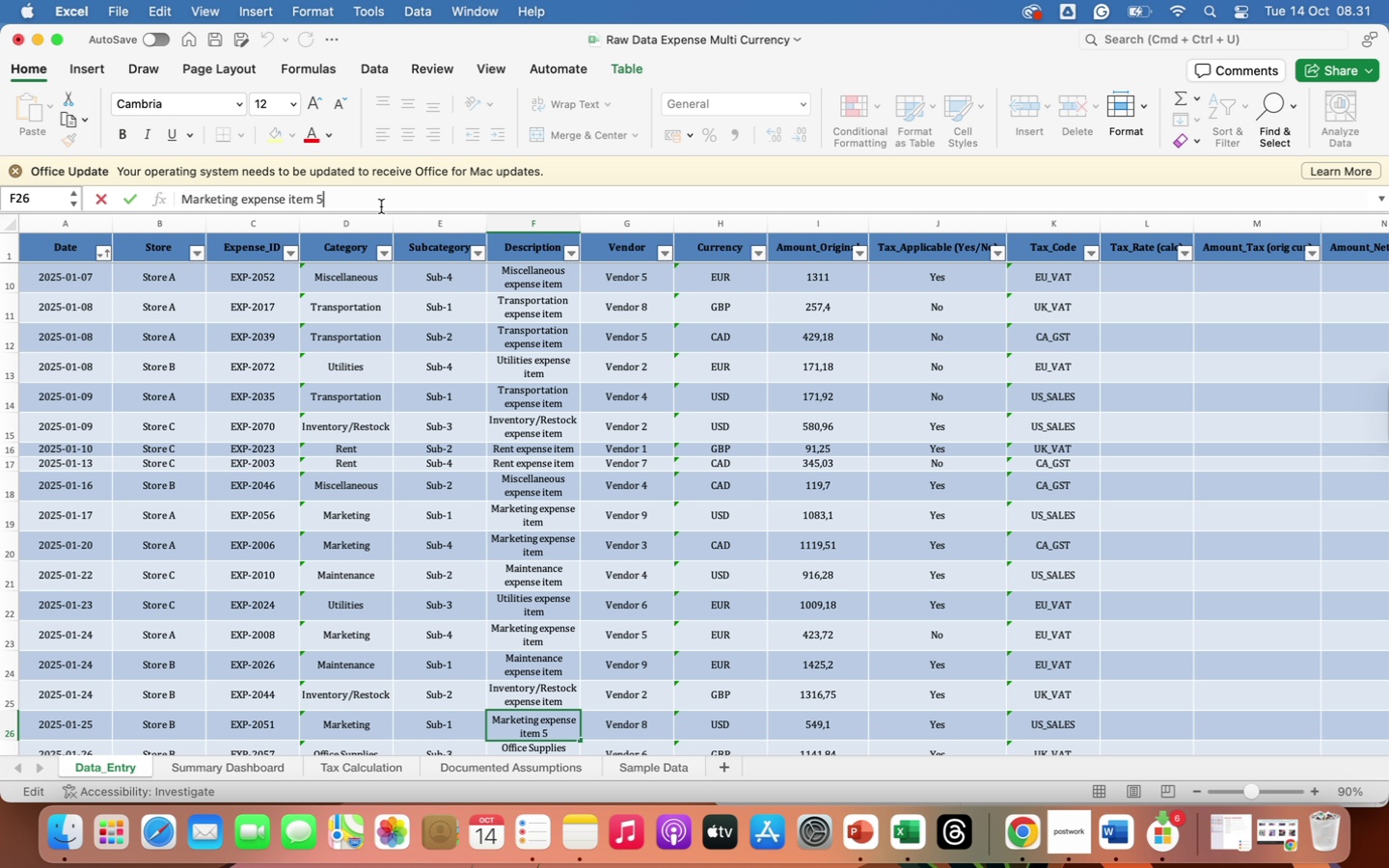 
key(Backspace)
 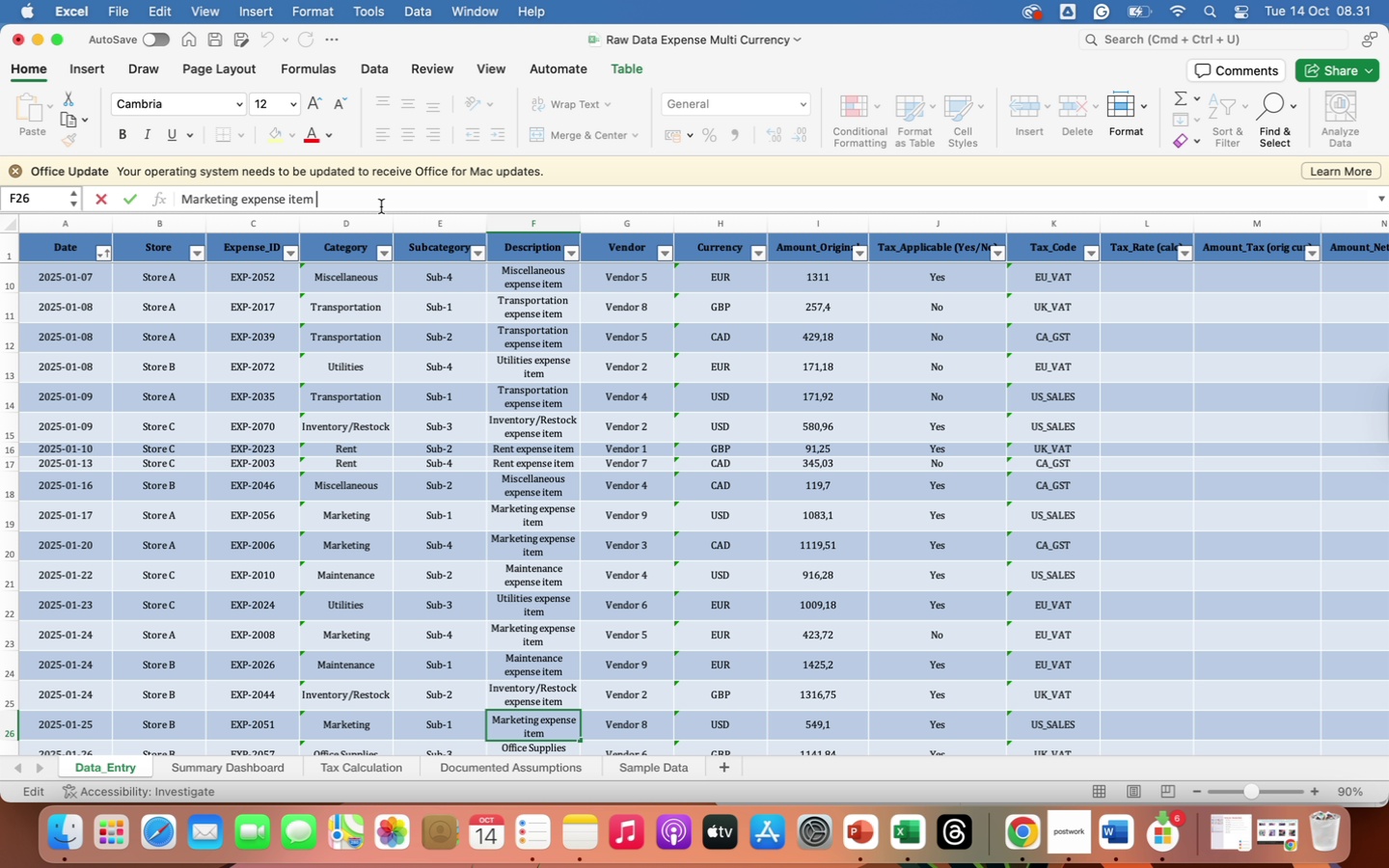 
key(Backspace)
 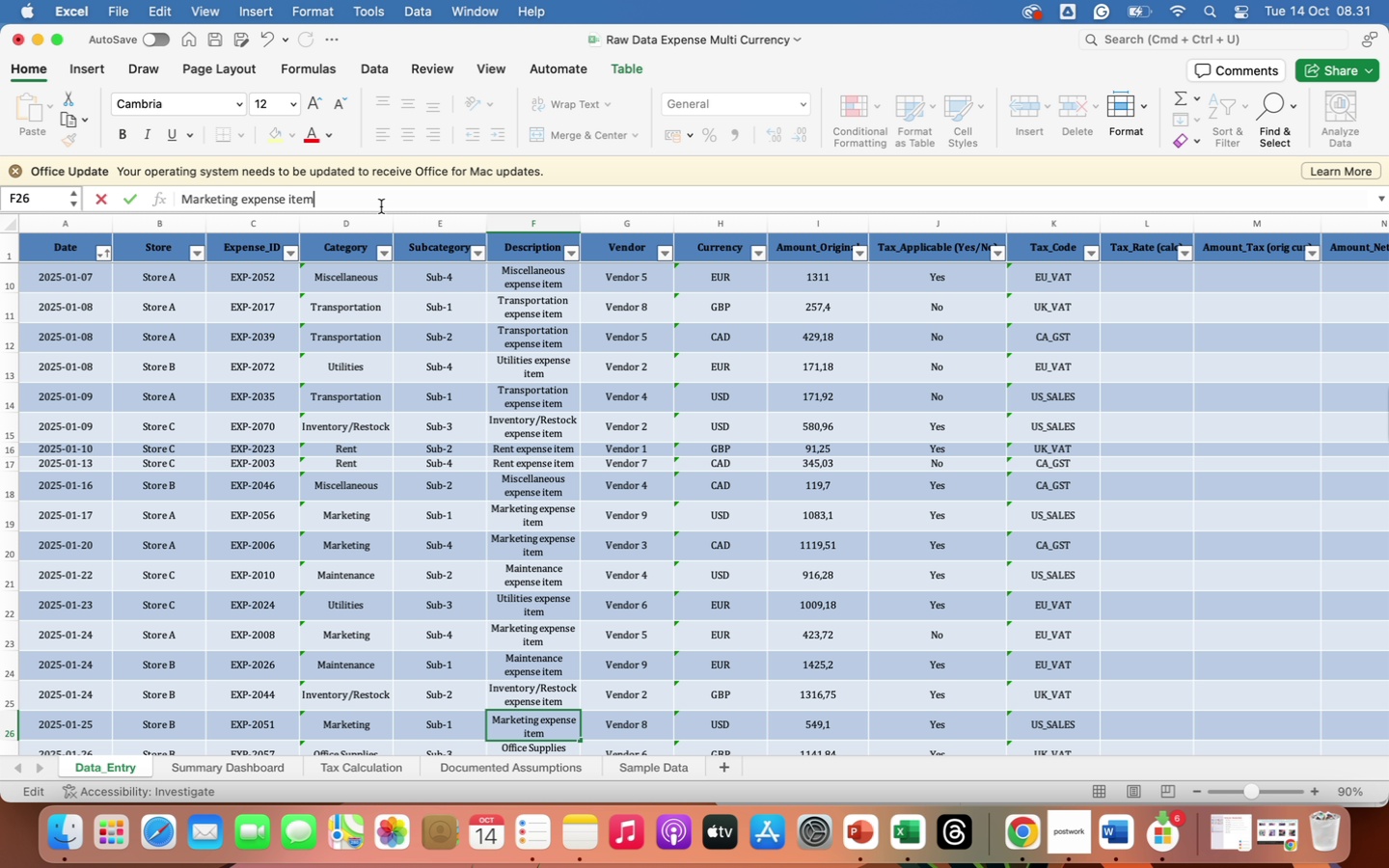 
key(Enter)
 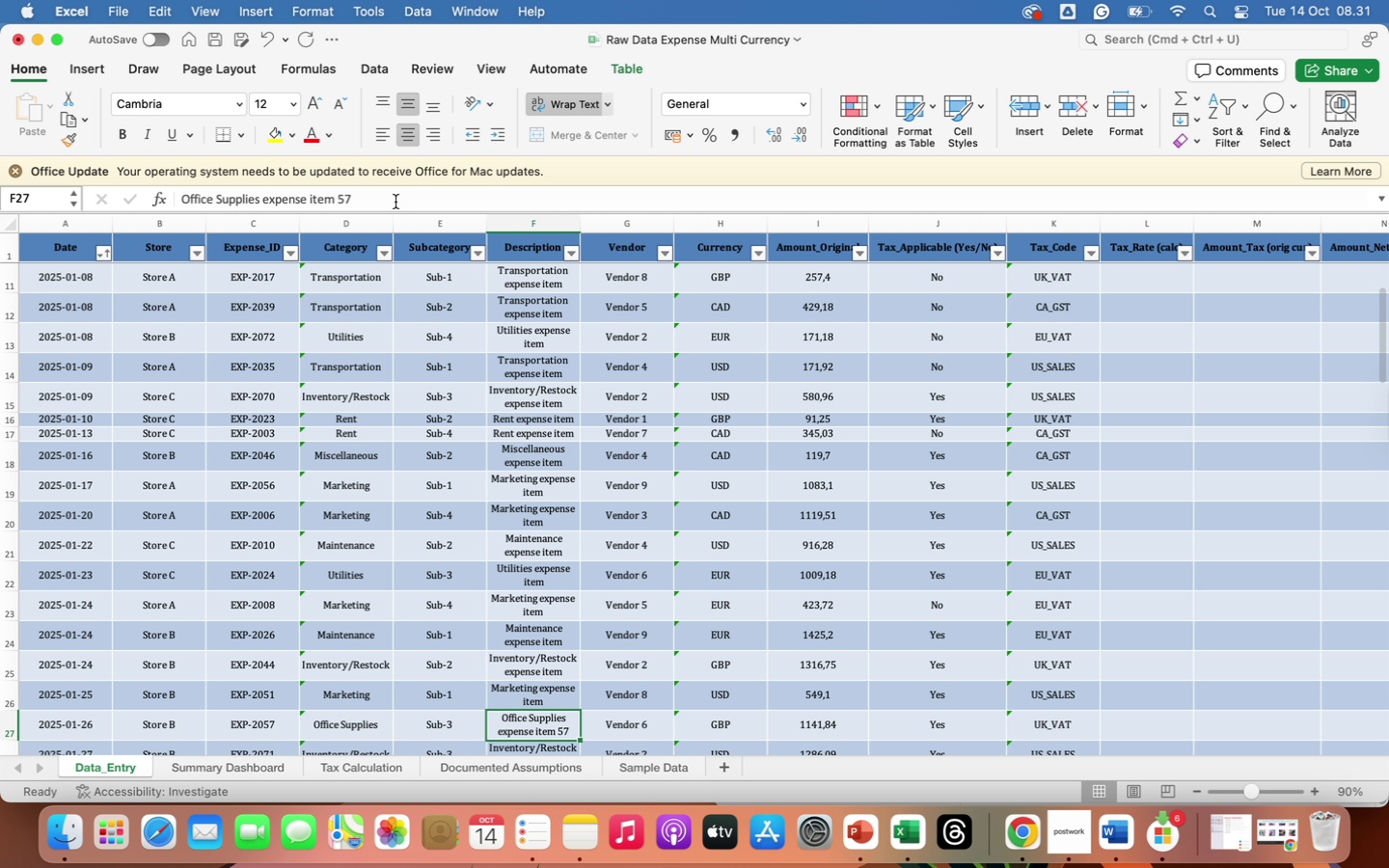 
left_click([395, 202])
 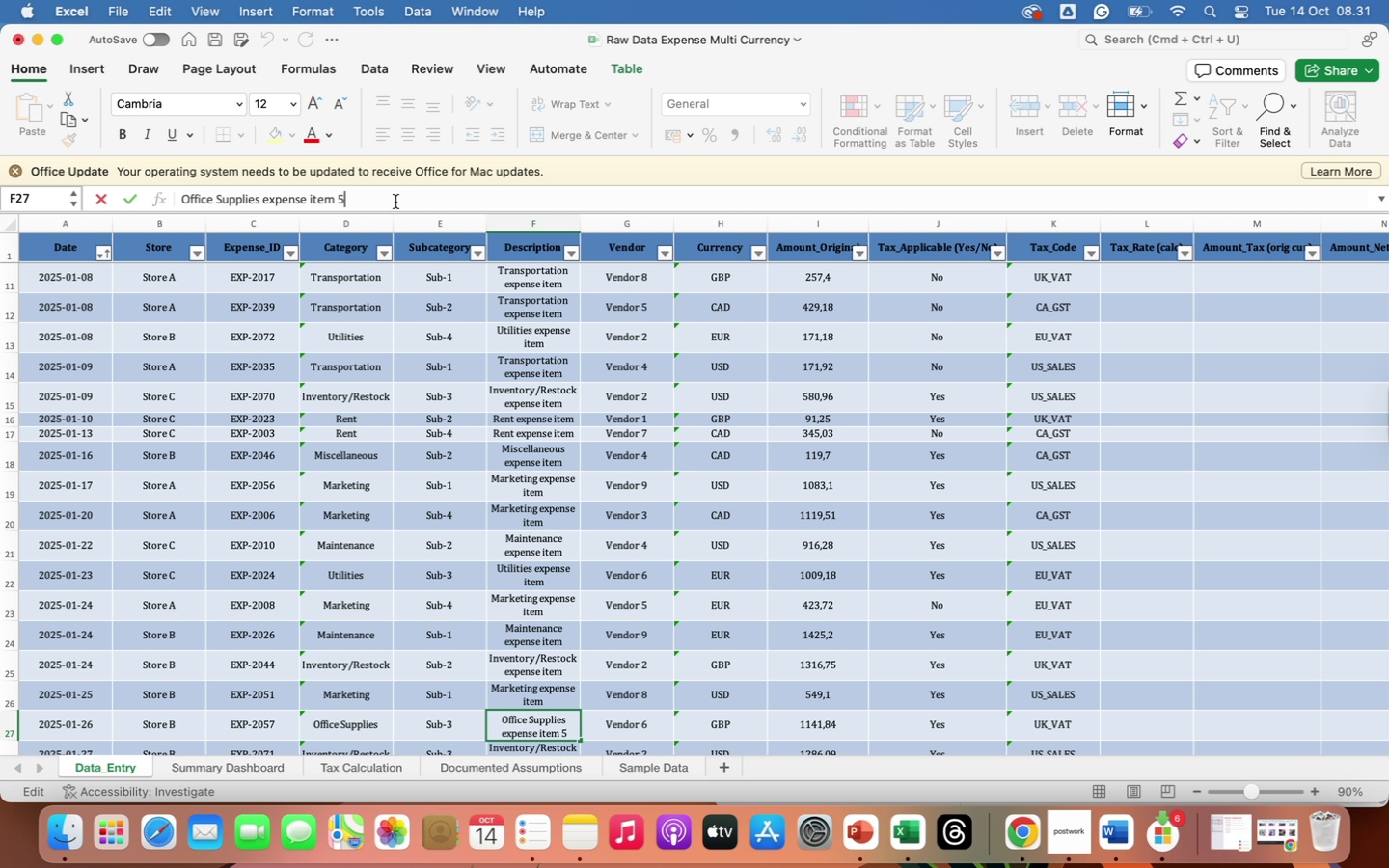 
key(Backspace)
 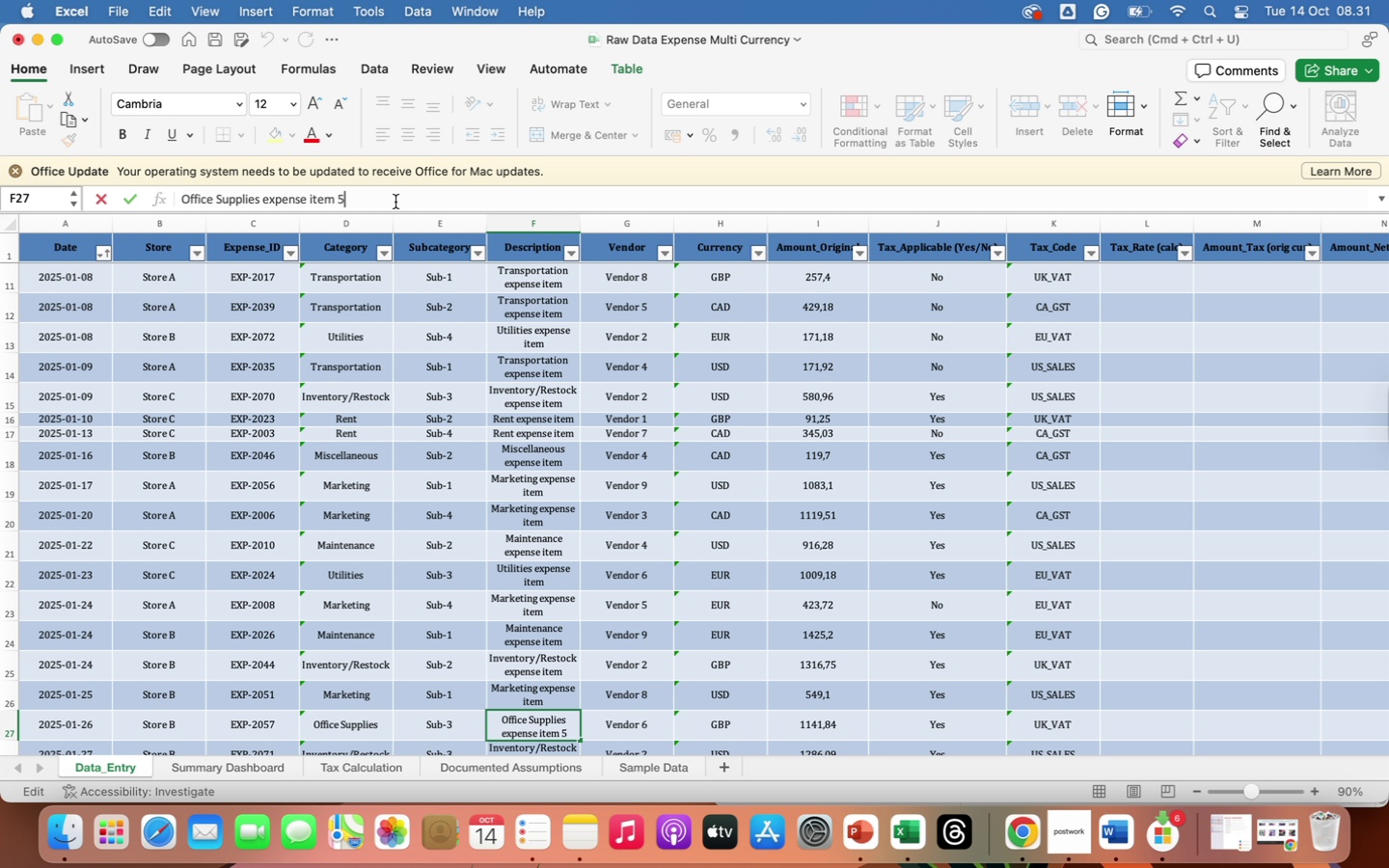 
key(Backspace)
 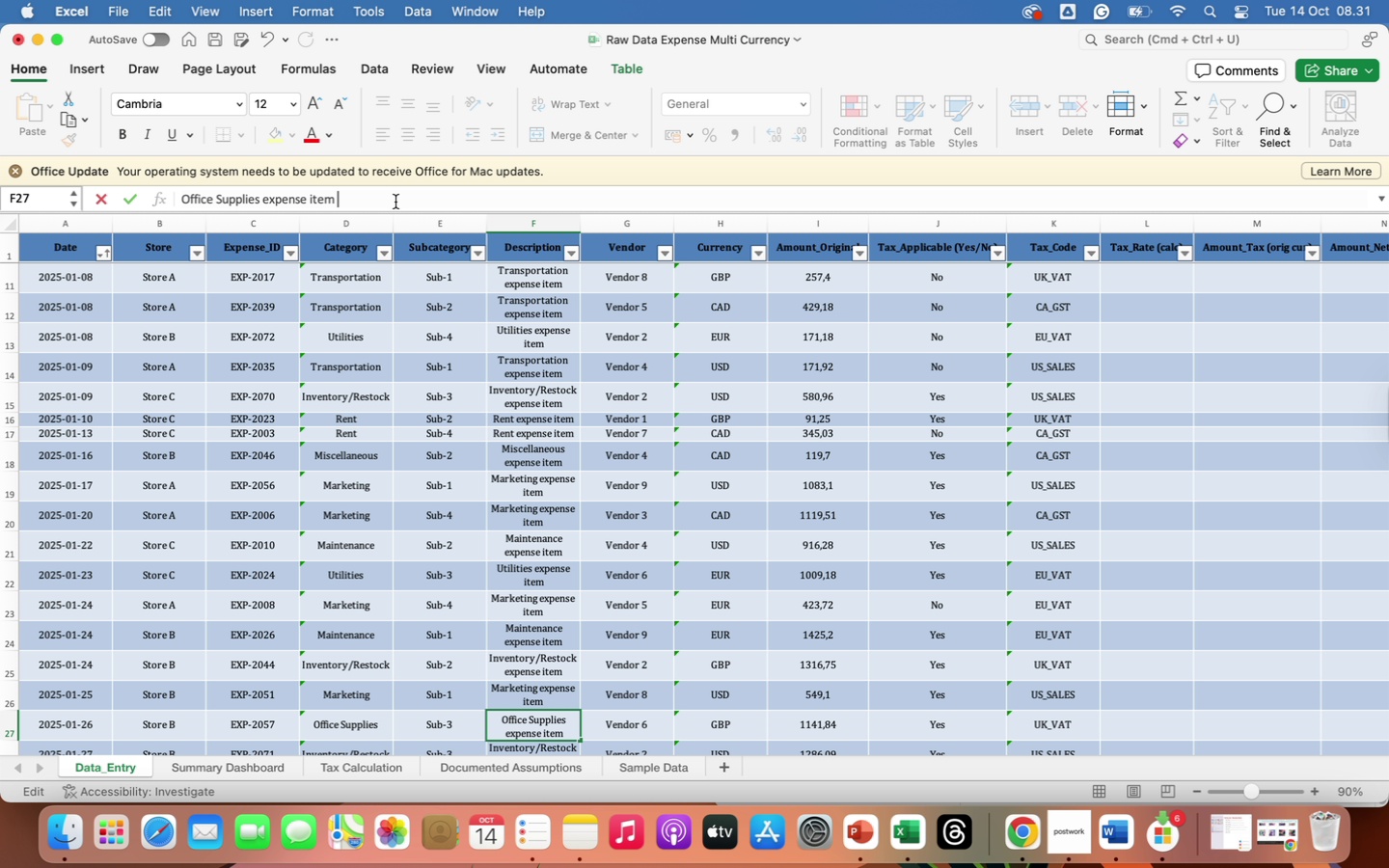 
key(Backspace)
 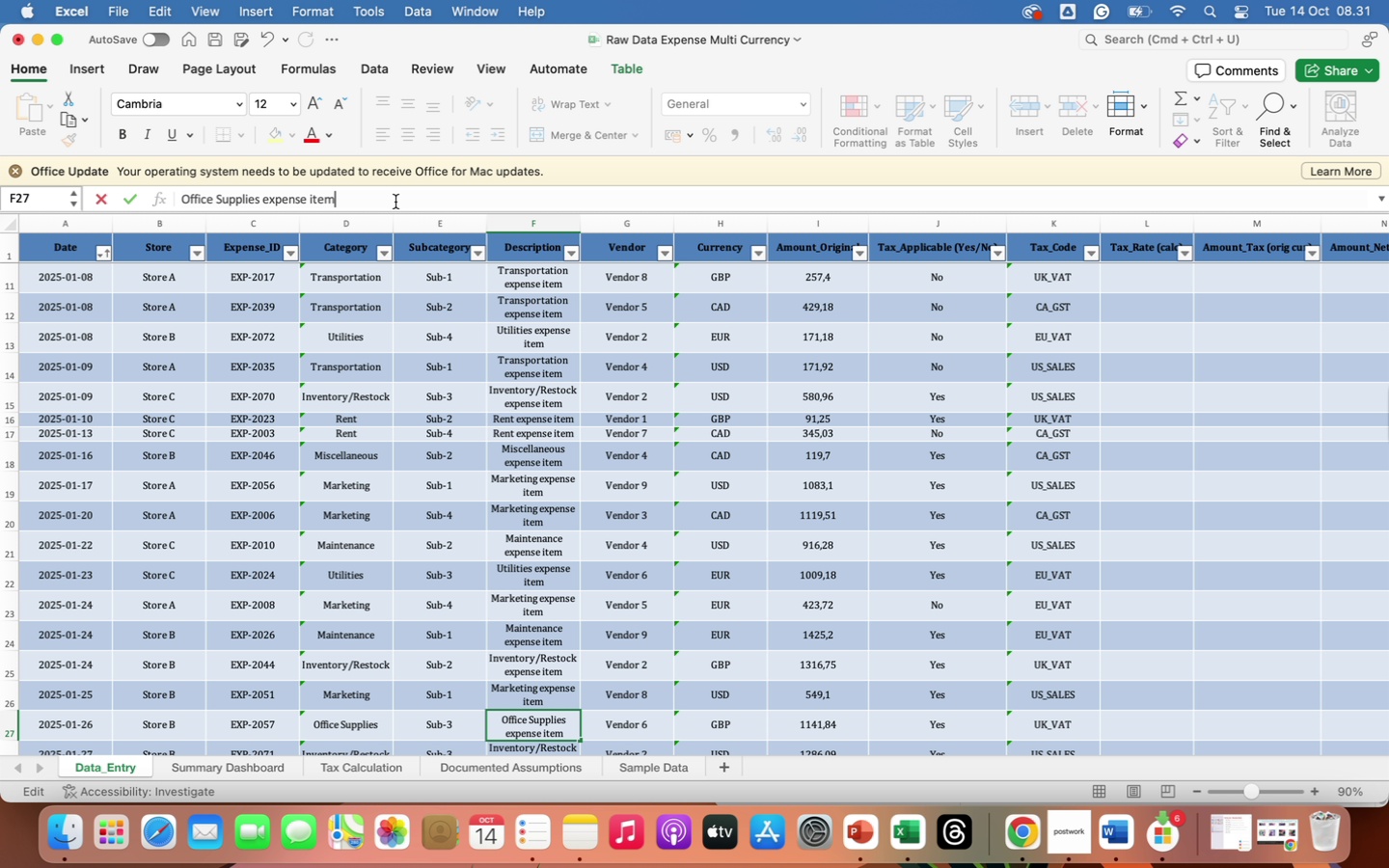 
key(Enter)
 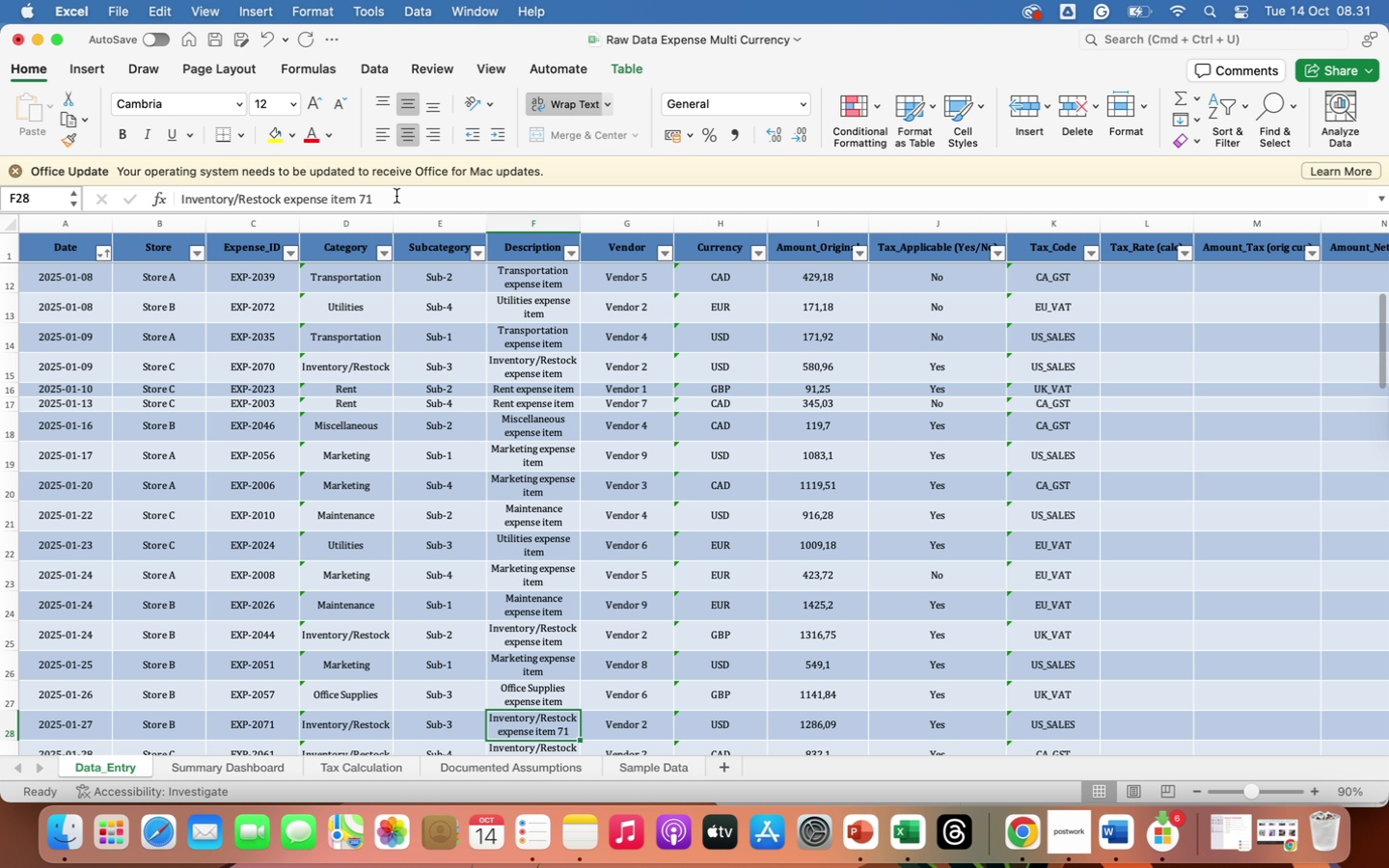 
left_click([395, 198])
 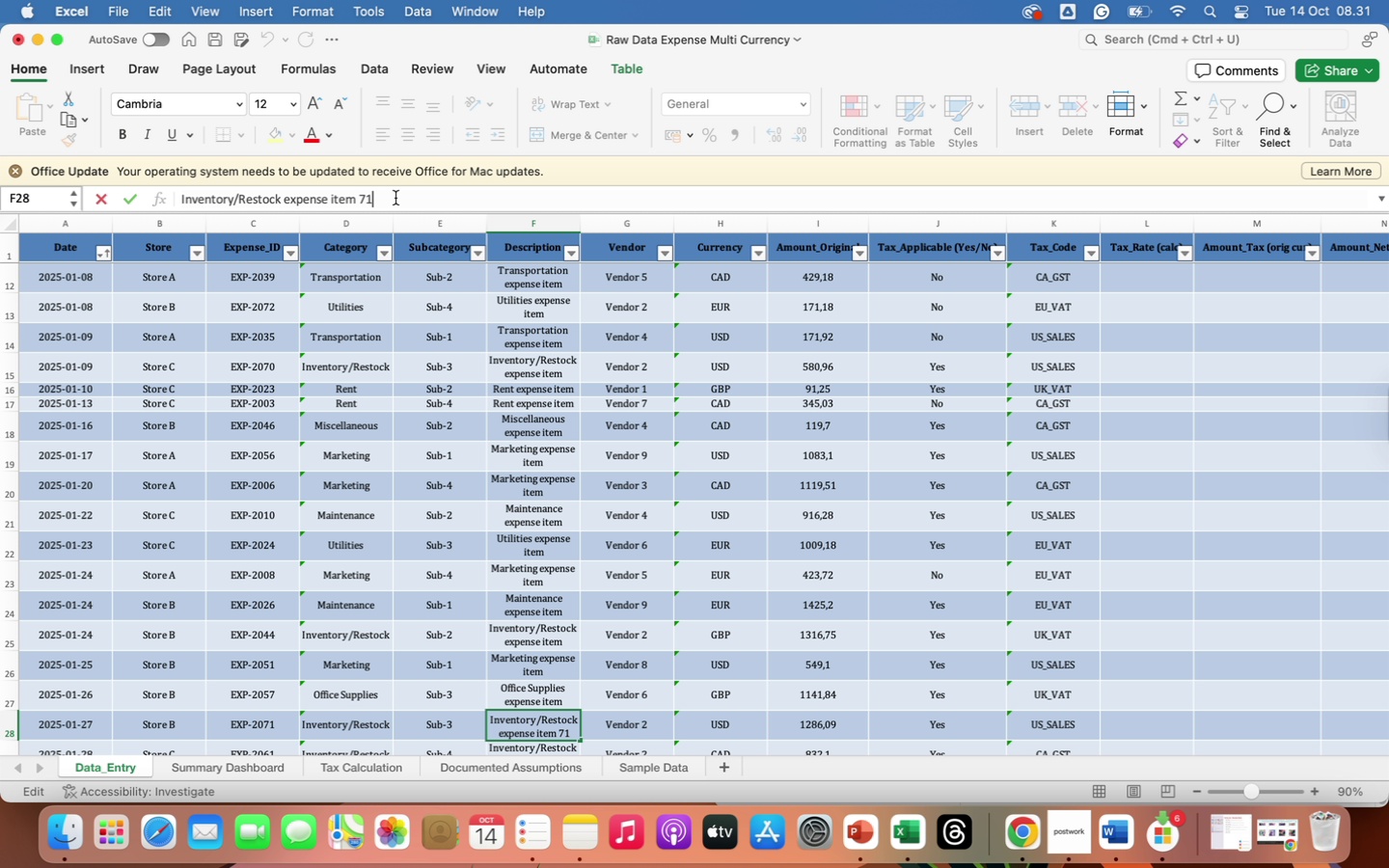 
key(Backspace)
 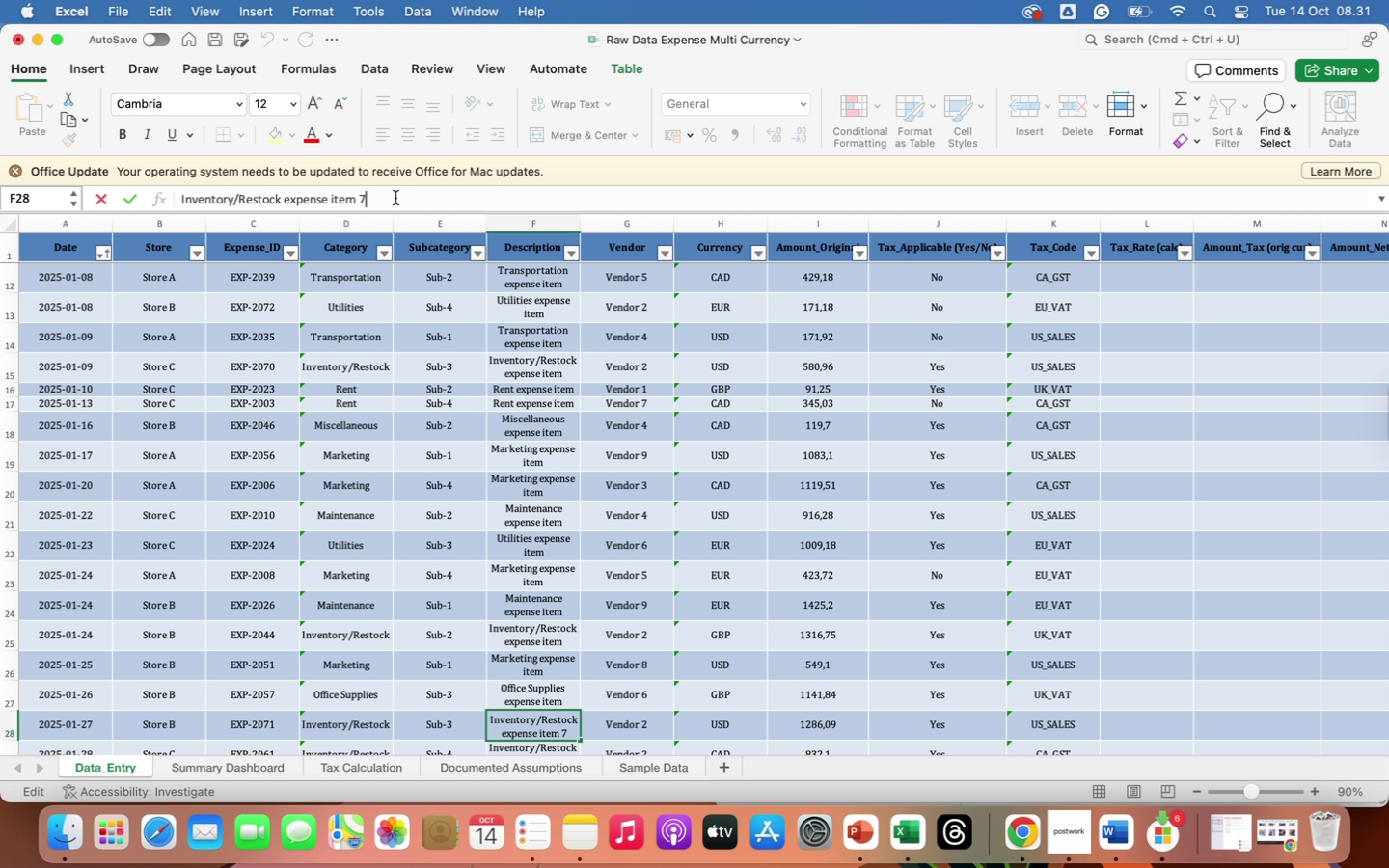 
key(Backspace)
 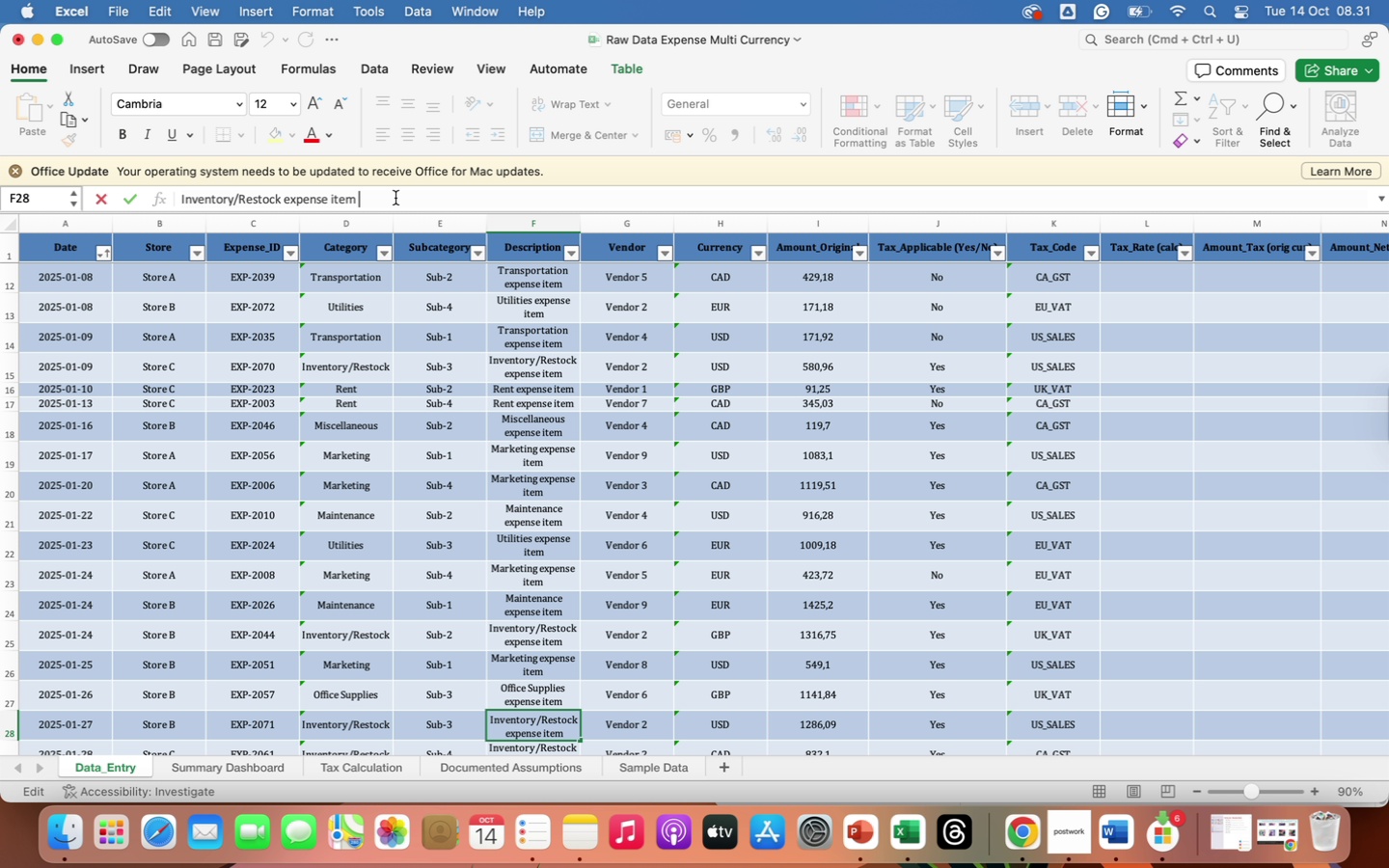 
key(Backspace)
 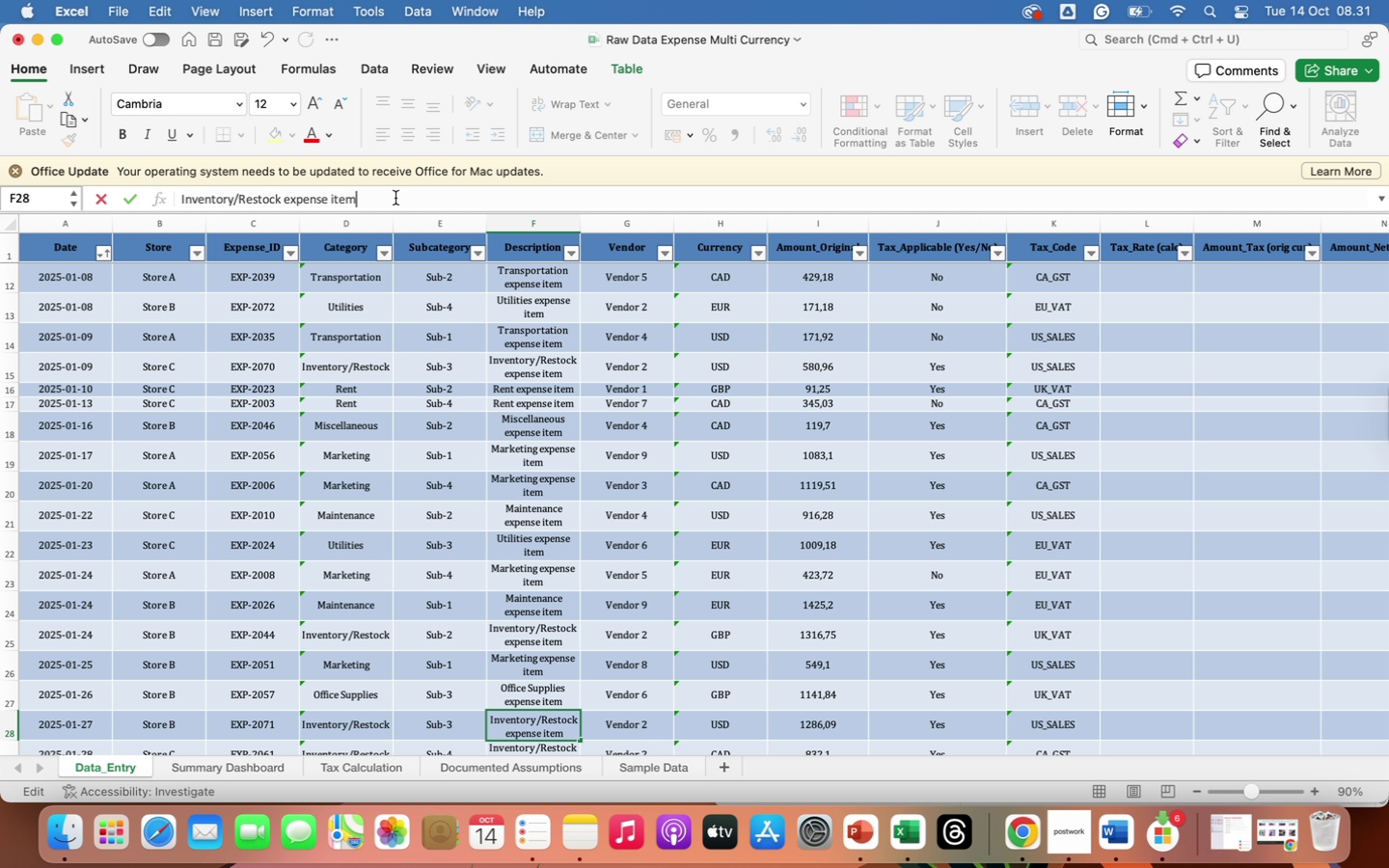 
key(Enter)
 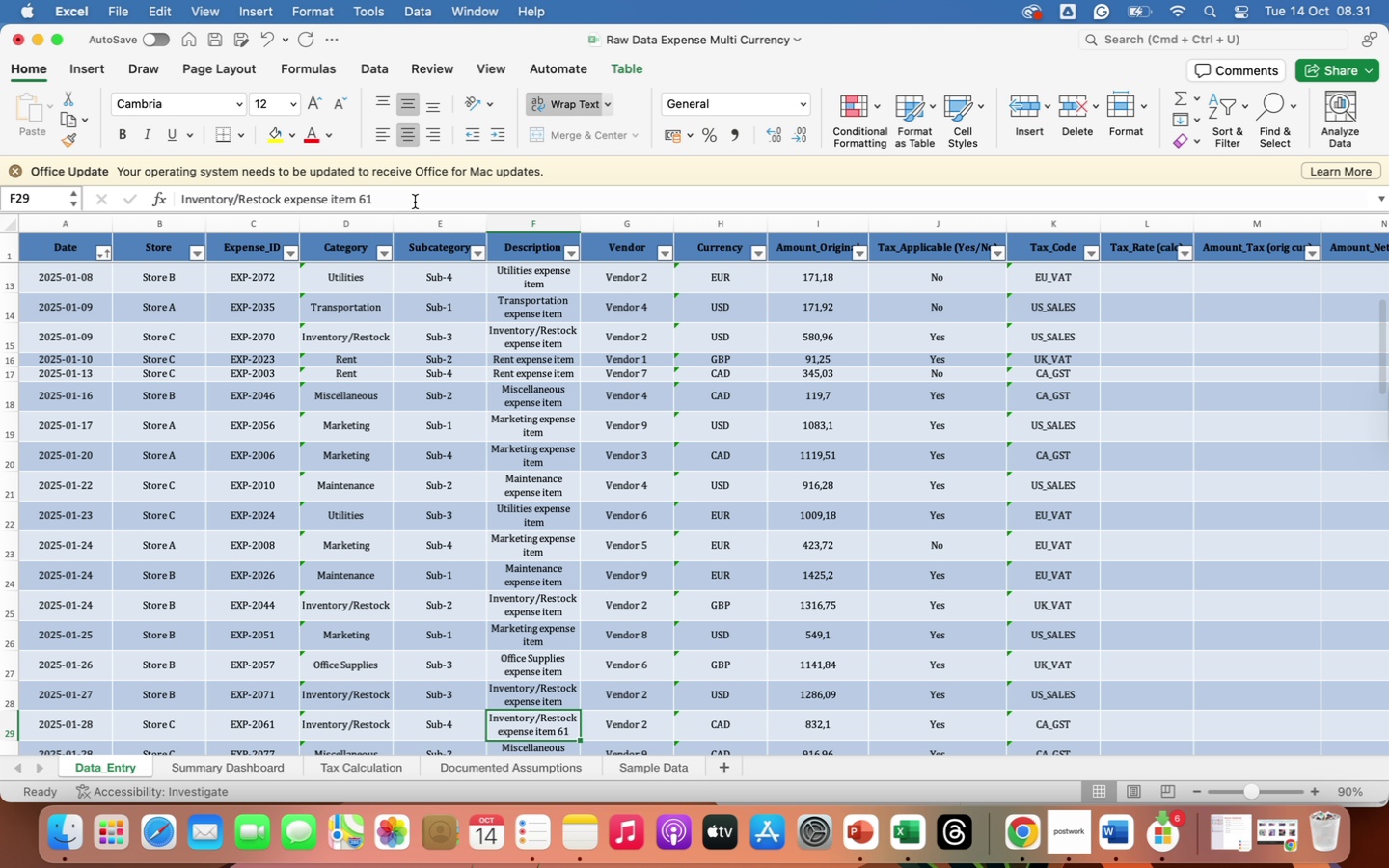 
left_click([414, 201])
 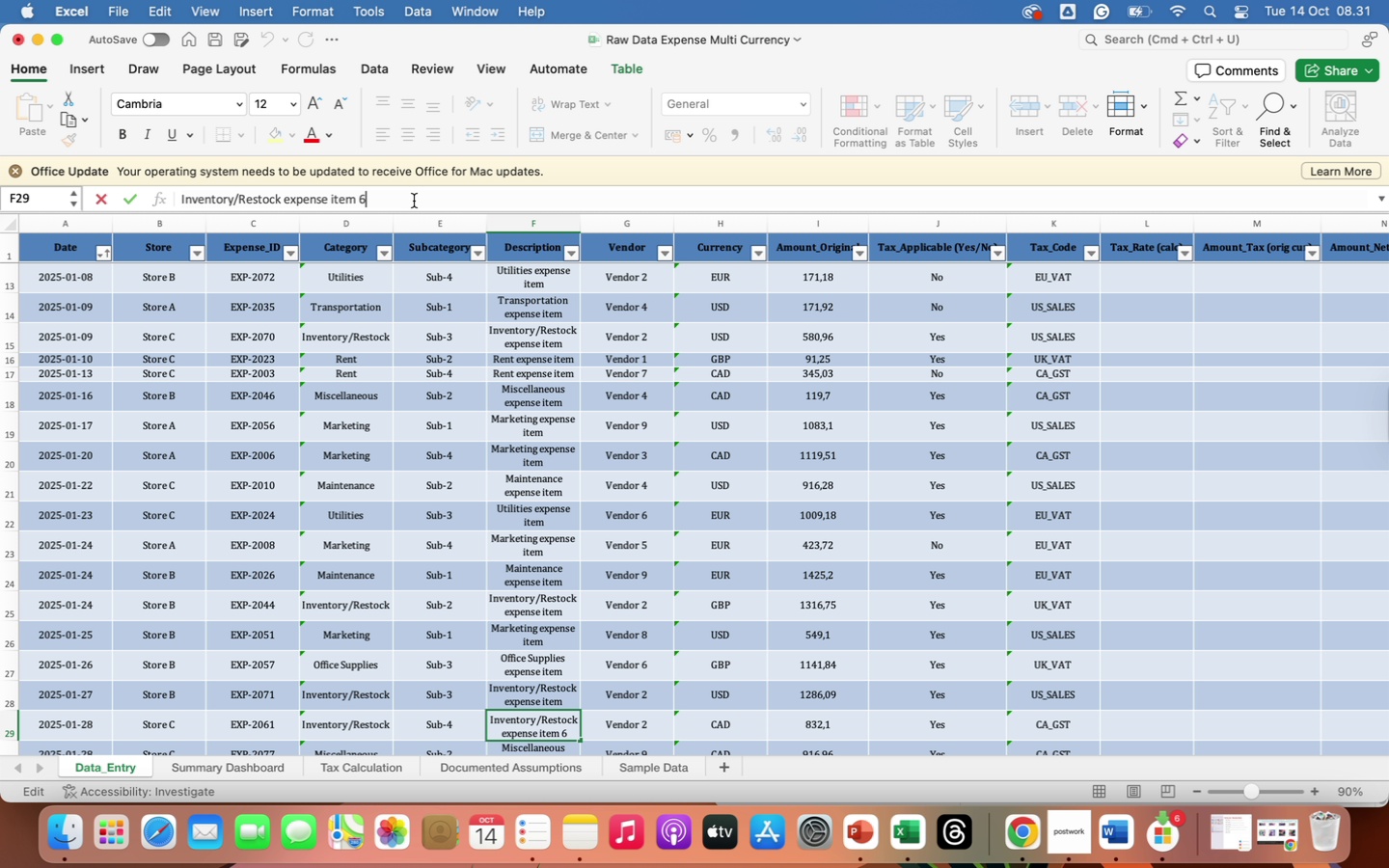 
key(Backspace)
 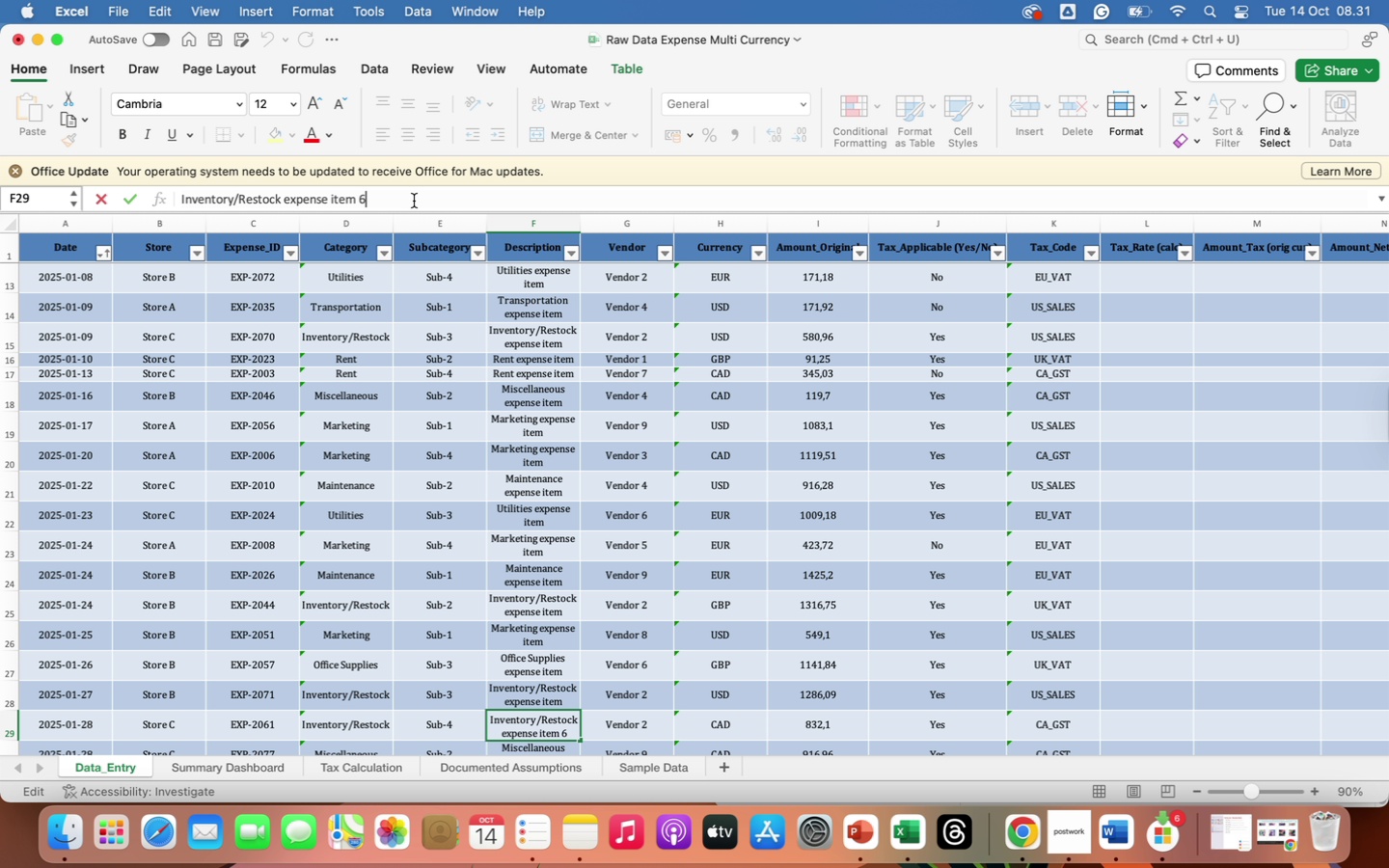 
key(Backspace)
 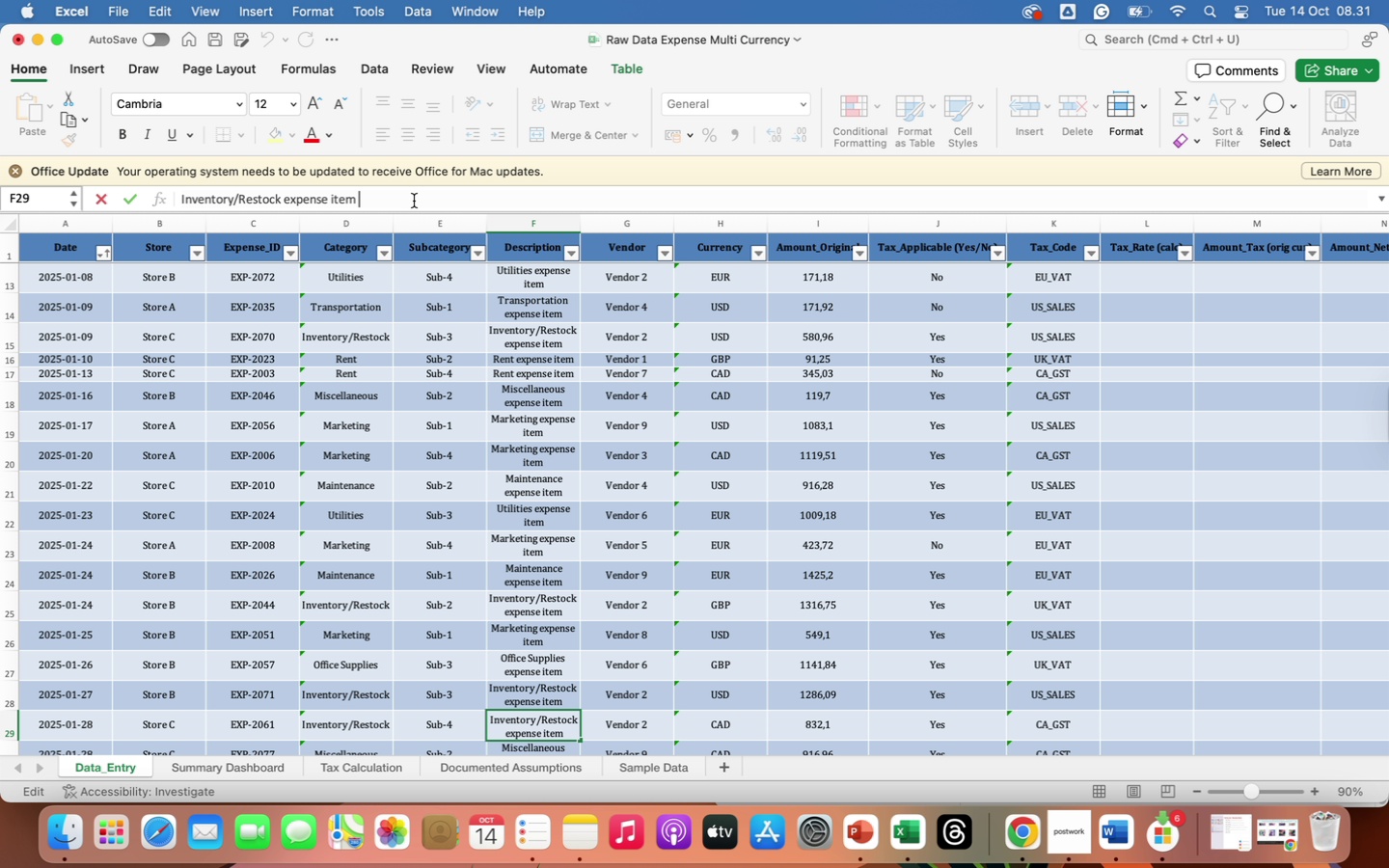 
key(Backspace)
 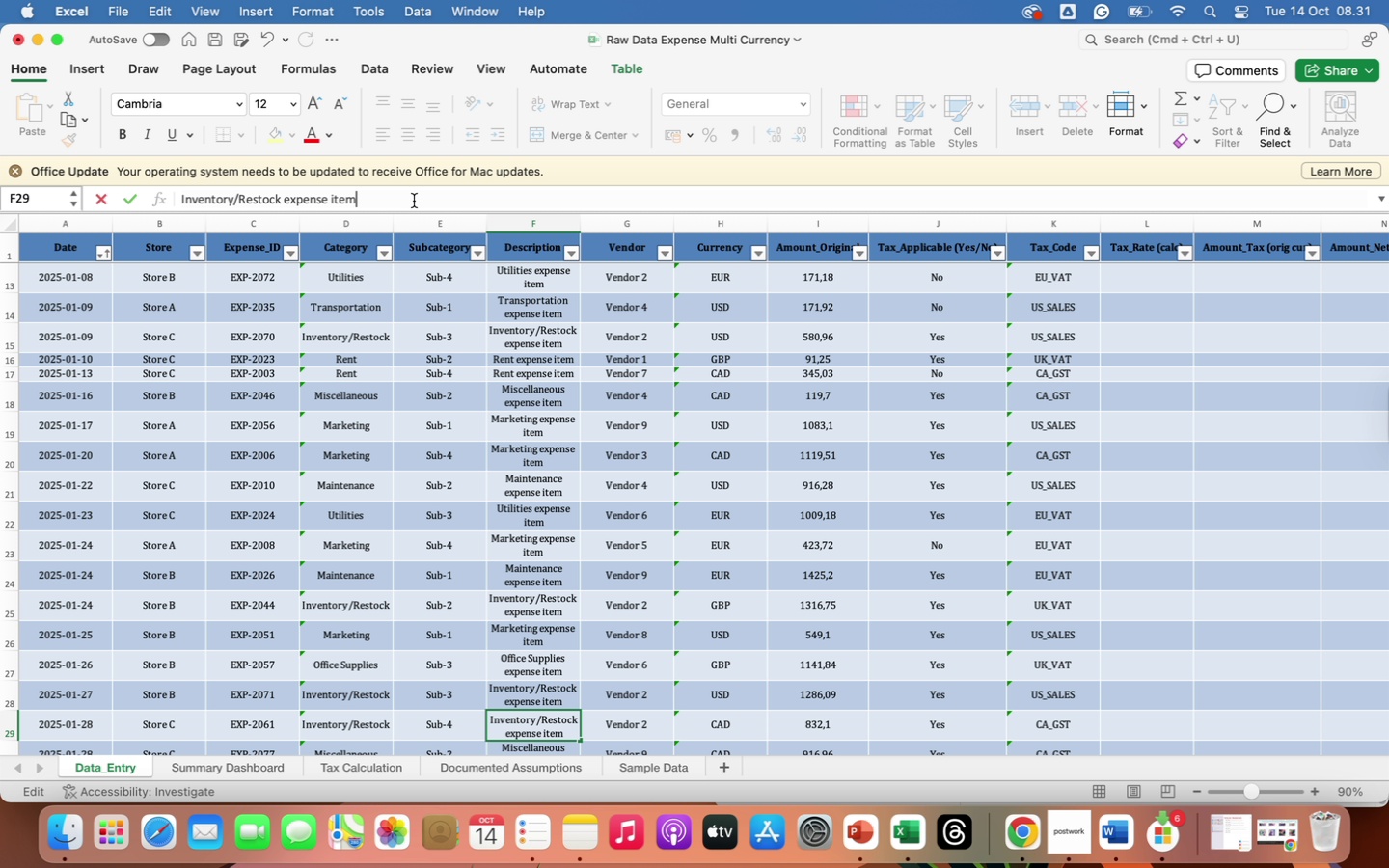 
key(Enter)
 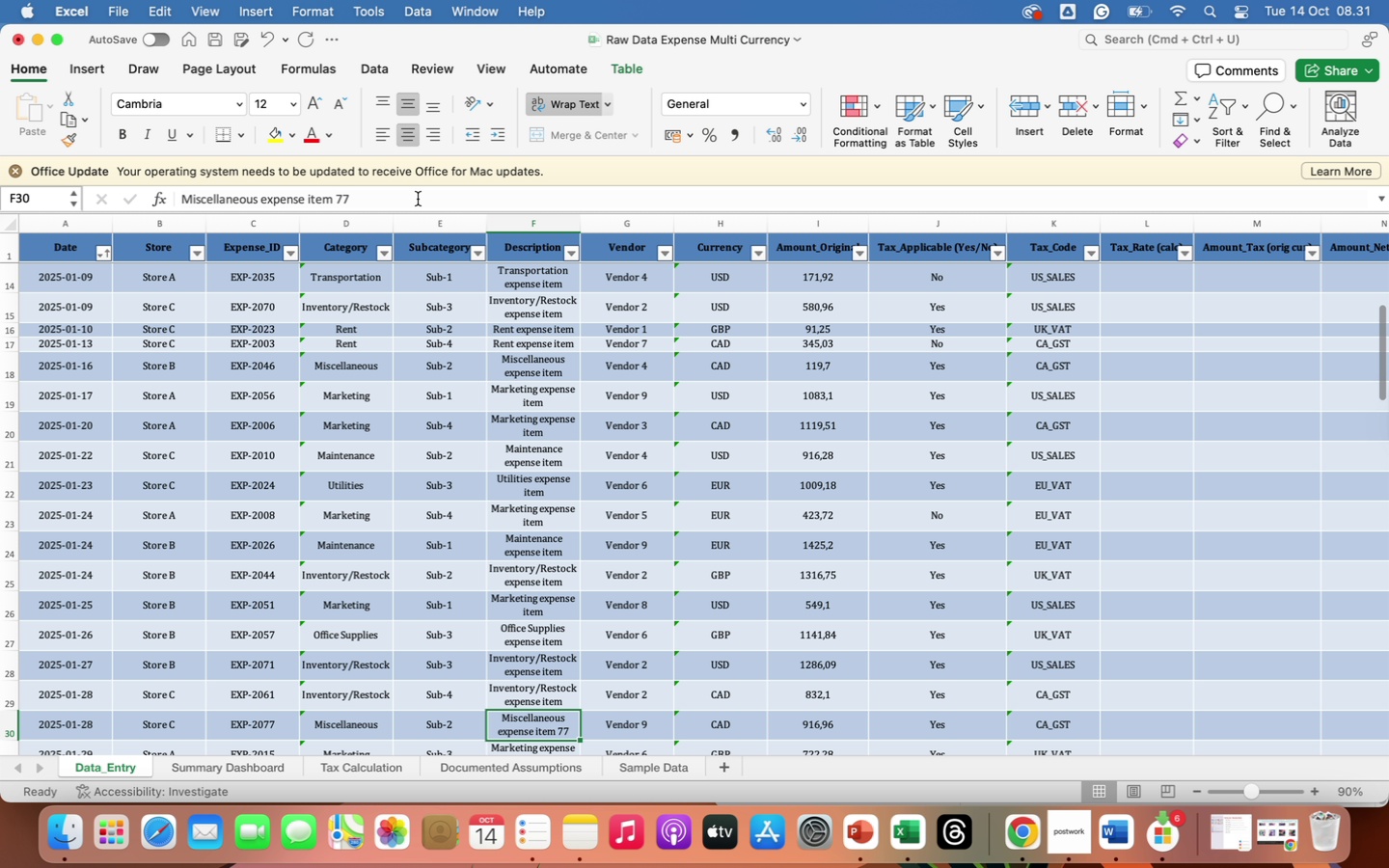 
left_click([418, 199])
 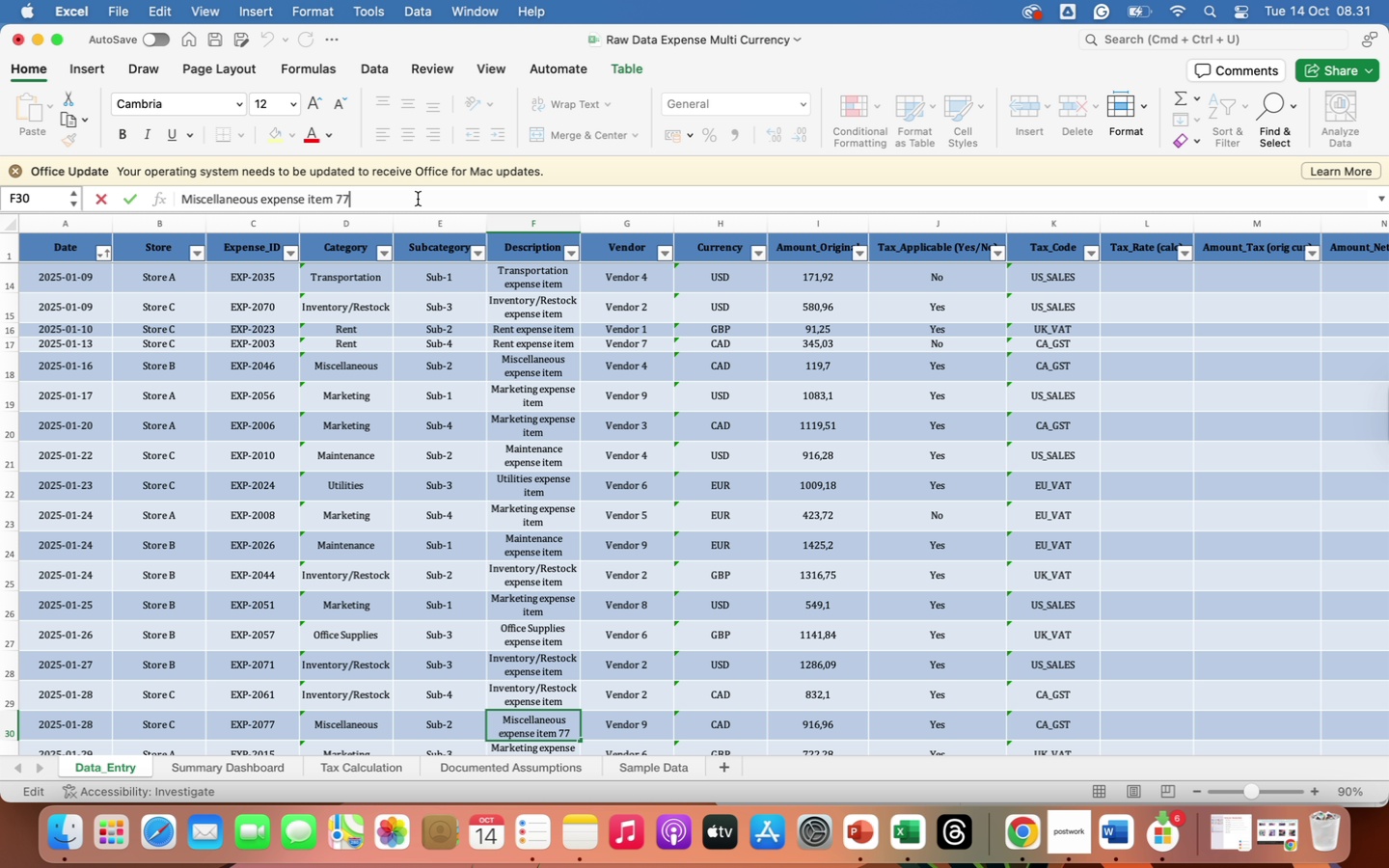 
key(Backspace)
 